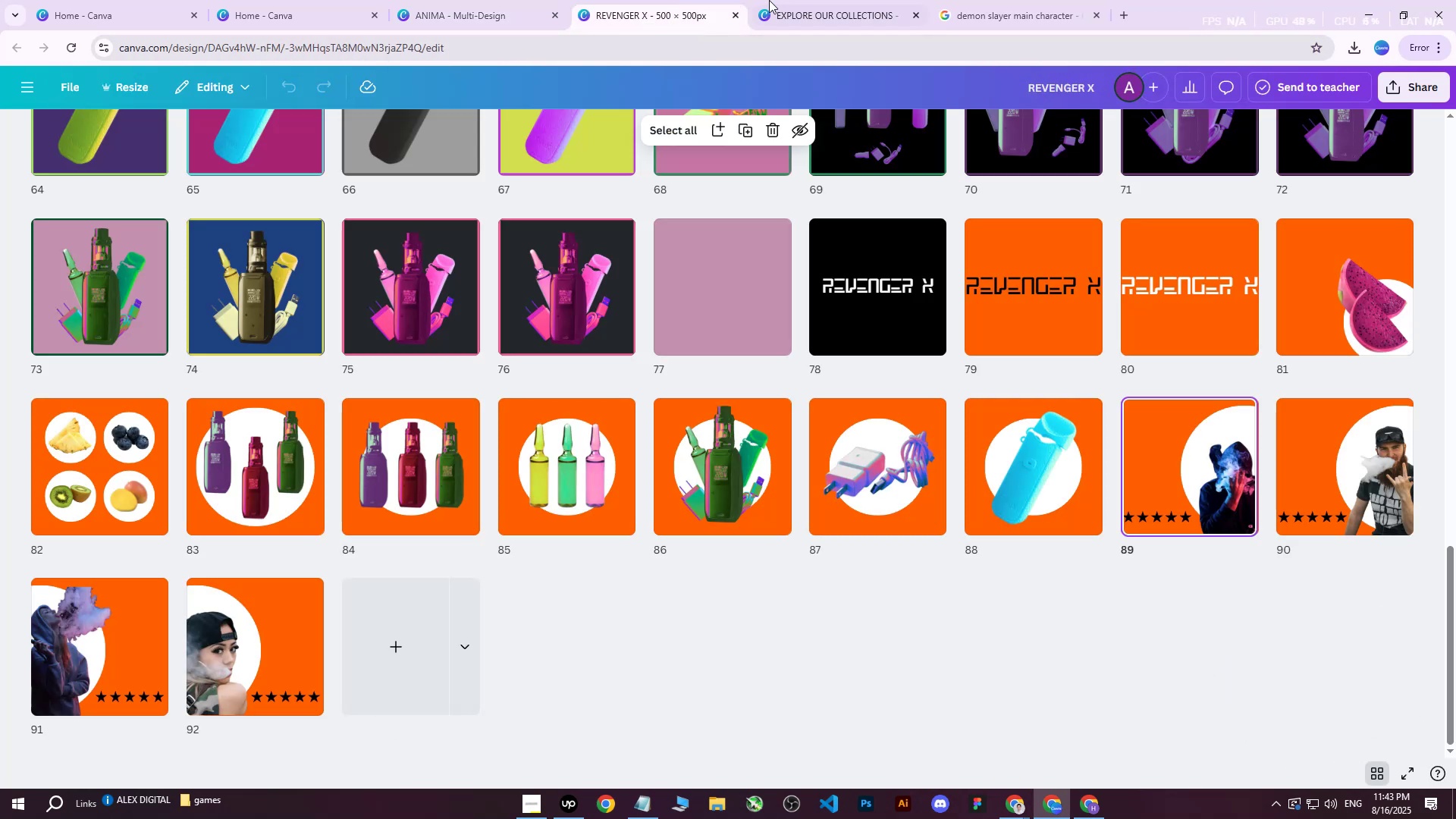 
left_click([808, 0])
 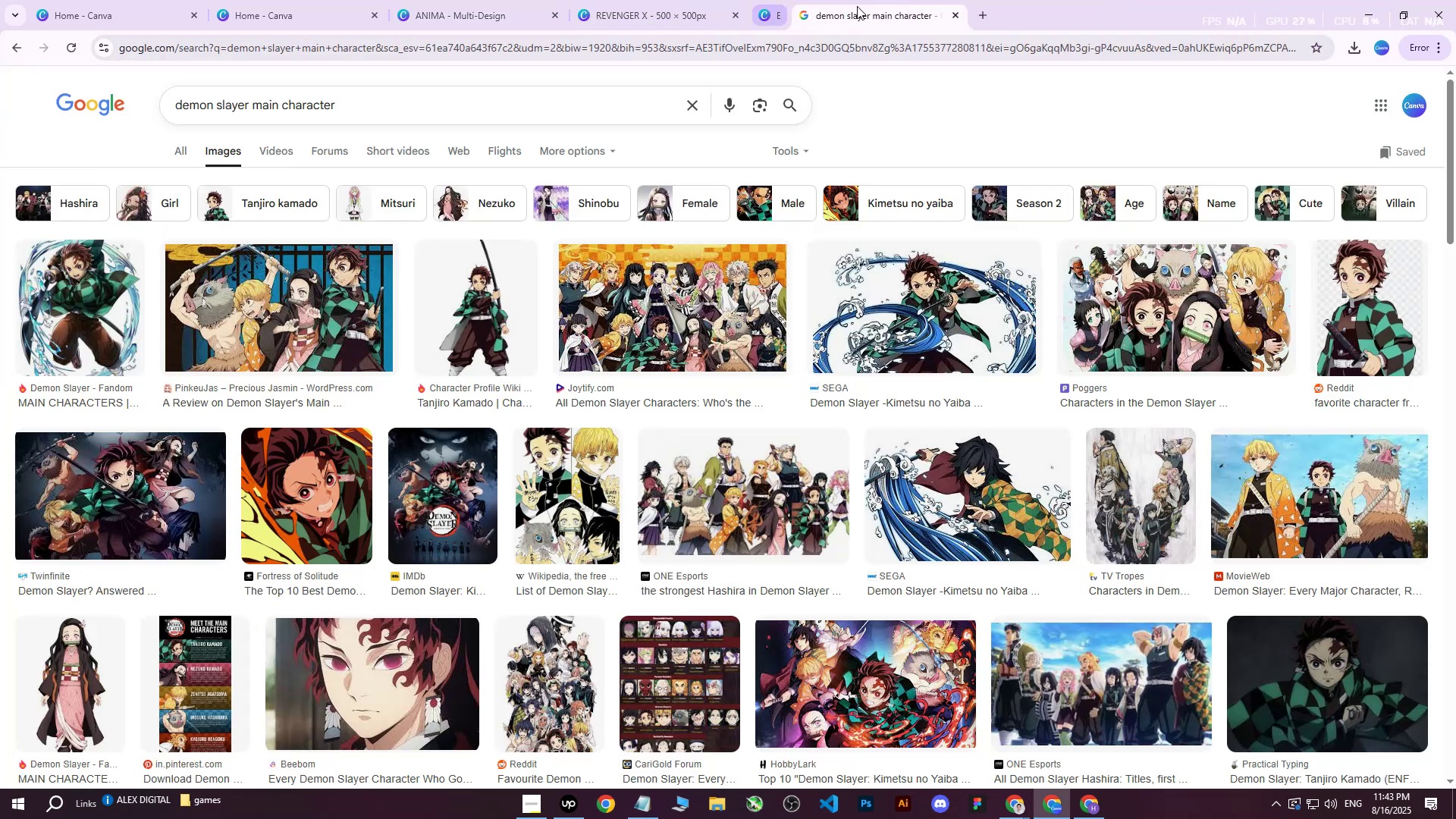 
double_click([692, 0])
 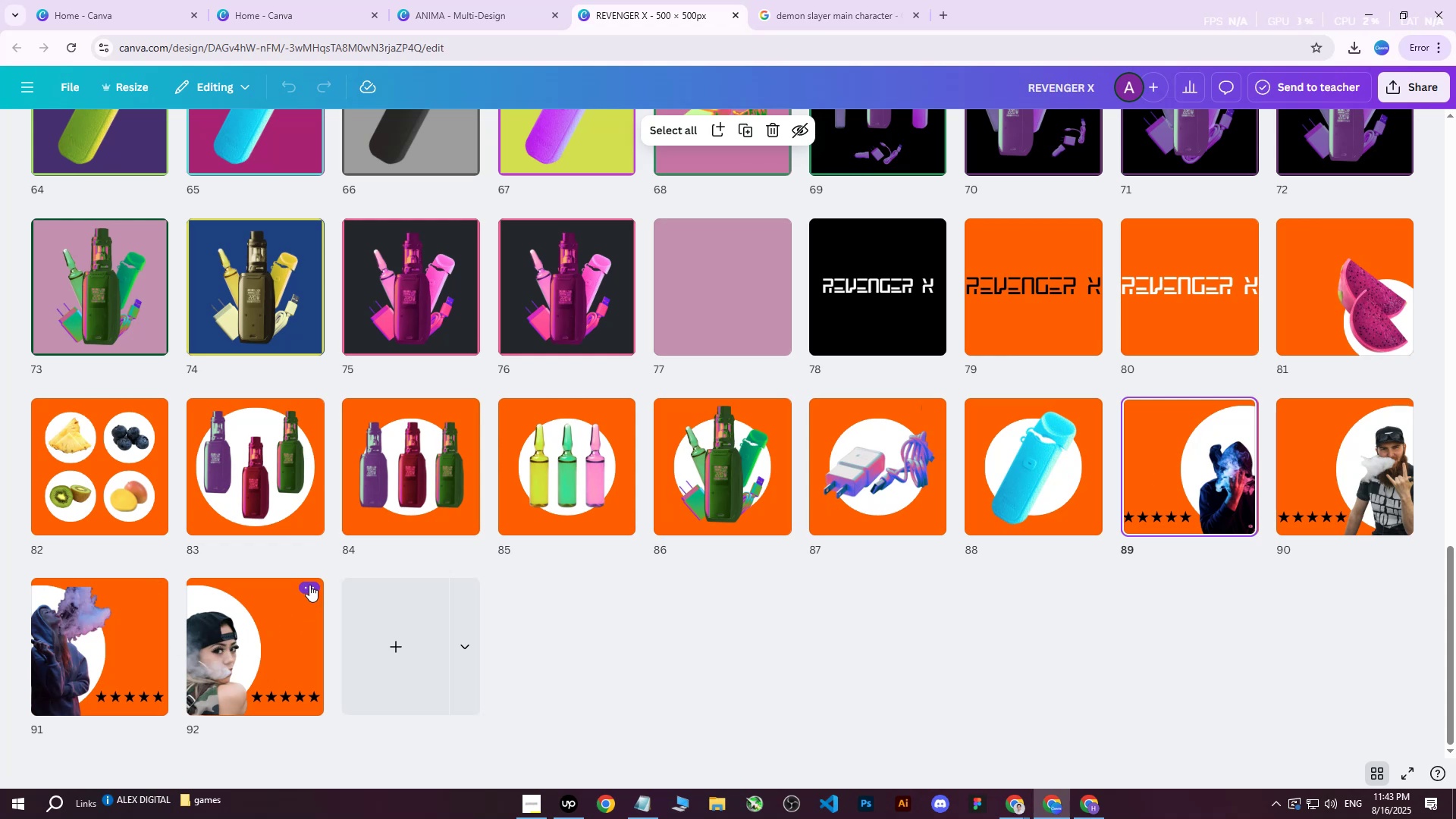 
left_click([312, 590])
 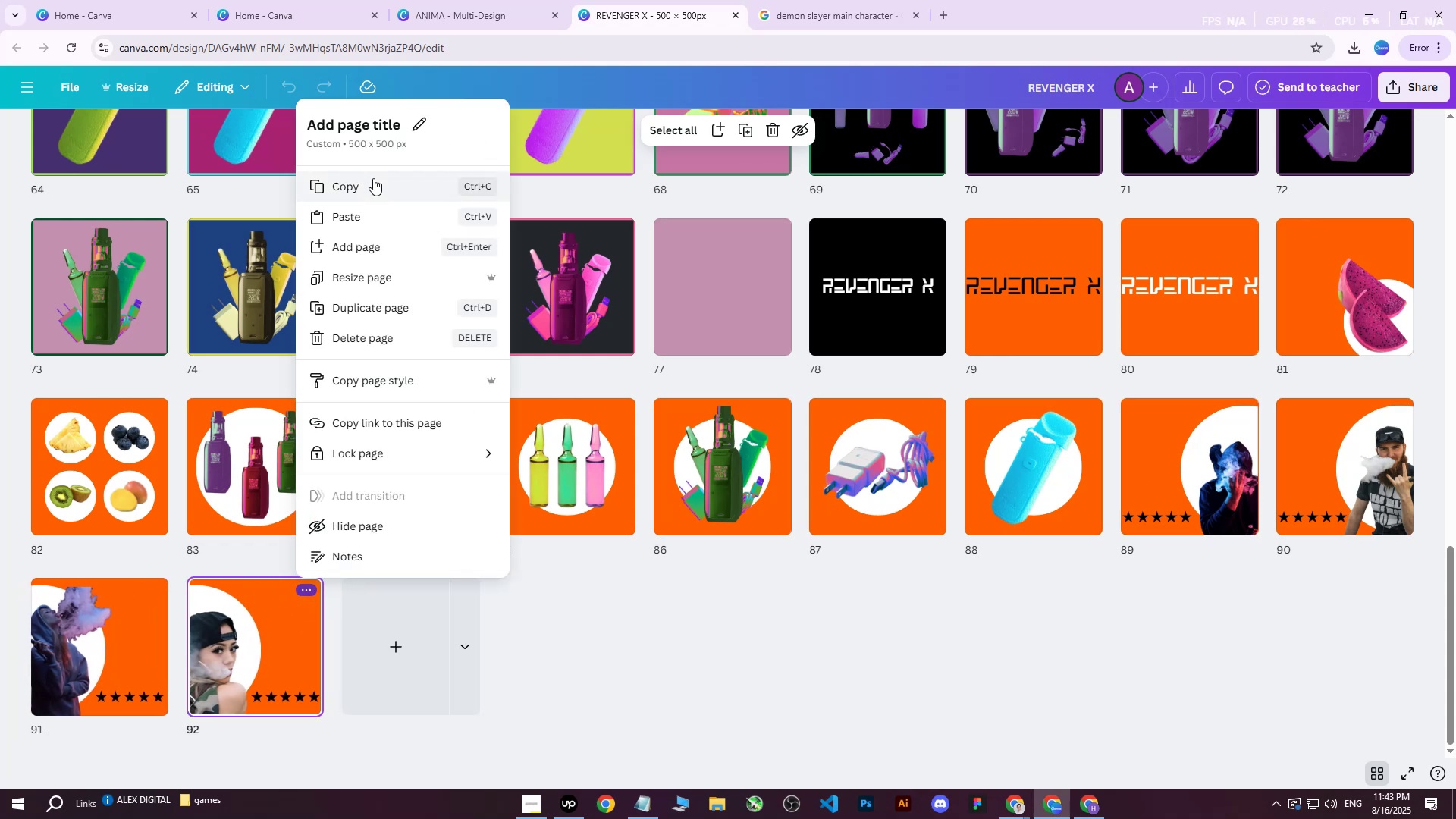 
left_click([374, 178])
 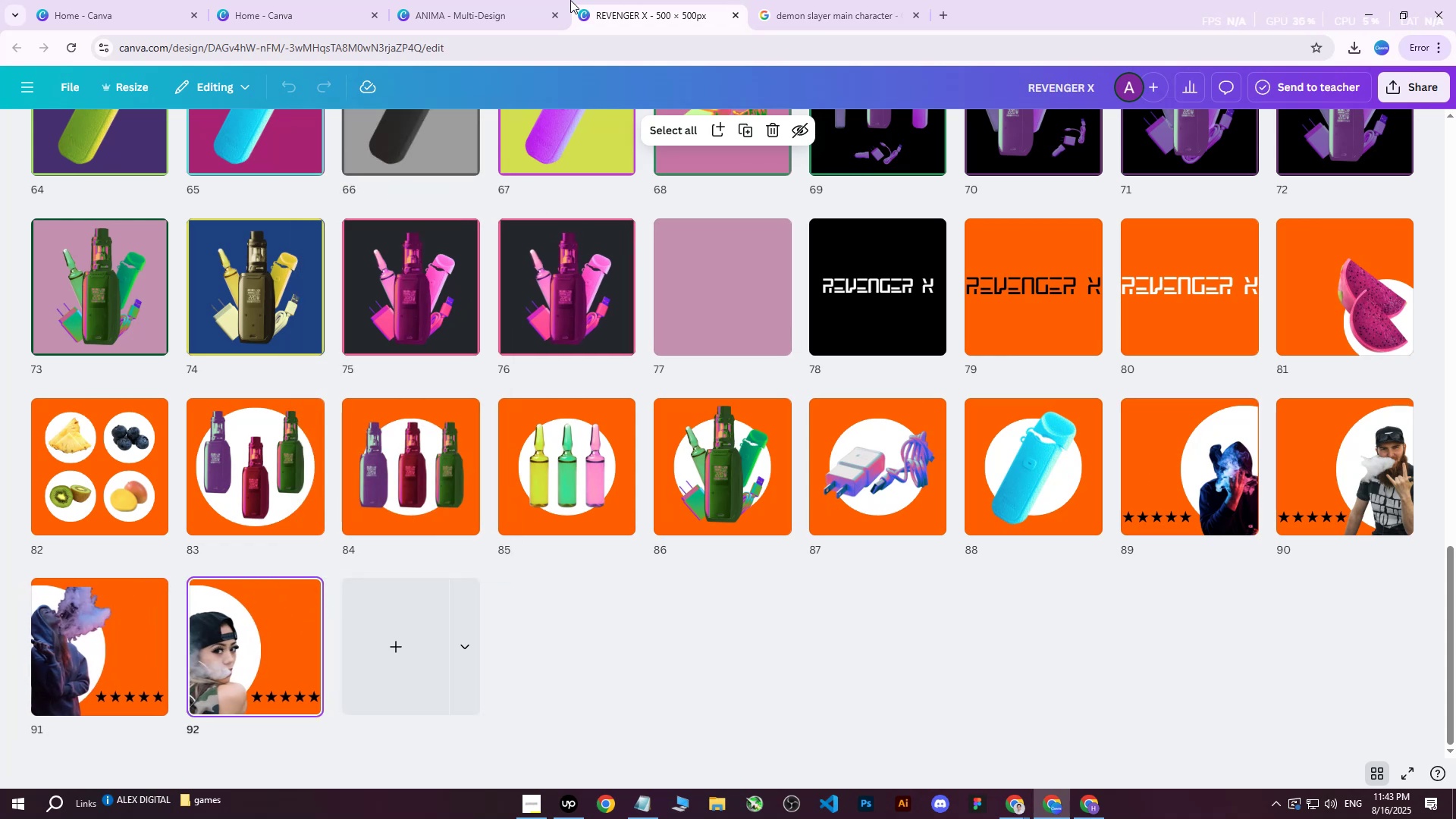 
double_click([519, 0])
 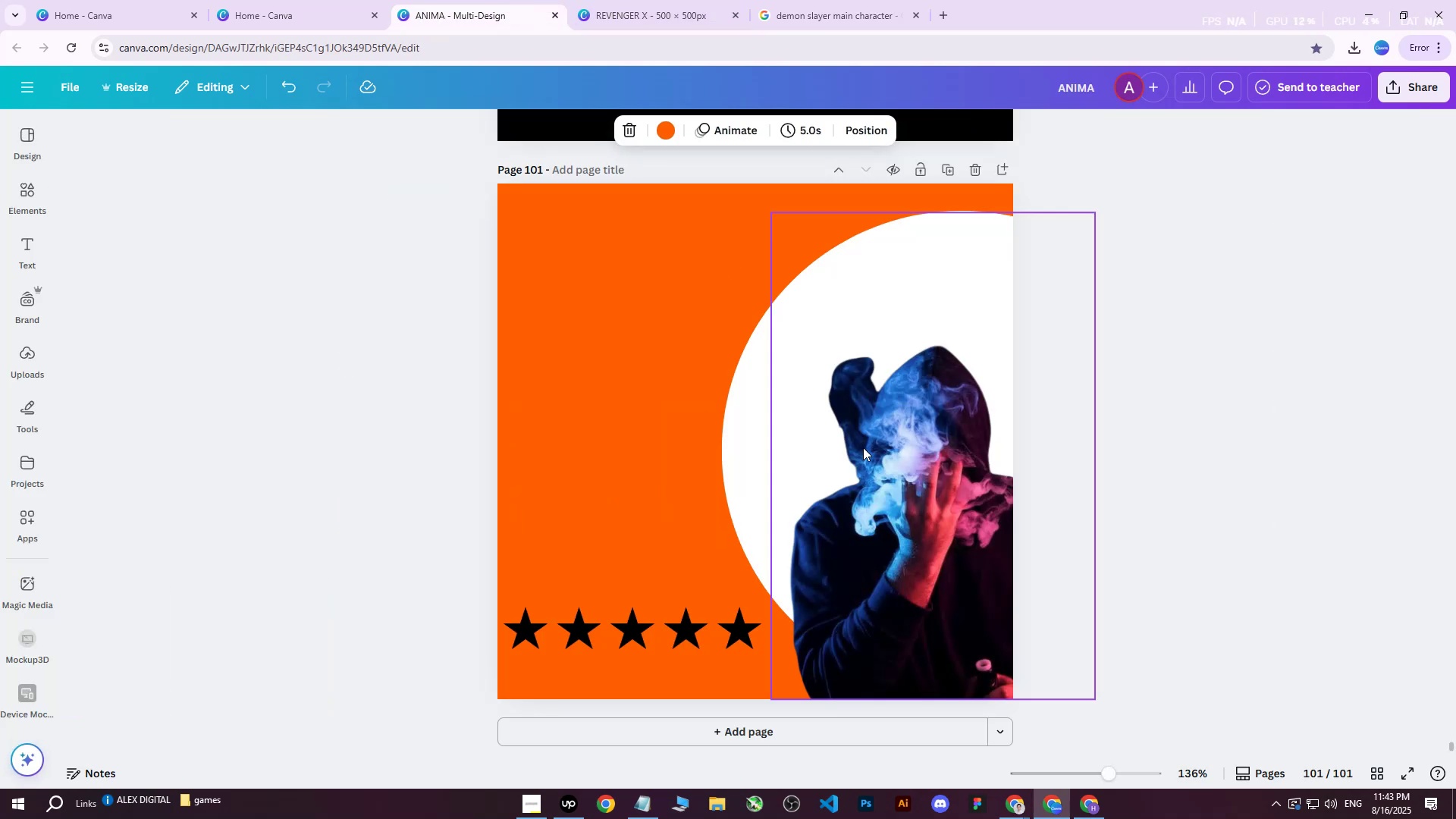 
key(Control+ControlLeft)
 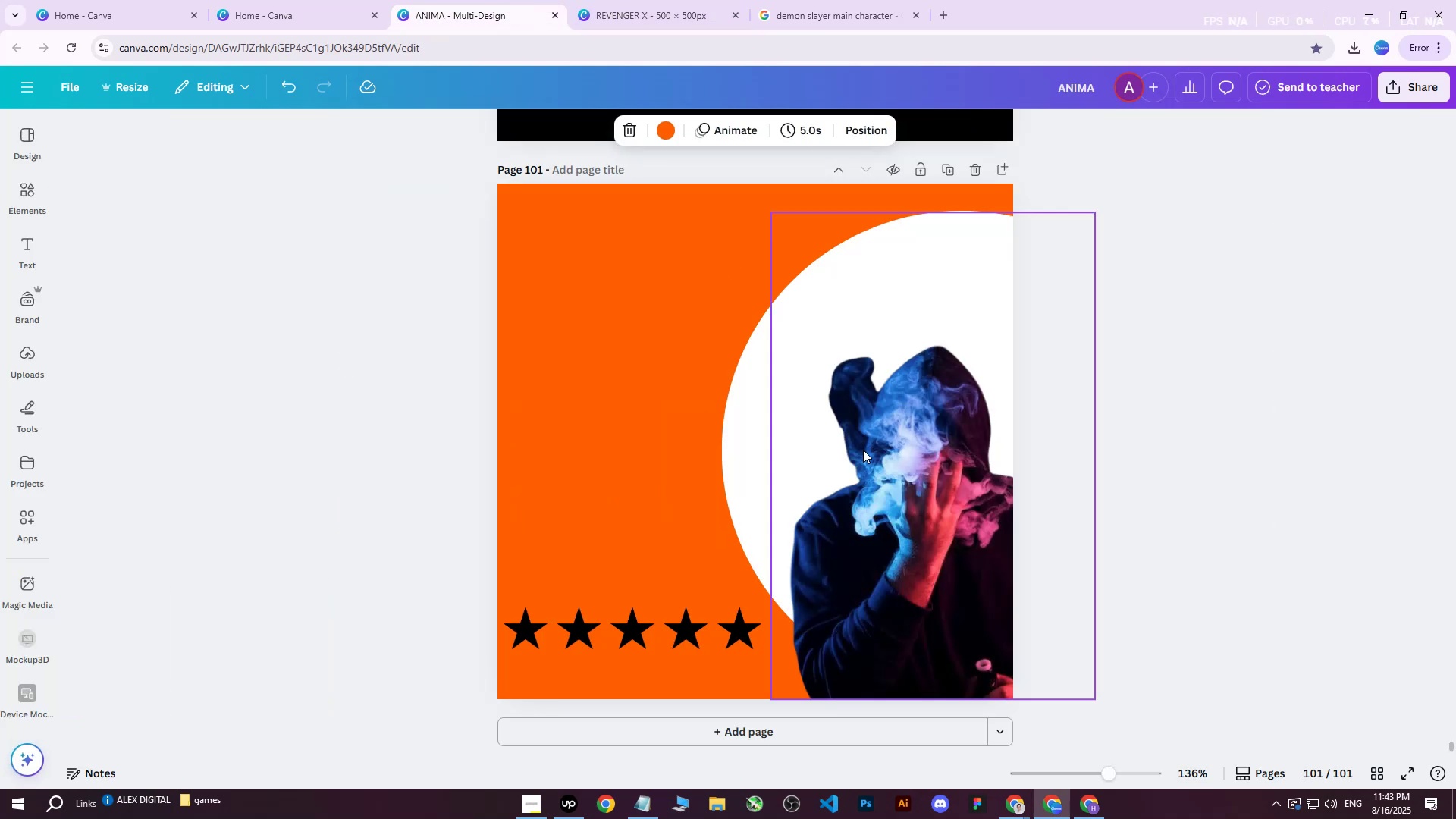 
key(Control+V)
 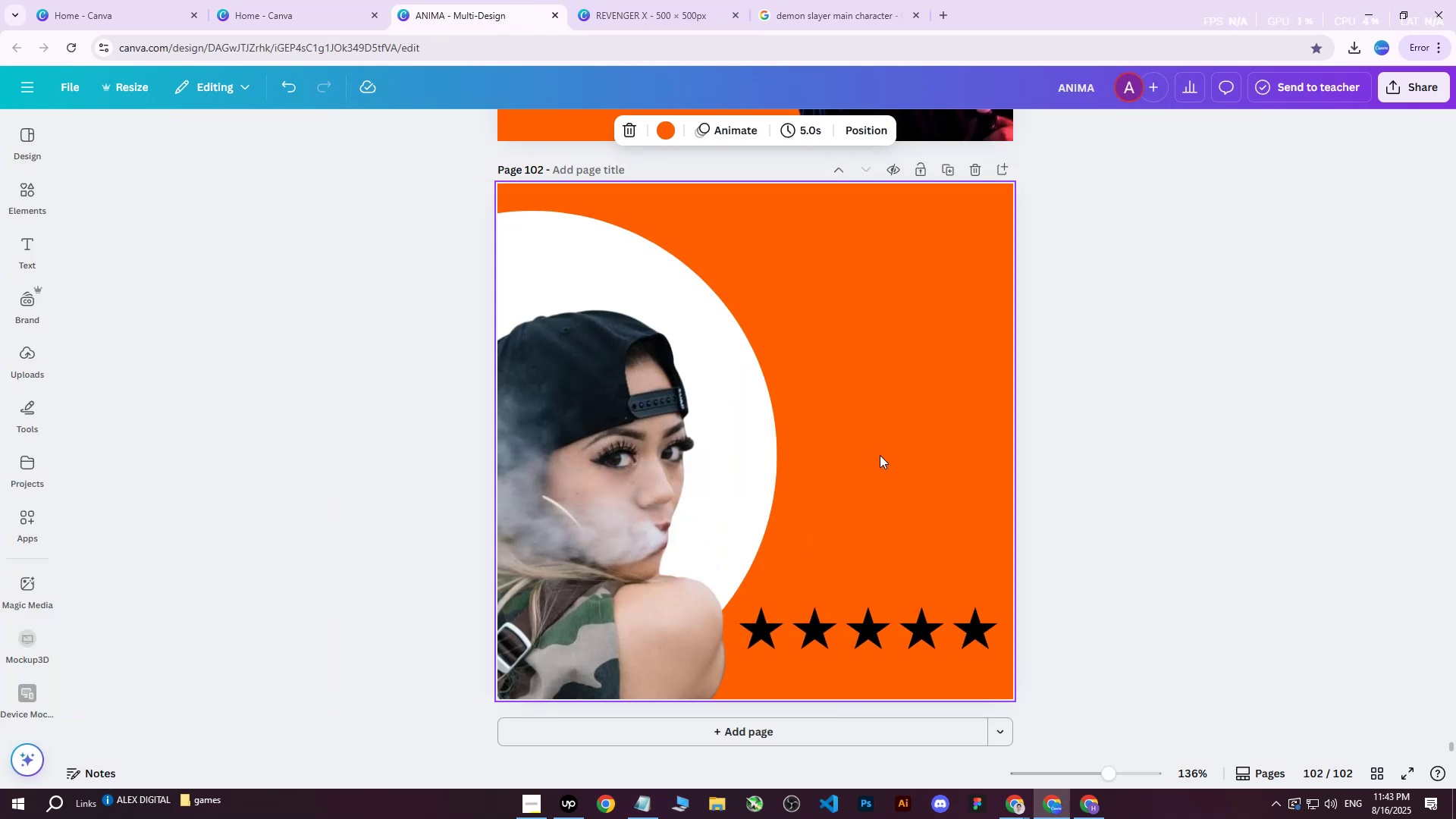 
scroll: coordinate [881, 458], scroll_direction: up, amount: 10.0
 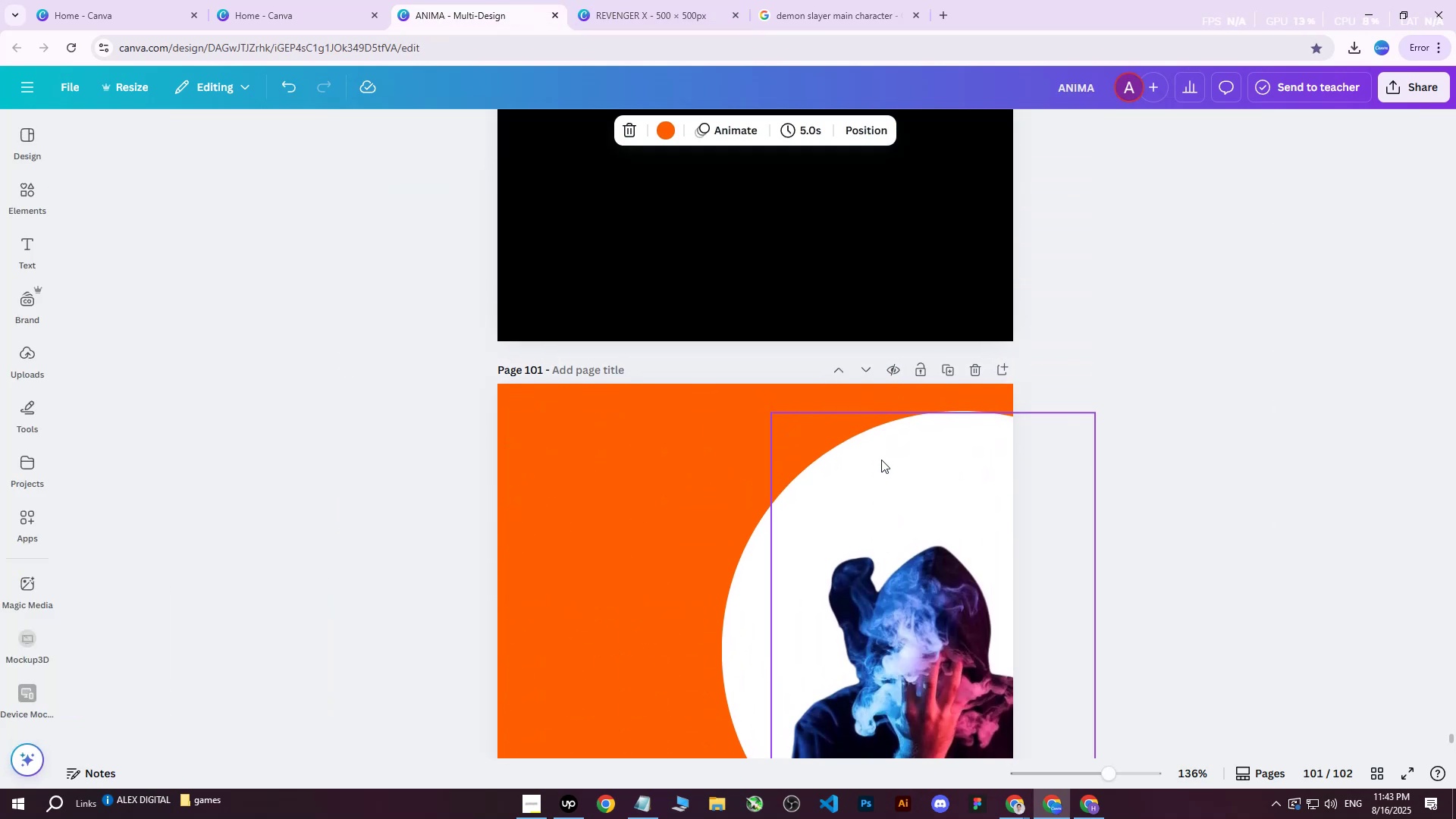 
scroll: coordinate [882, 479], scroll_direction: down, amount: 3.0
 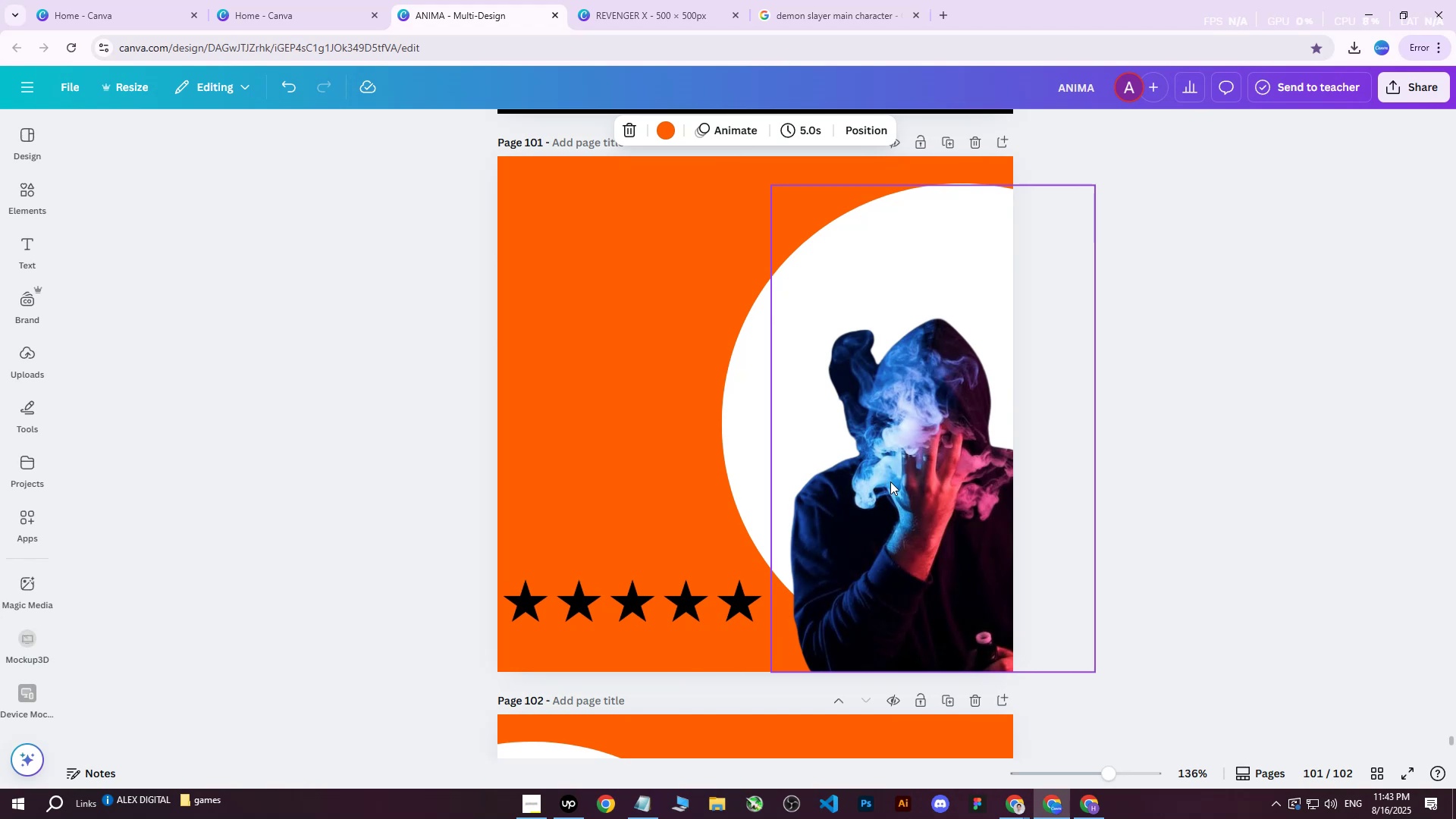 
left_click([890, 482])
 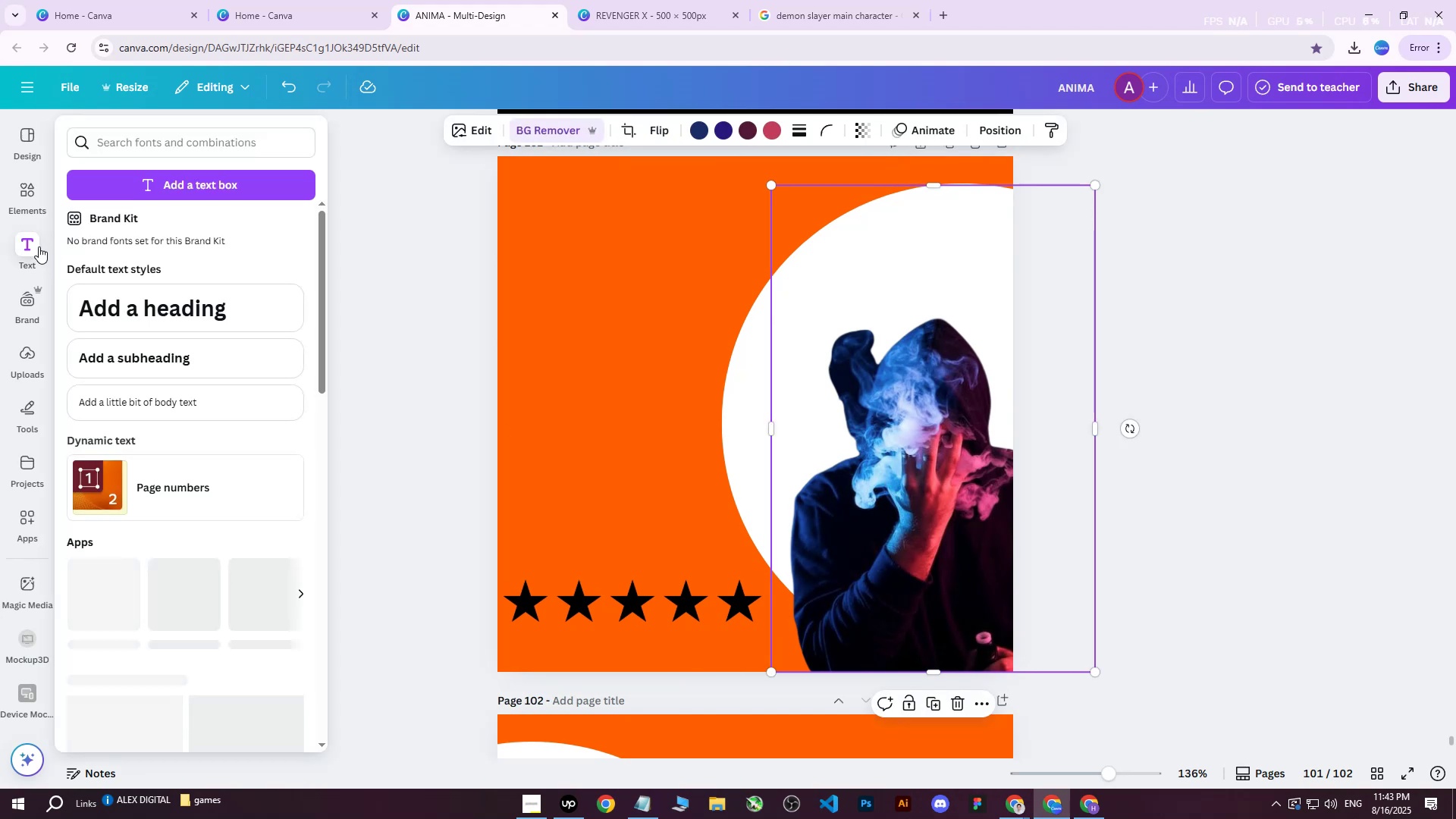 
left_click([29, 193])
 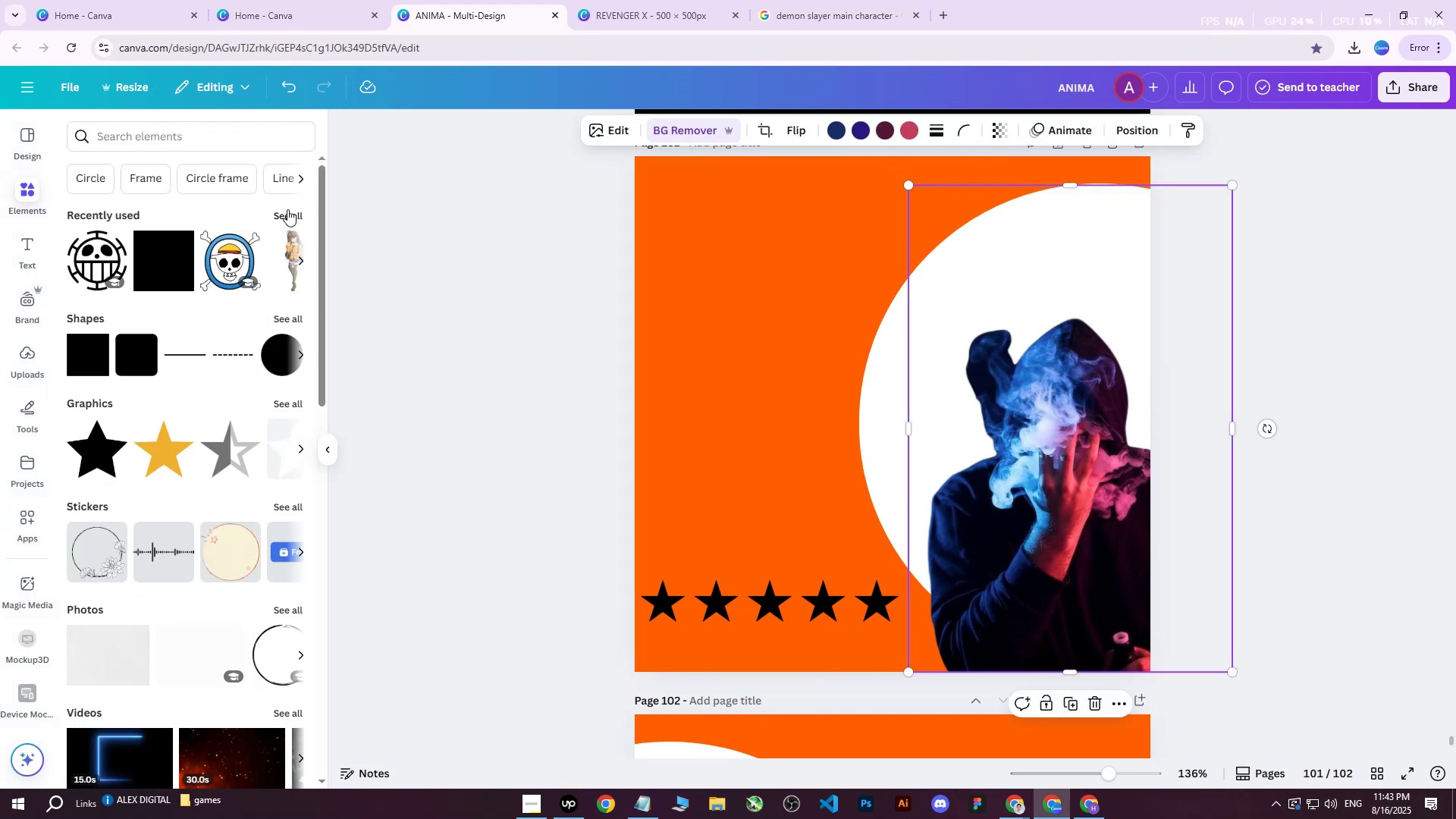 
left_click([221, 144])
 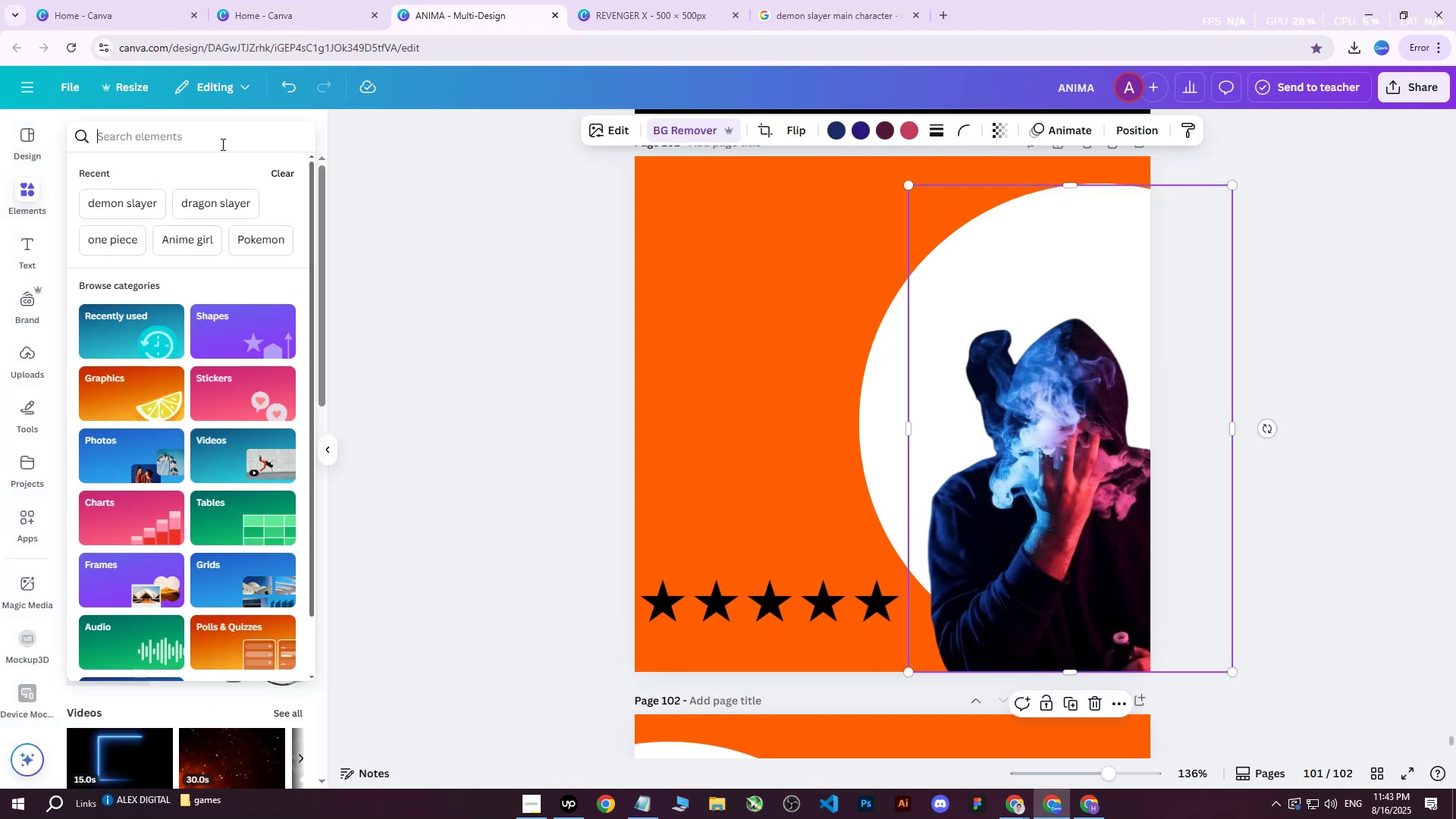 
type(alternative cosplay )
 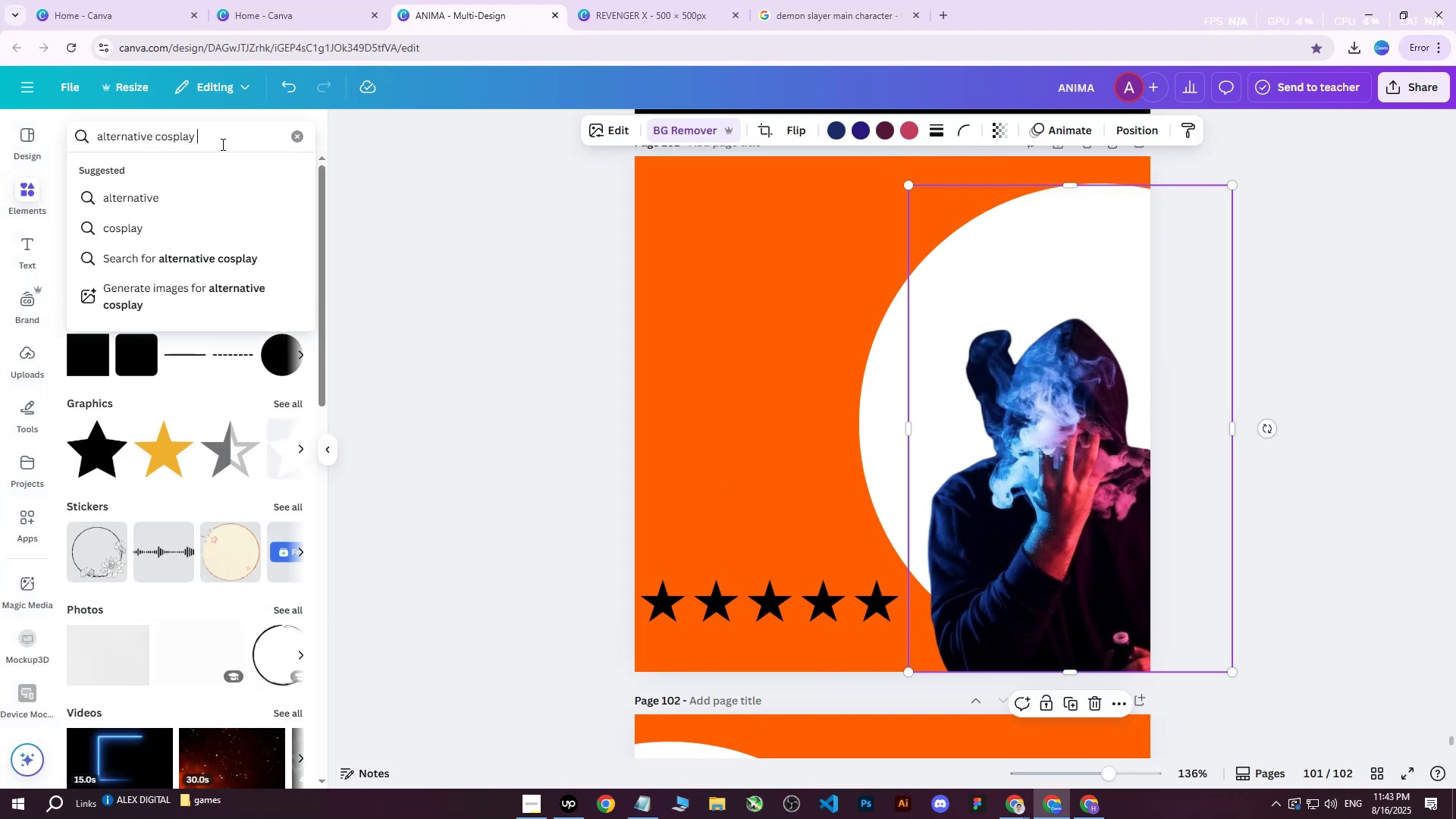 
key(Enter)
 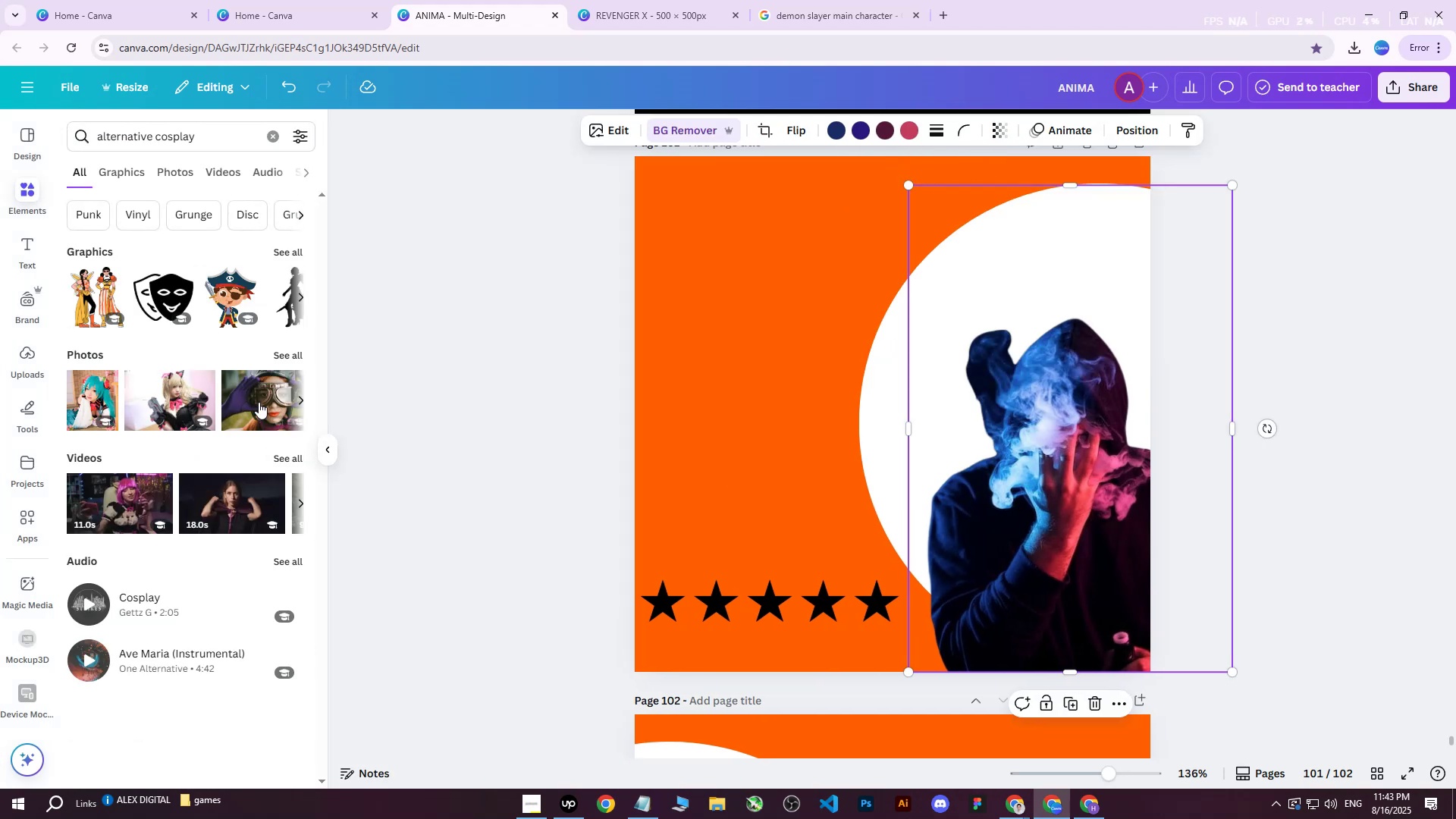 
left_click([282, 356])
 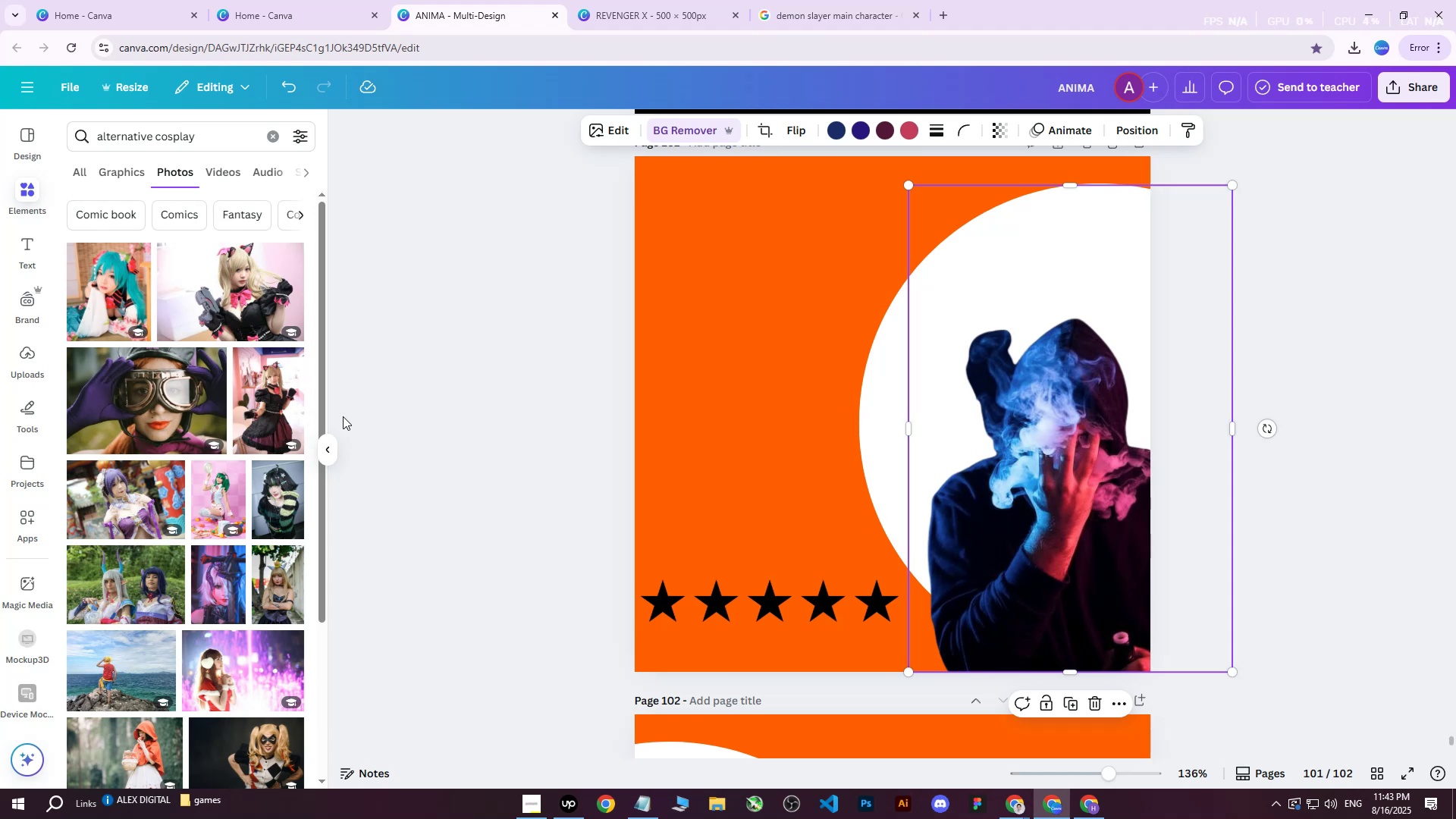 
scroll: coordinate [207, 560], scroll_direction: down, amount: 5.0
 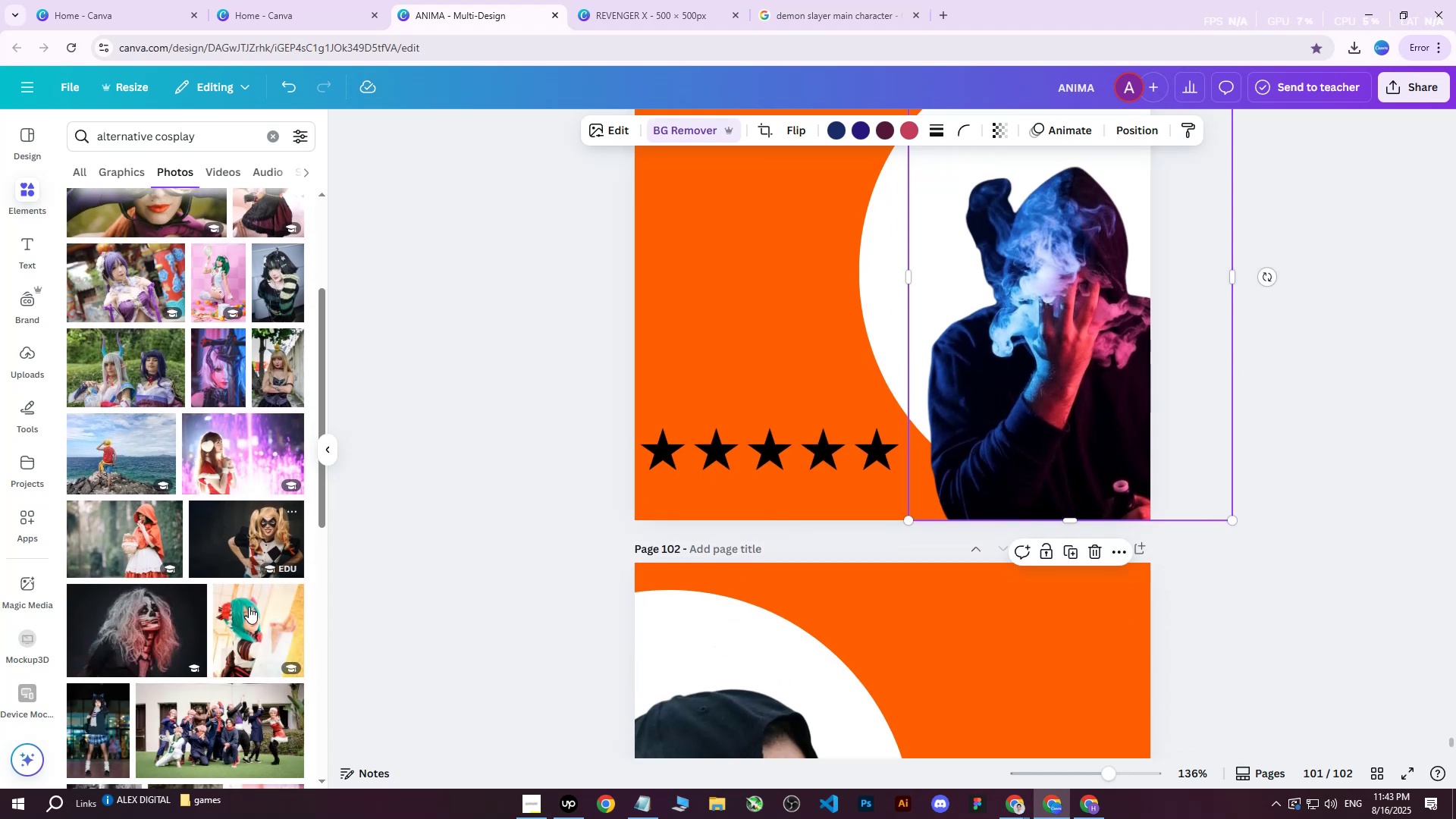 
left_click([259, 623])
 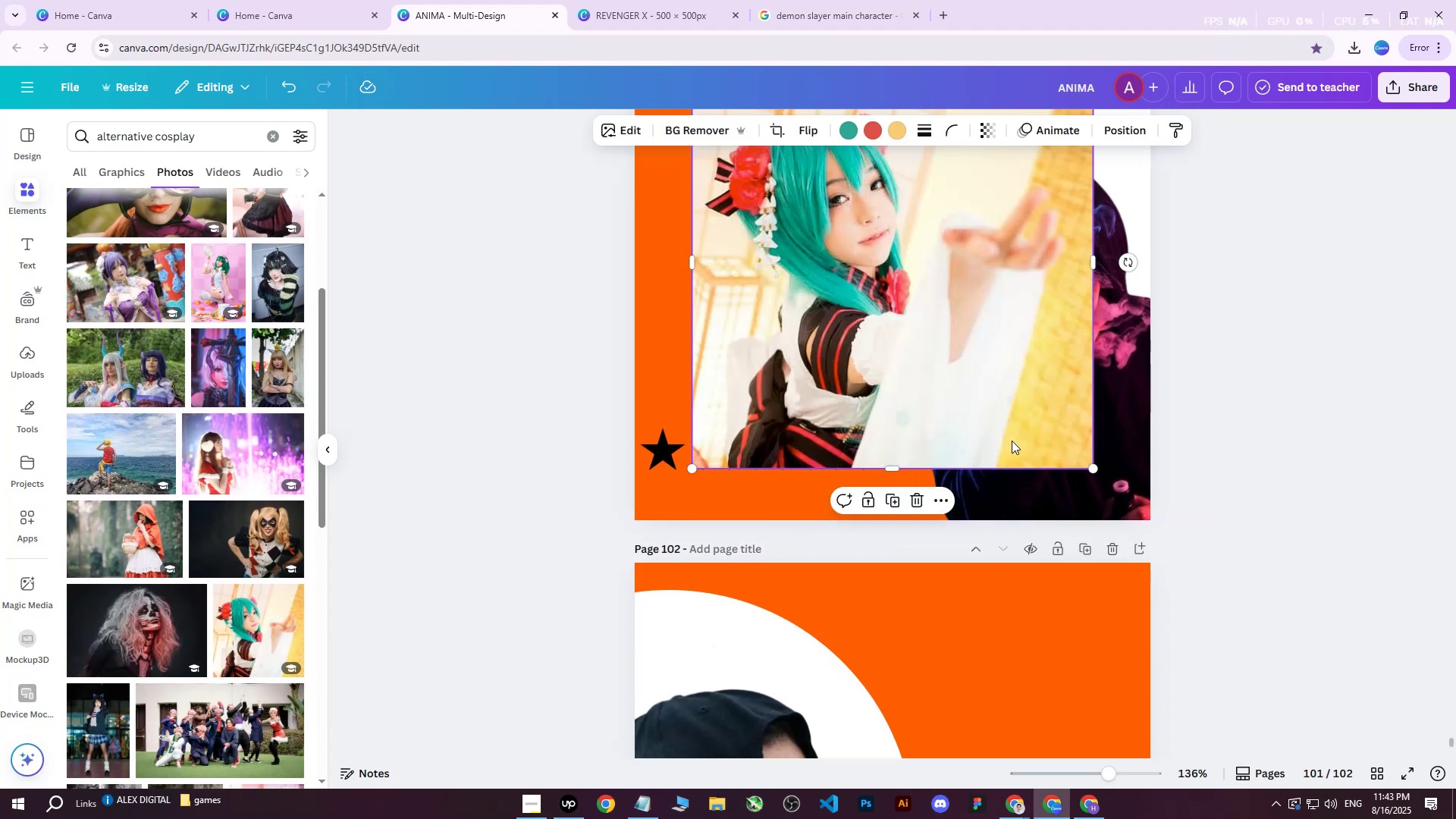 
scroll: coordinate [996, 380], scroll_direction: up, amount: 2.0
 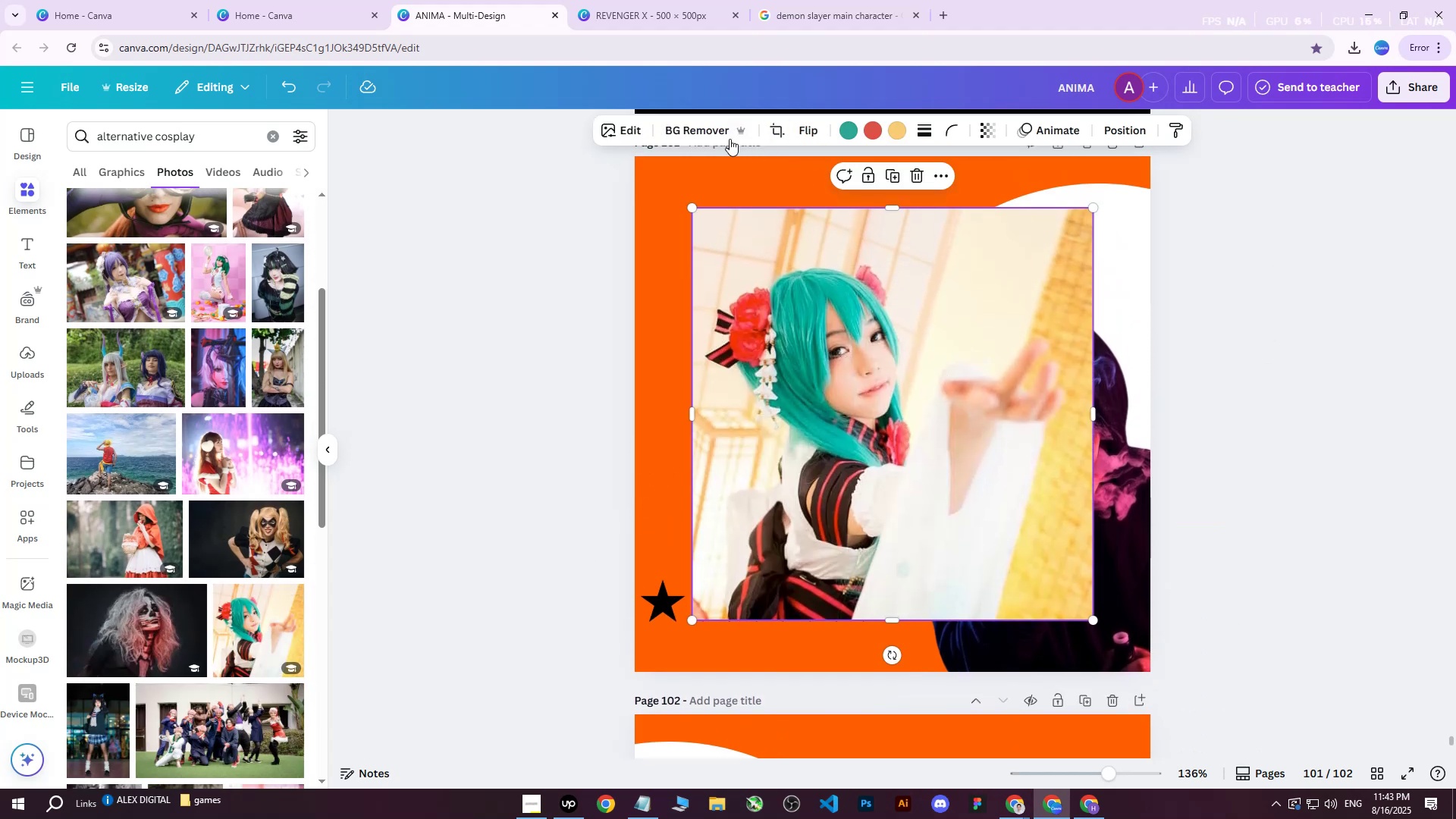 
left_click([708, 130])
 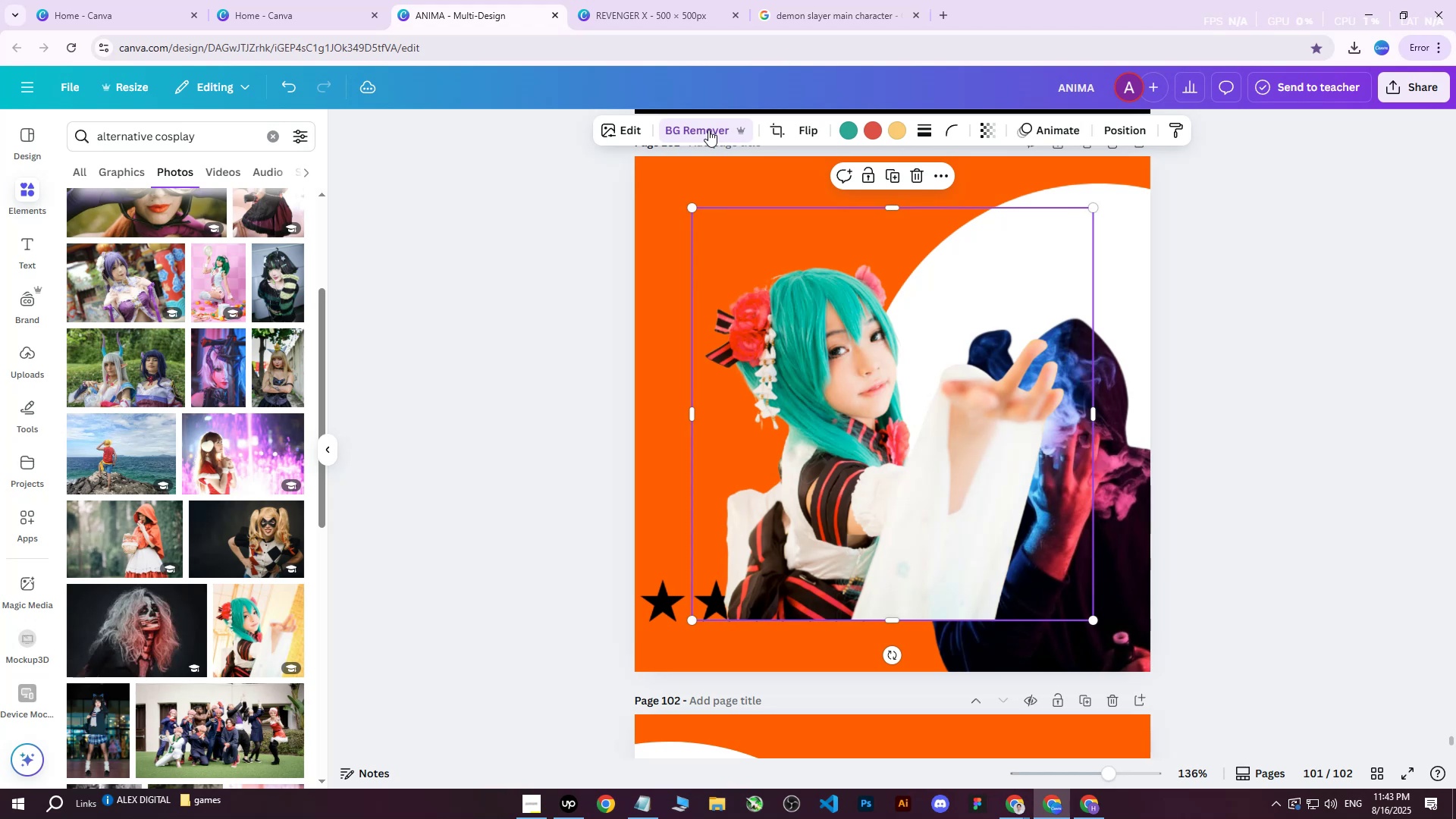 
wait(7.97)
 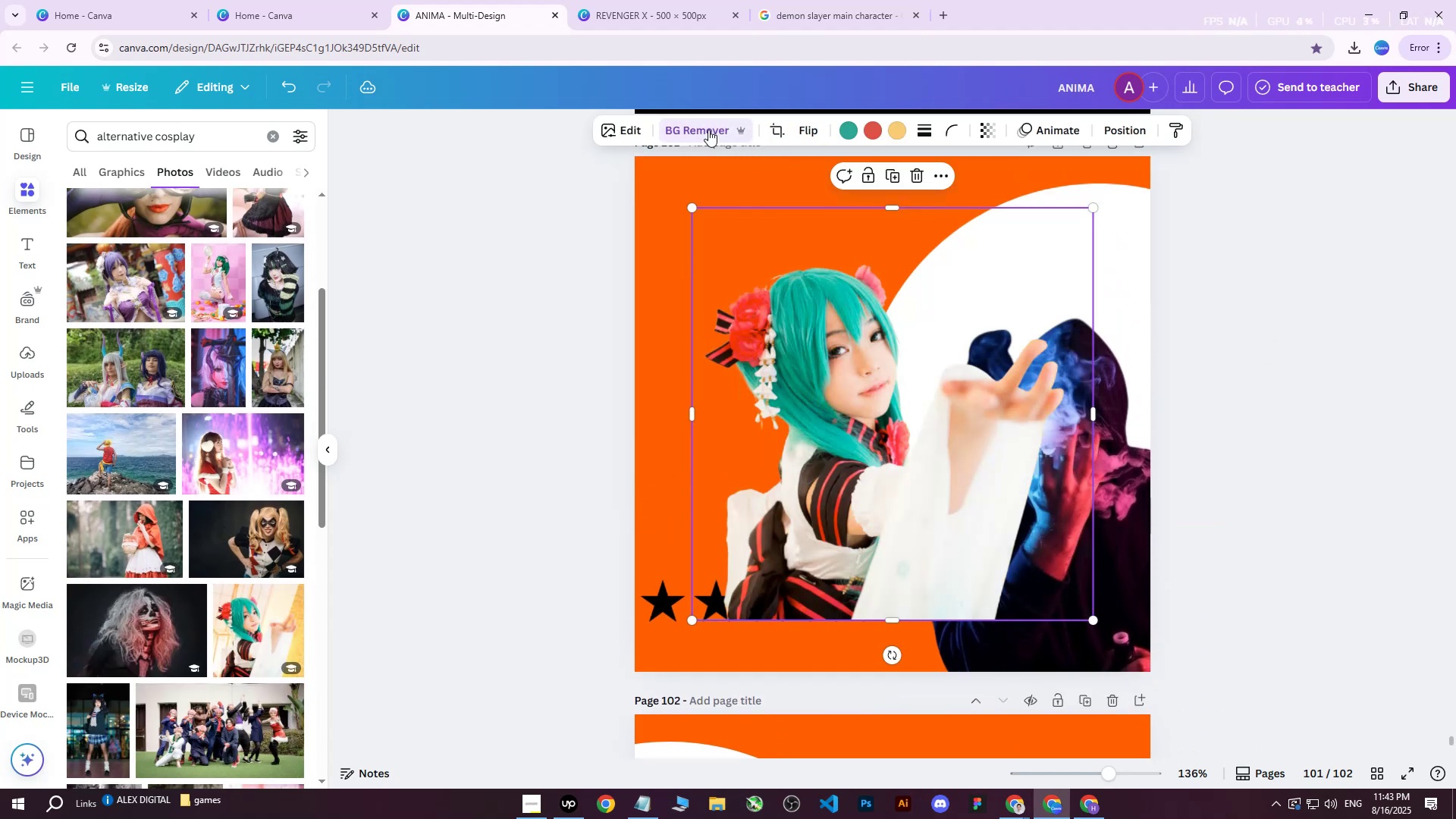 
scroll: coordinate [996, 407], scroll_direction: down, amount: 2.0
 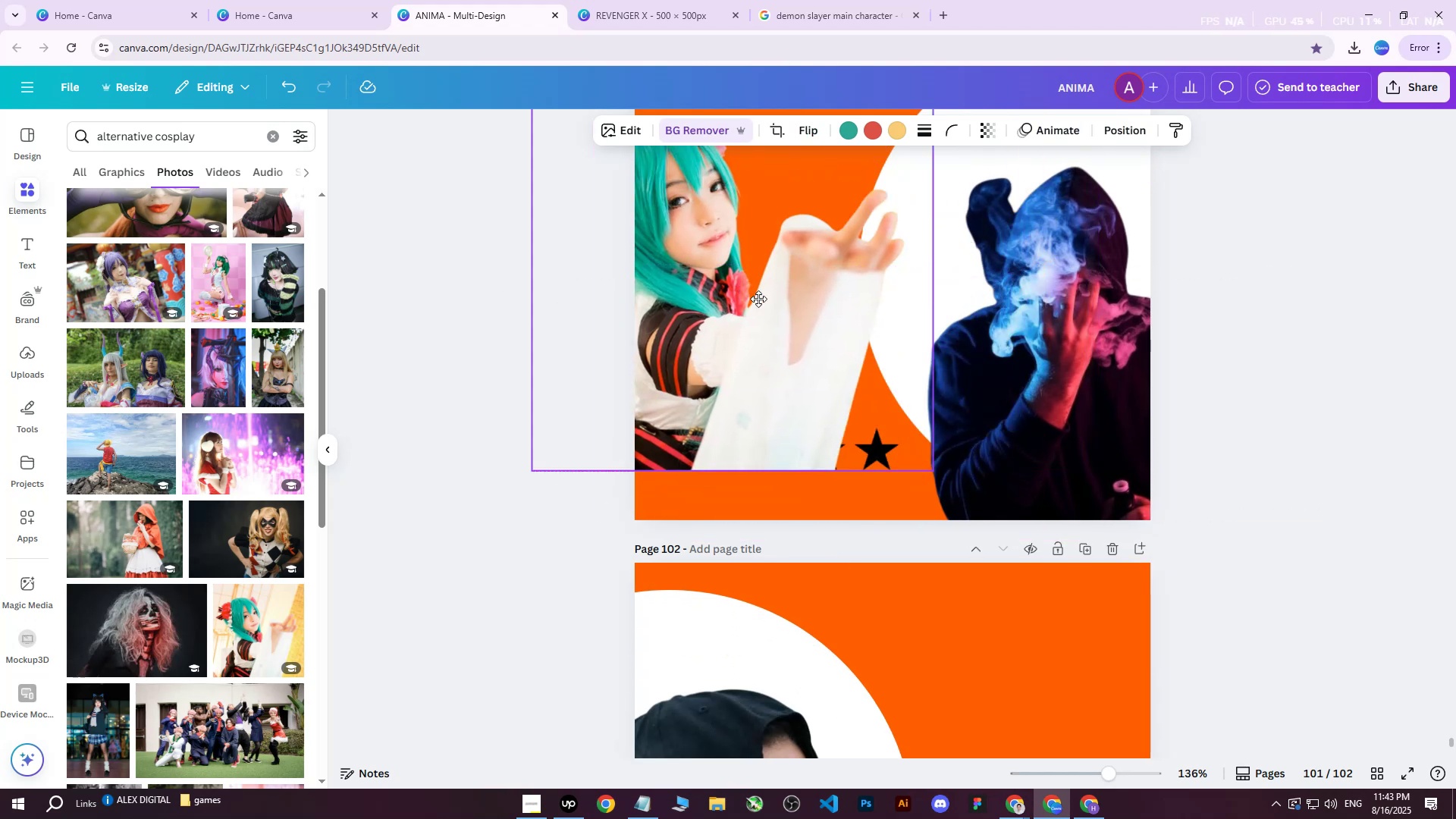 
left_click([1093, 334])
 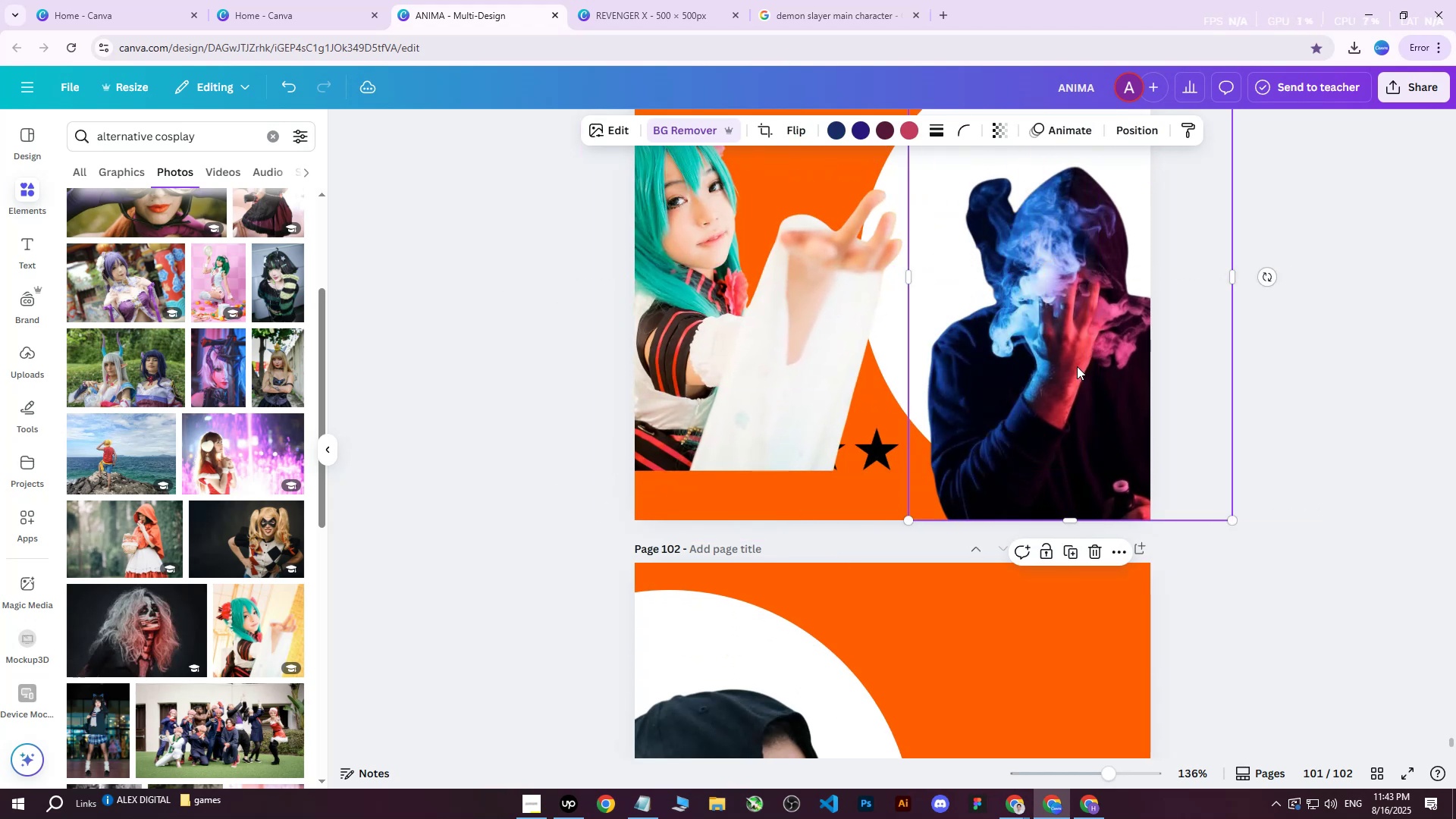 
key(Delete)
 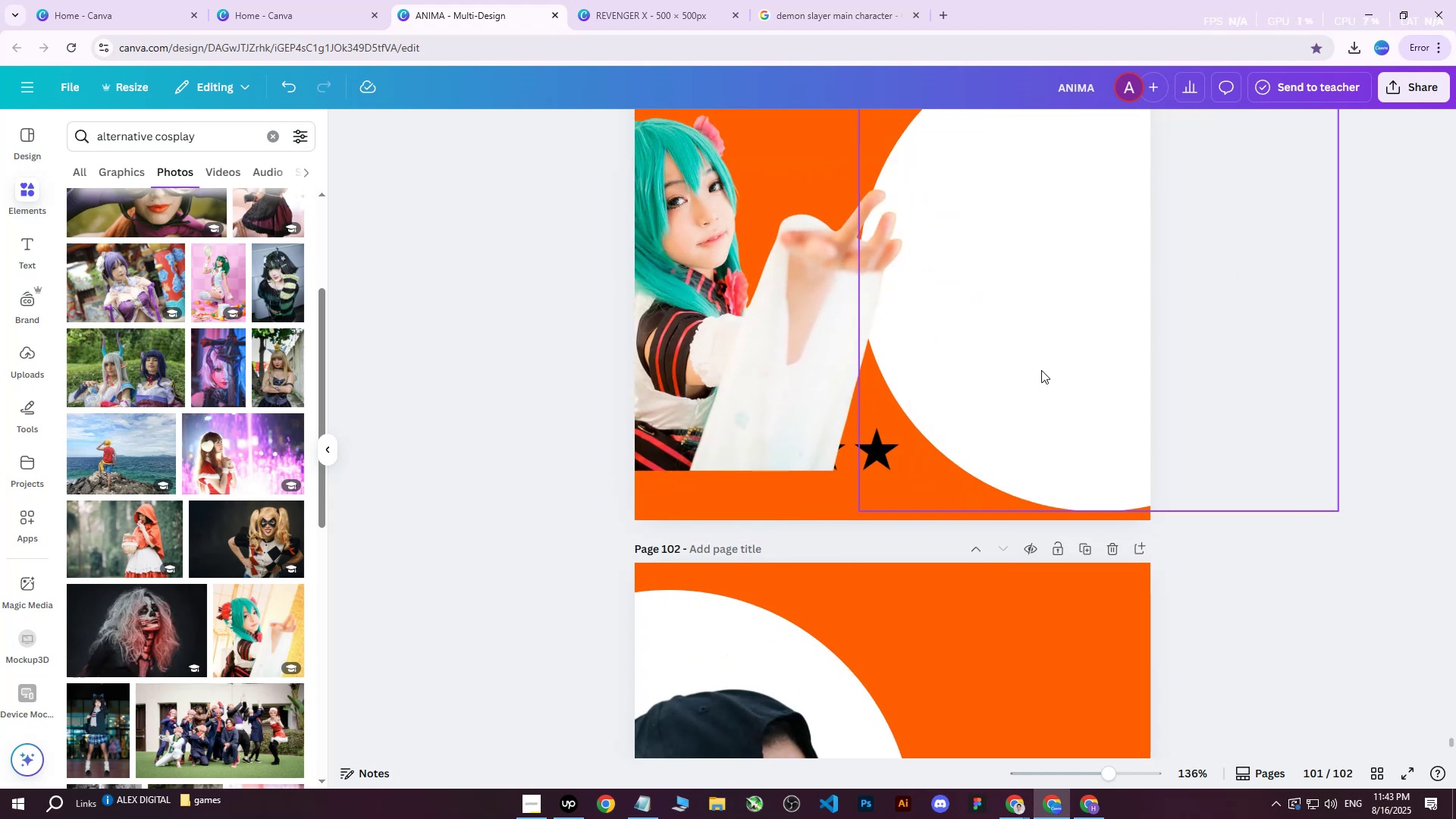 
scroll: coordinate [999, 379], scroll_direction: up, amount: 2.0
 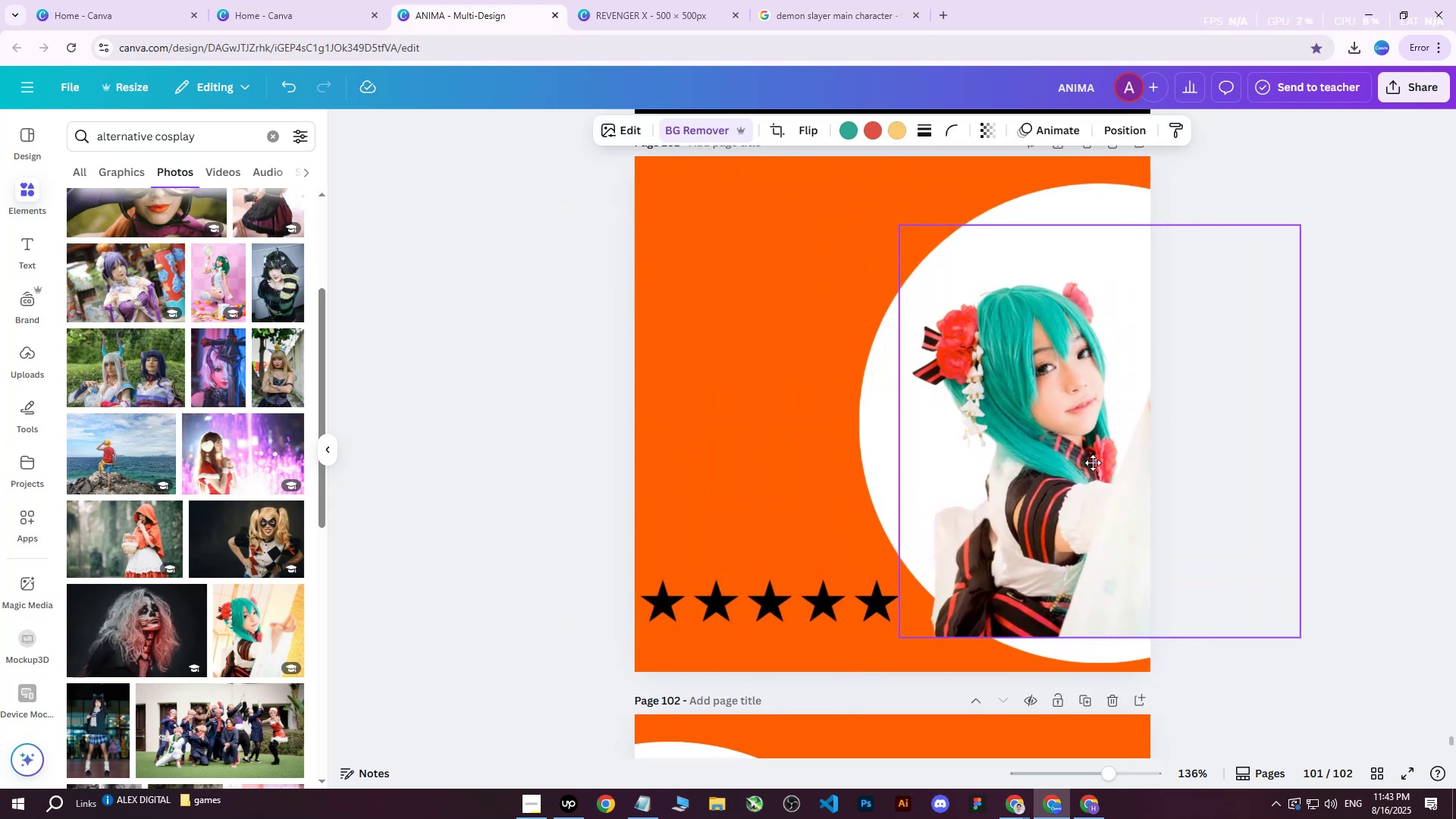 
wait(8.41)
 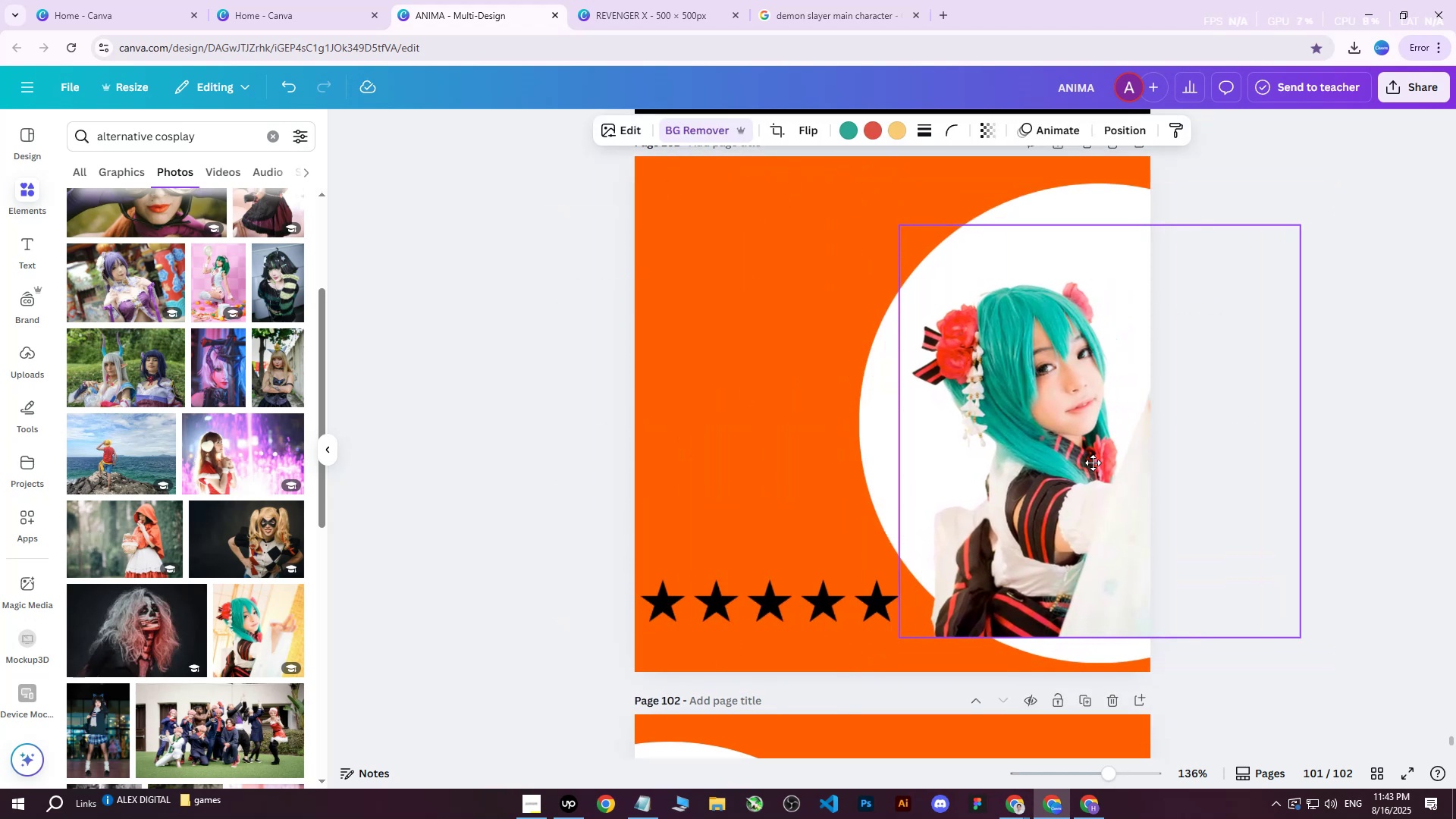 
left_click([1298, 182])
 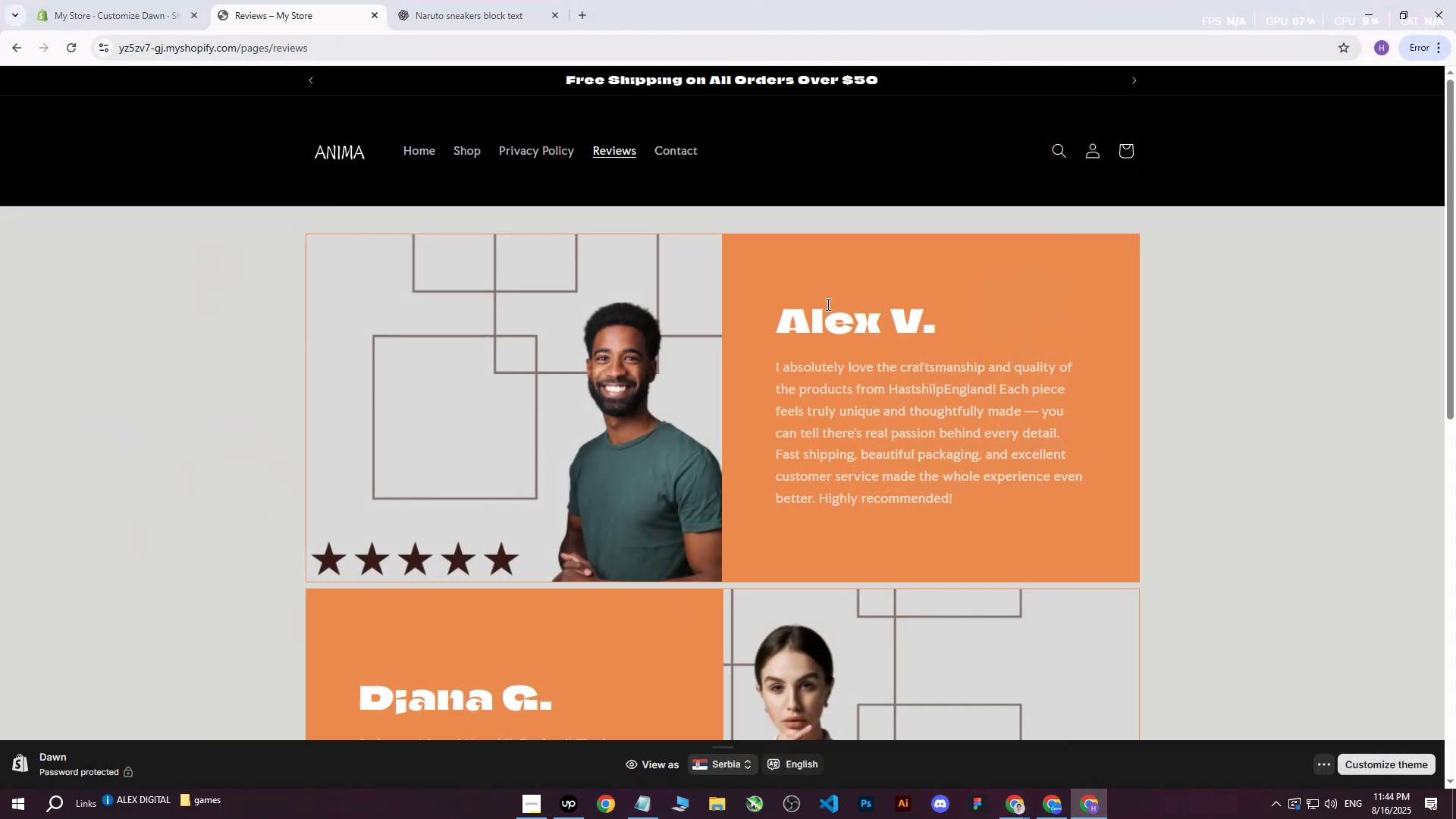 
left_click([156, 0])
 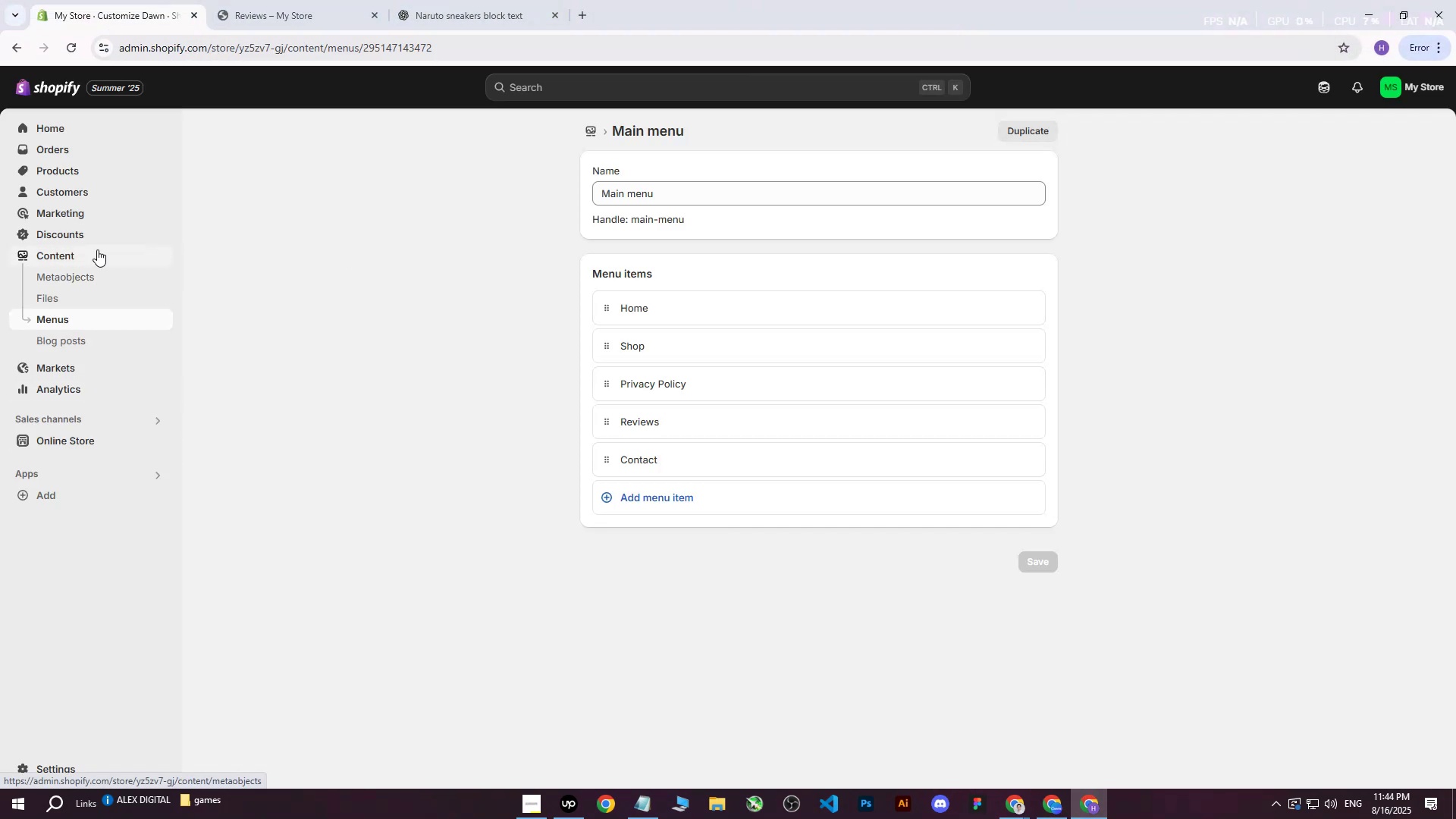 
left_click([282, 0])
 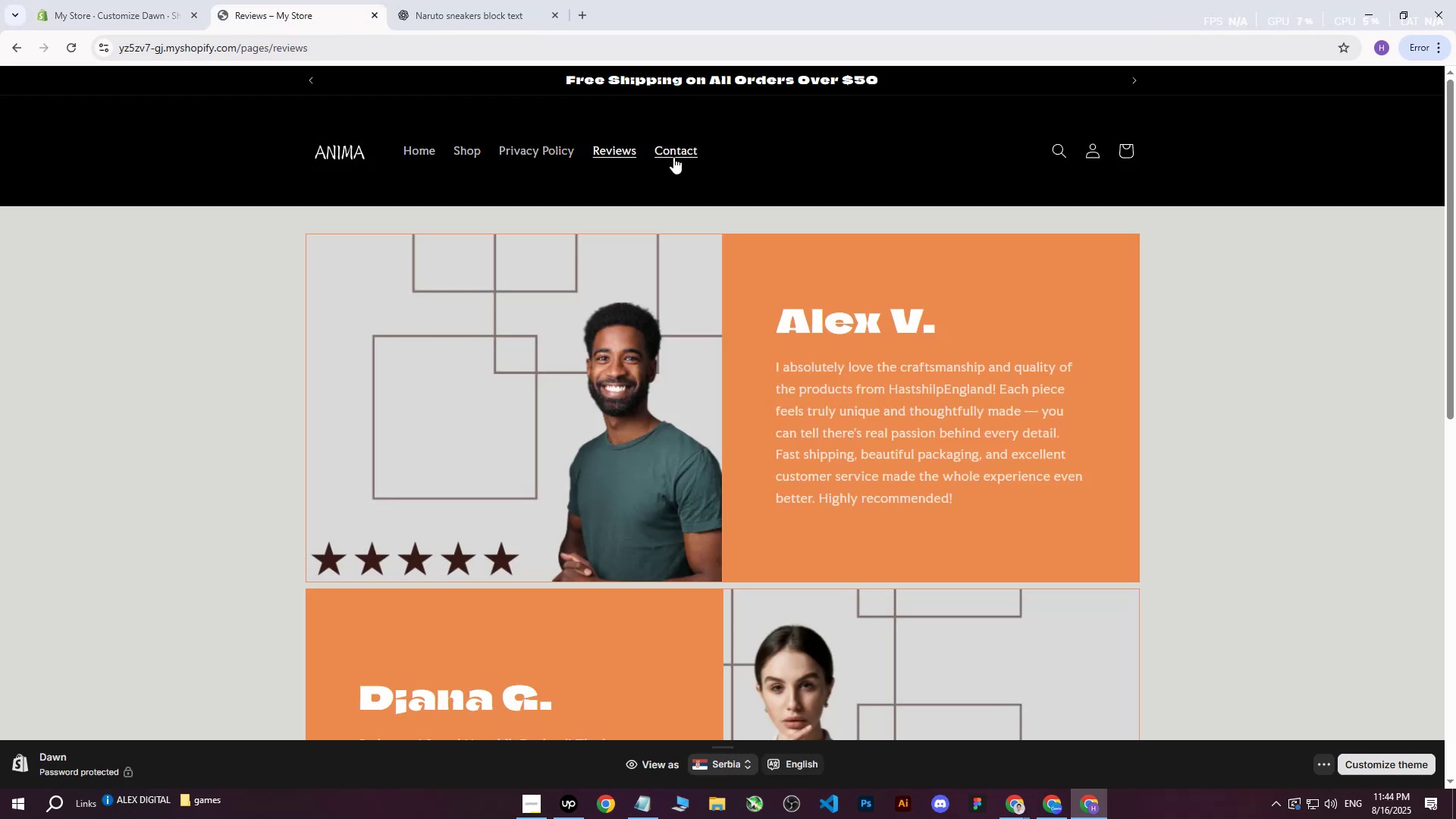 
left_click([675, 160])
 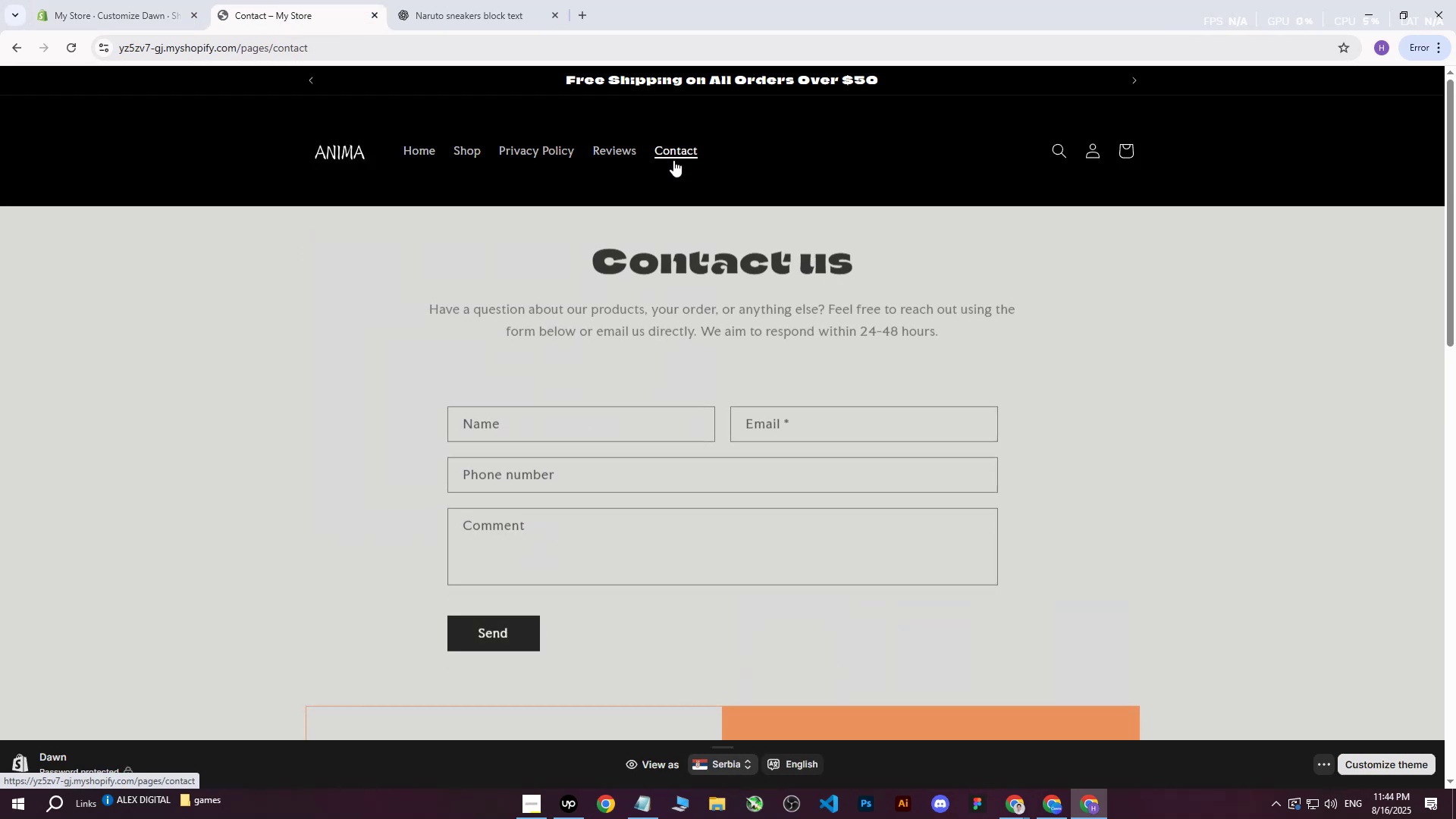 
left_click([598, 144])
 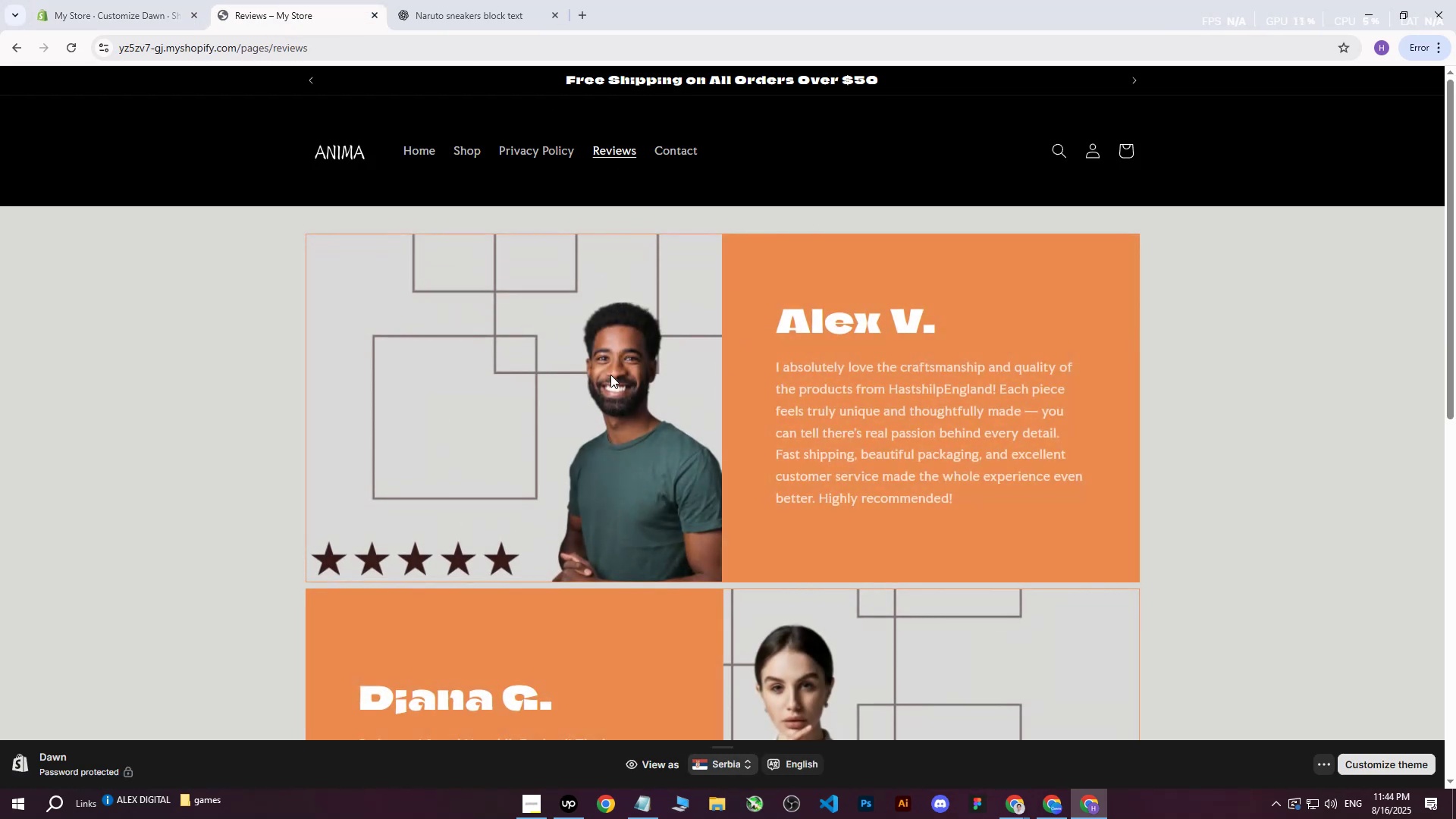 
left_click([105, 0])
 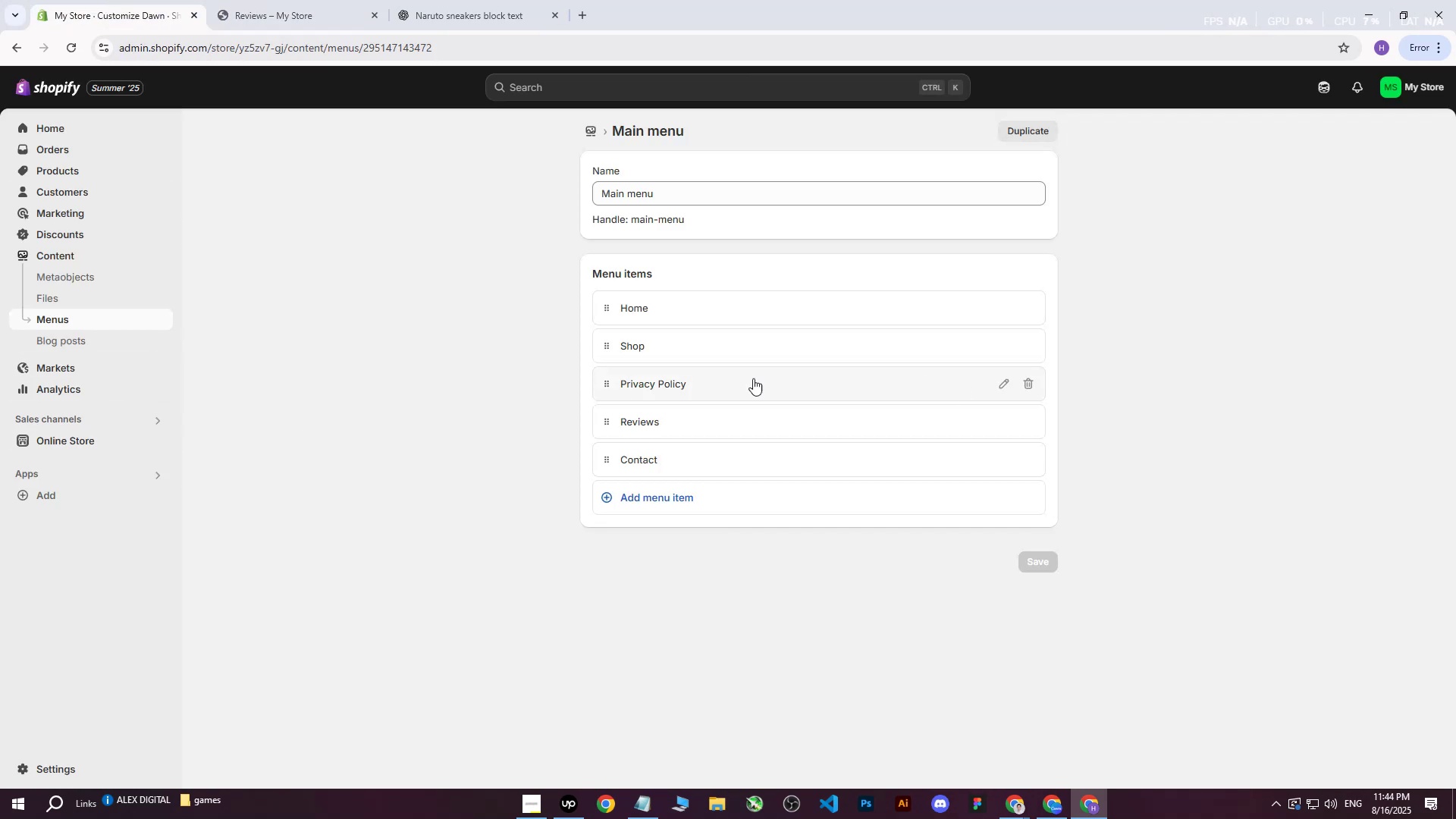 
left_click([67, 447])
 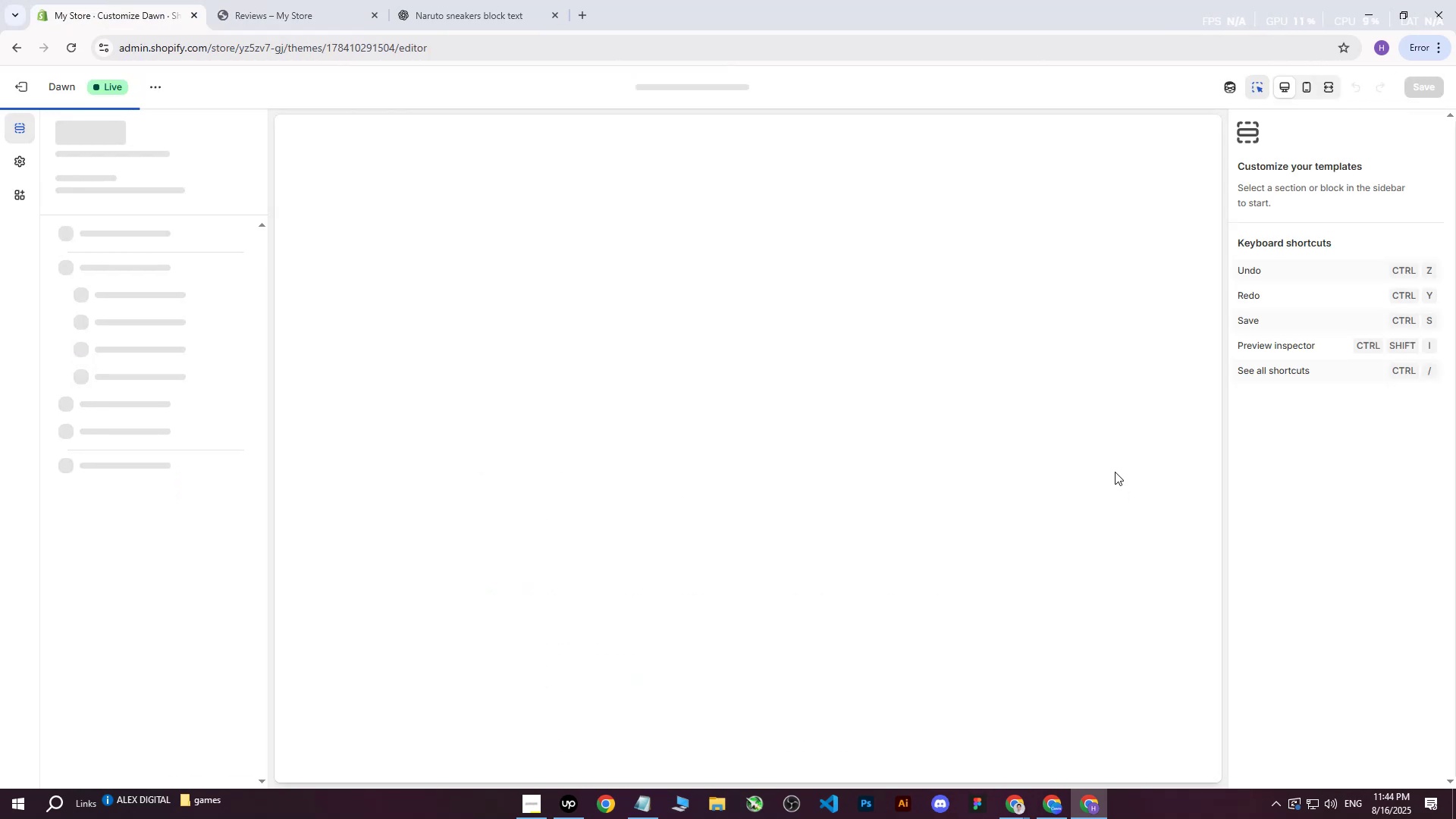 
scroll: coordinate [497, 314], scroll_direction: down, amount: 3.0
 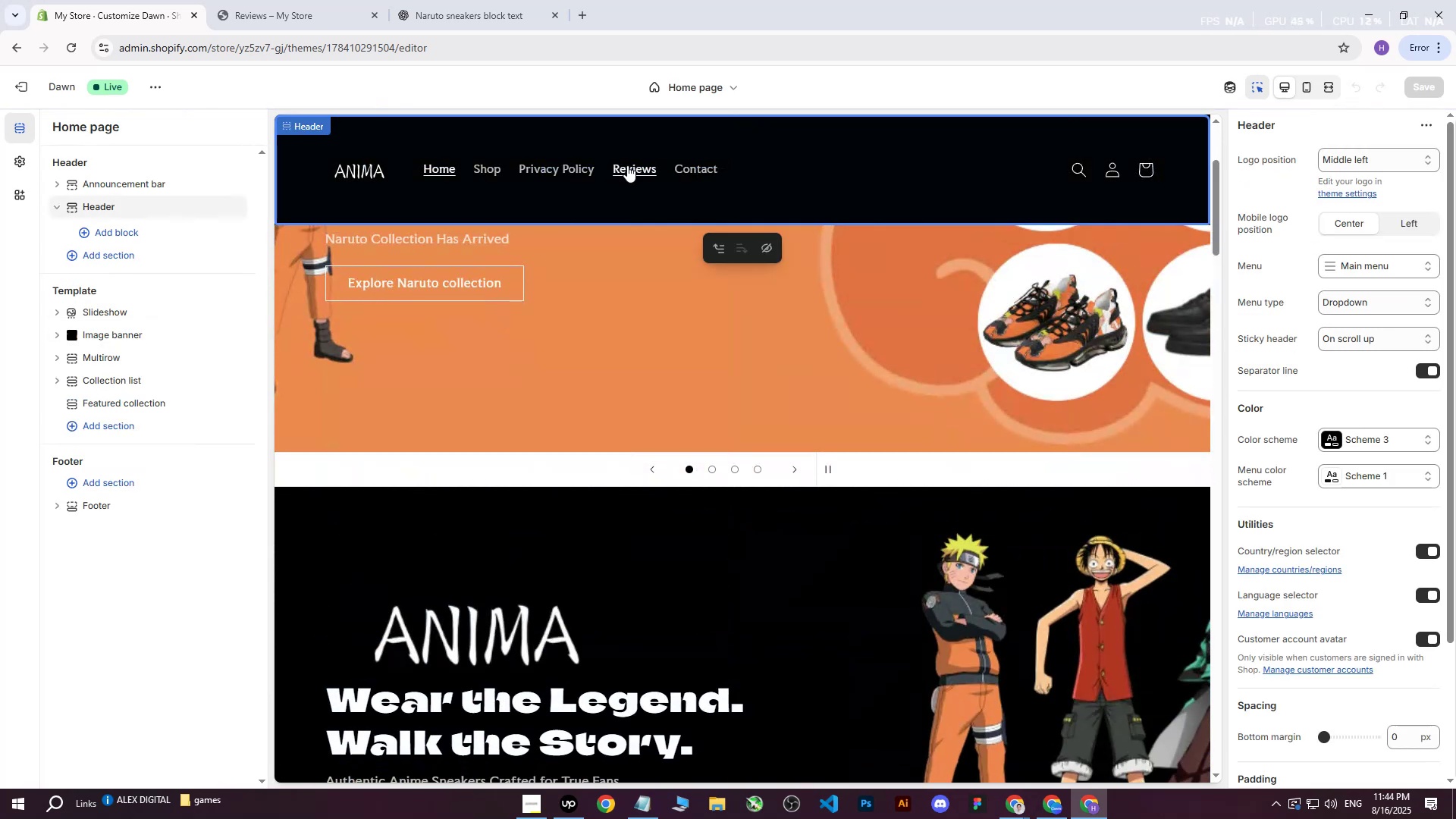 
double_click([627, 165])
 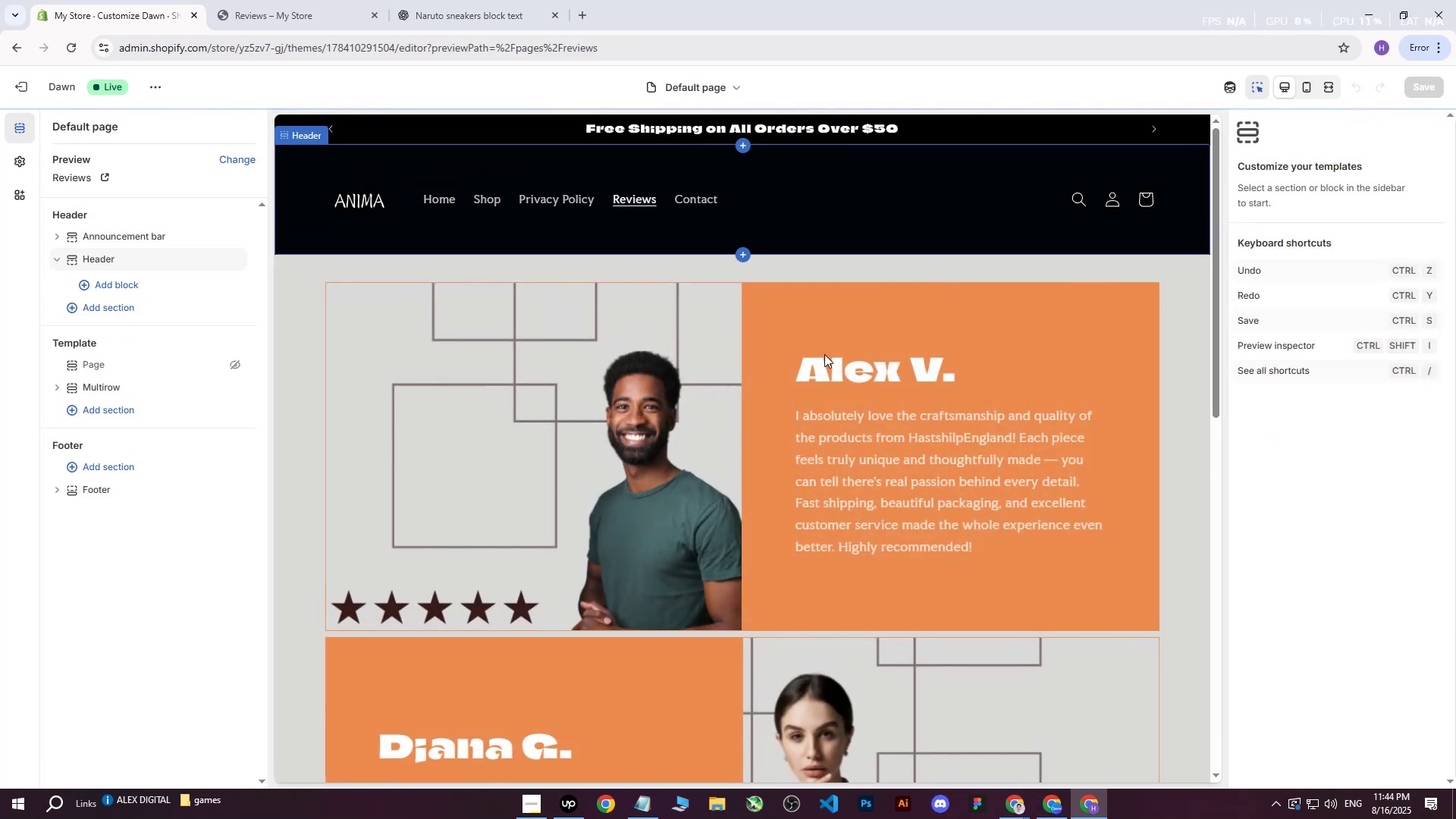 
left_click([615, 346])
 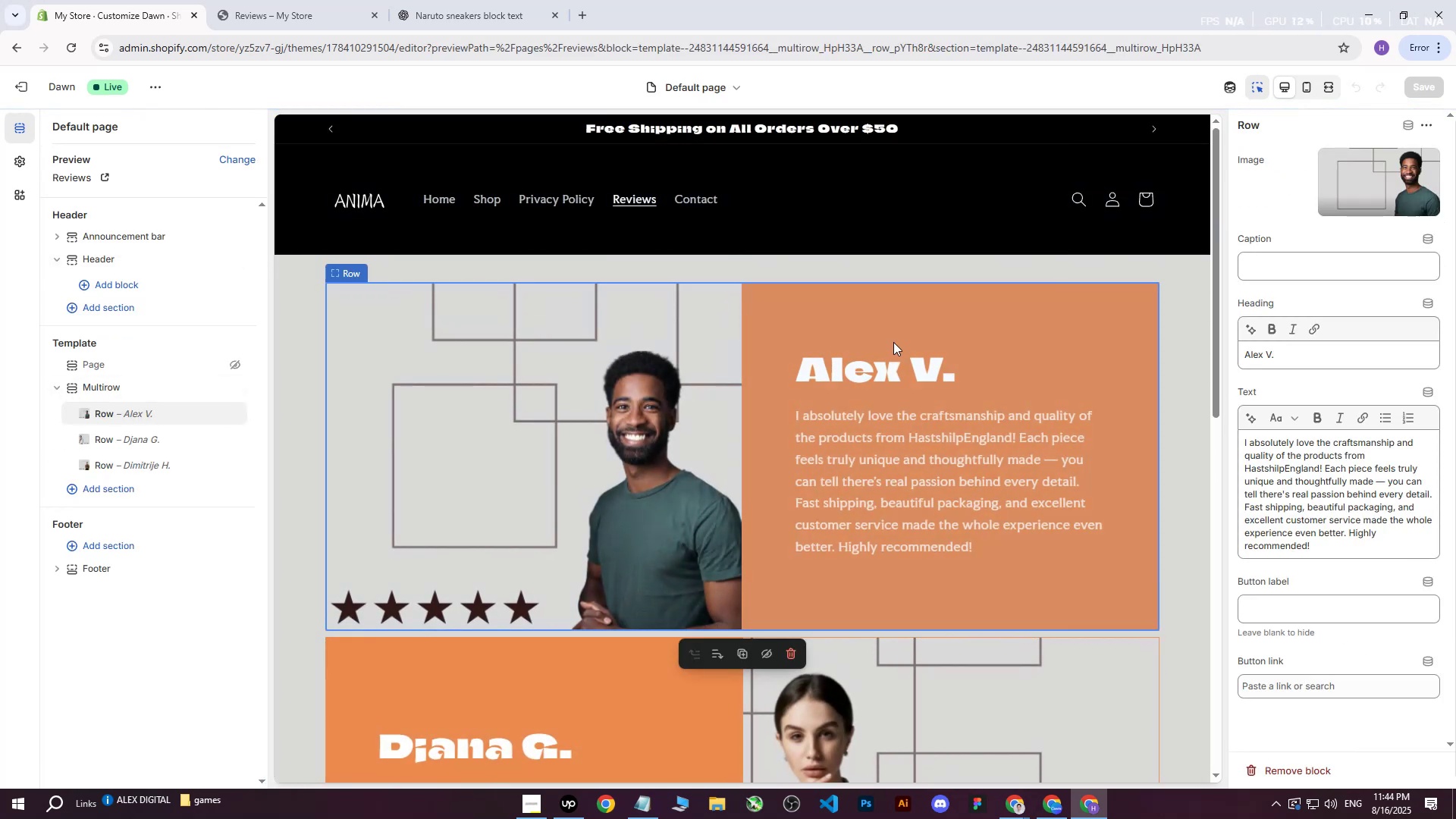 
double_click([893, 342])
 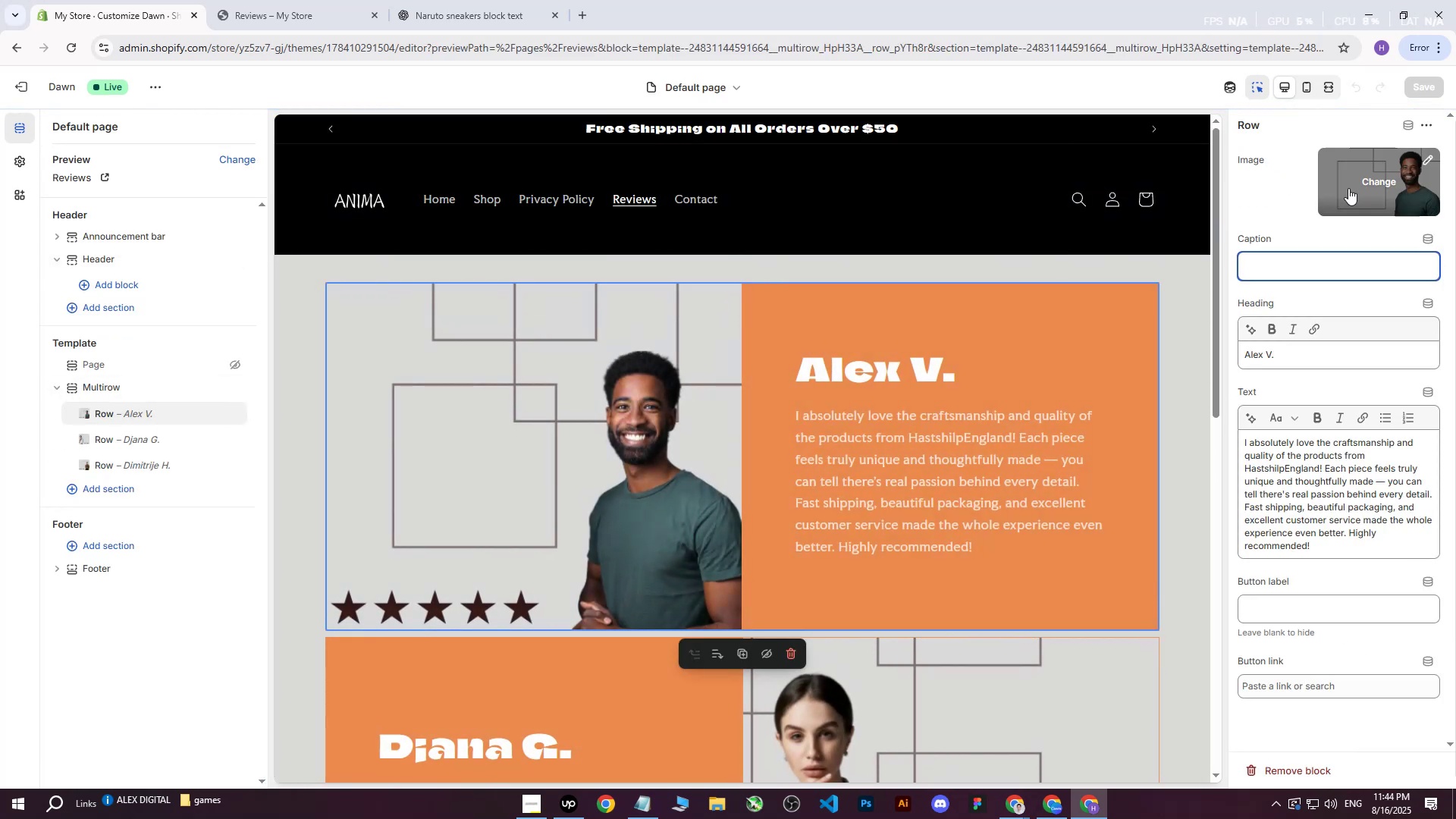 
left_click([541, 386])
 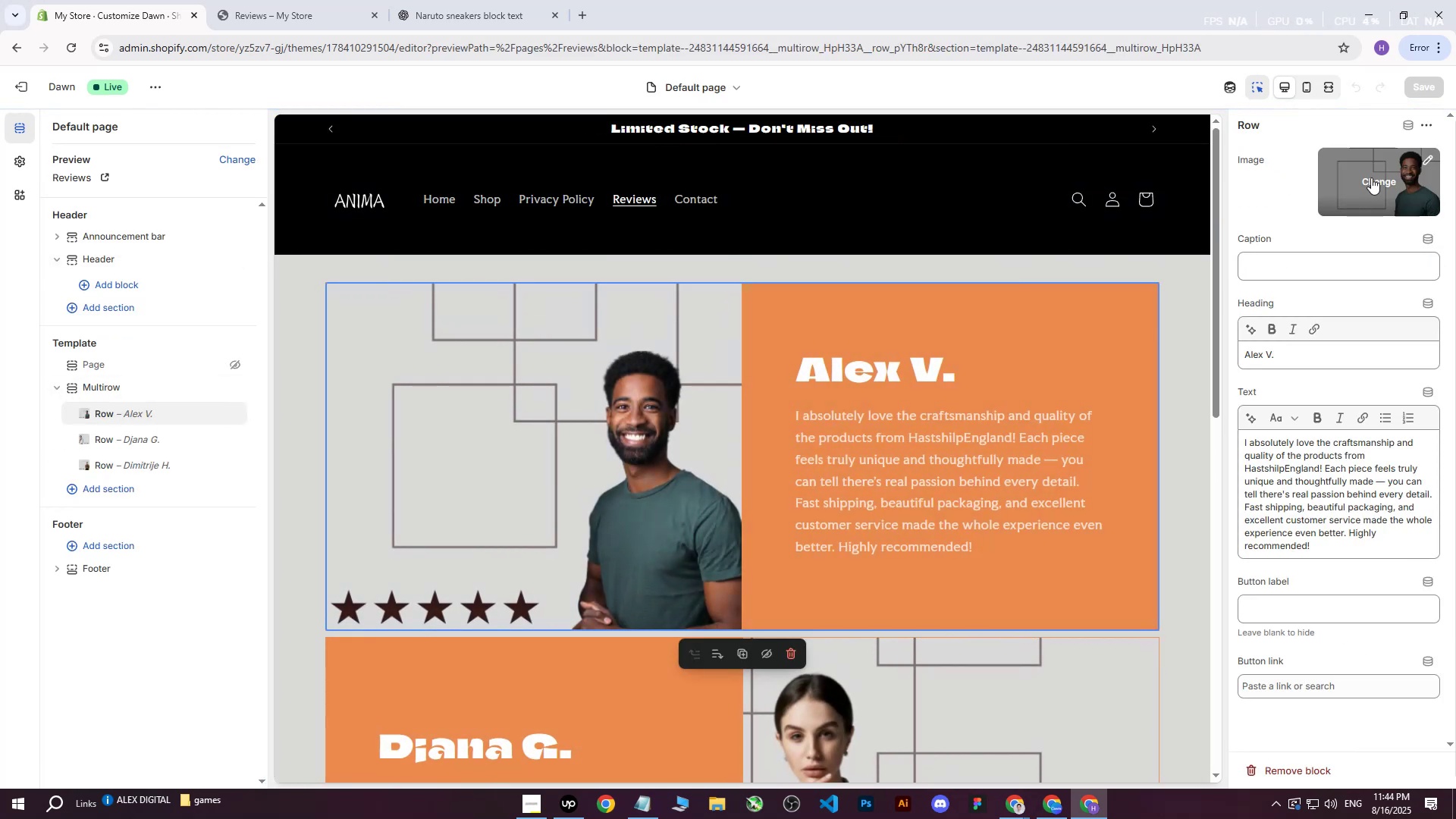 
wait(8.06)
 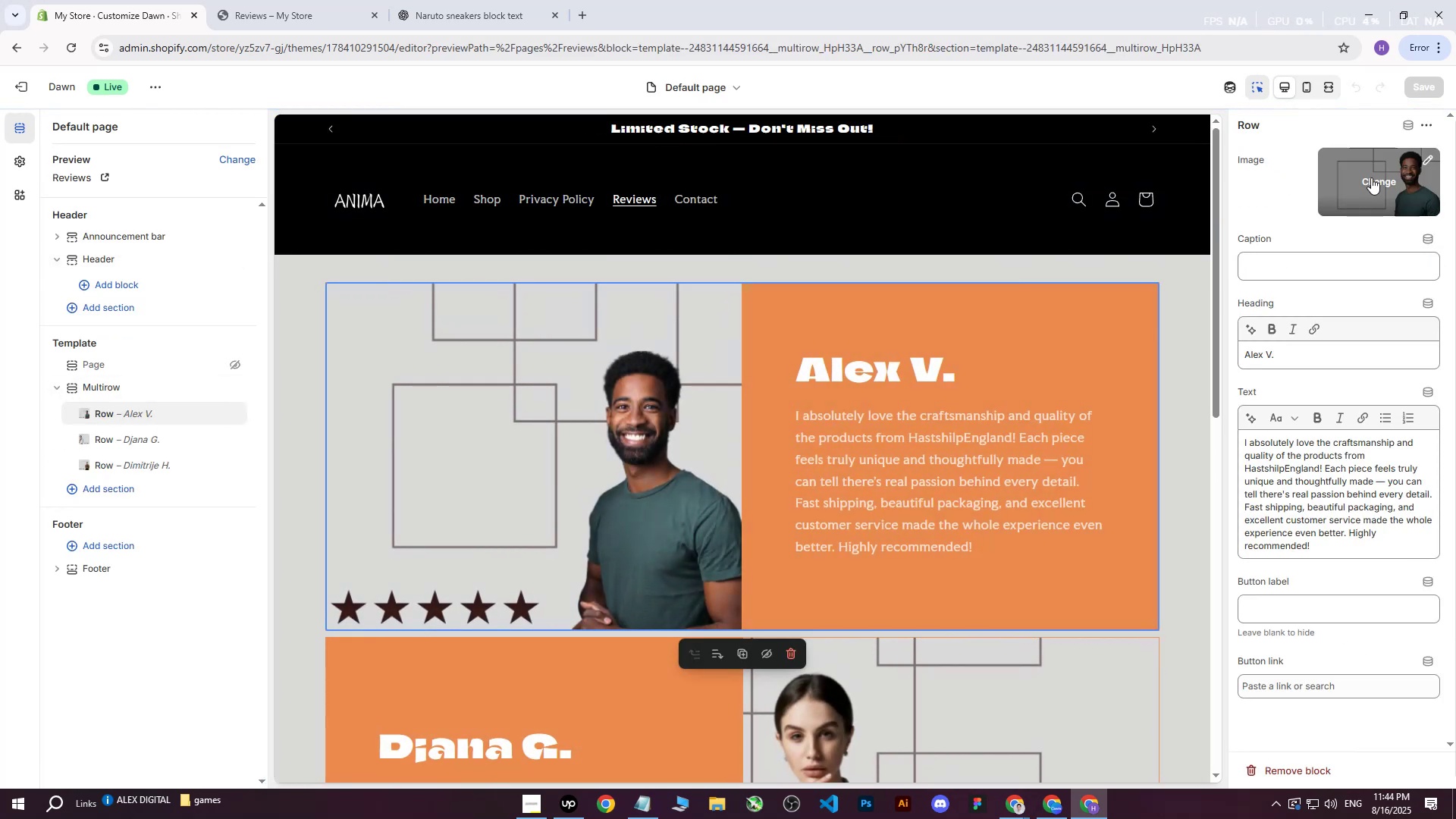 
left_click([742, 303])
 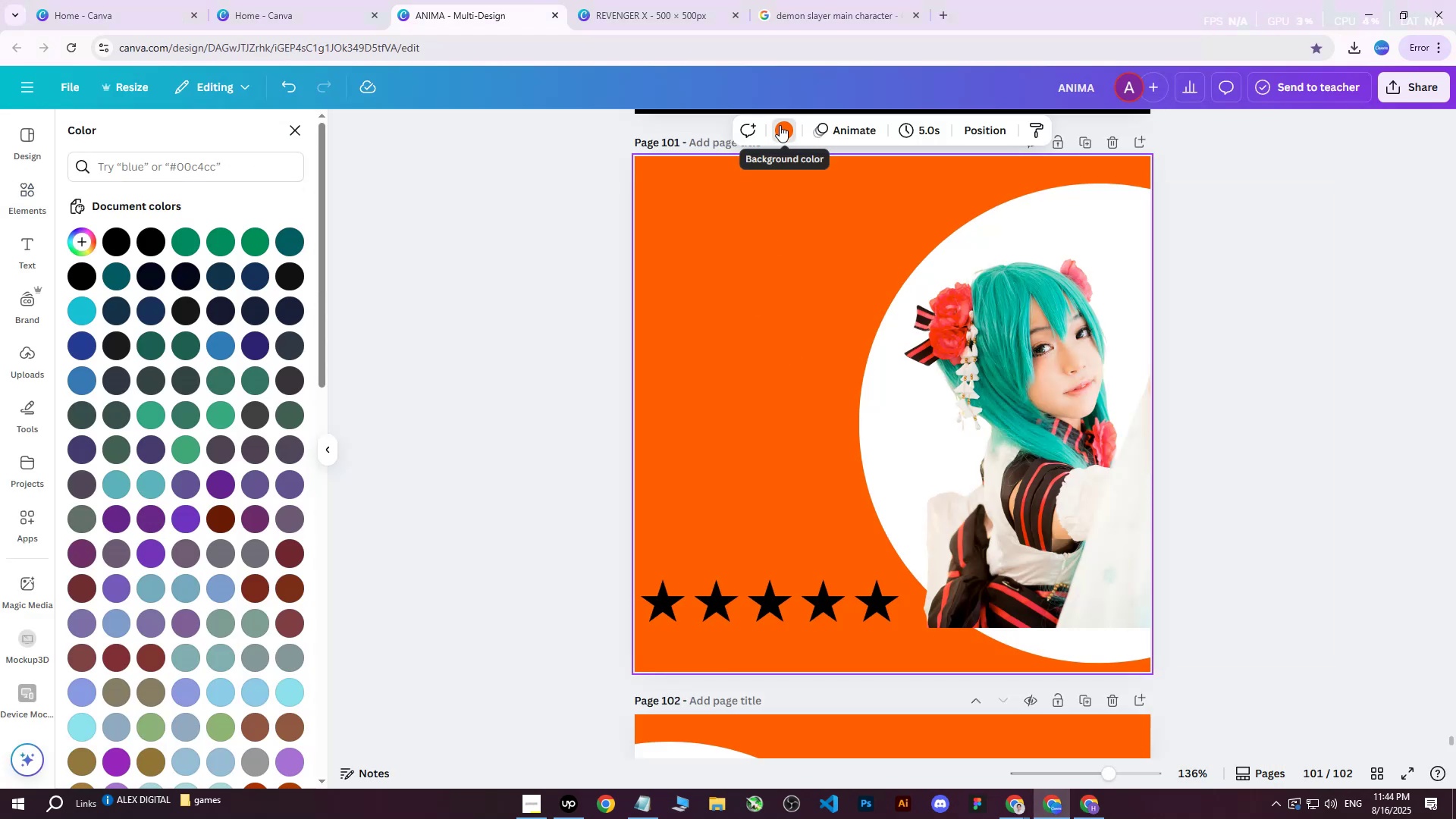 
left_click([781, 132])
 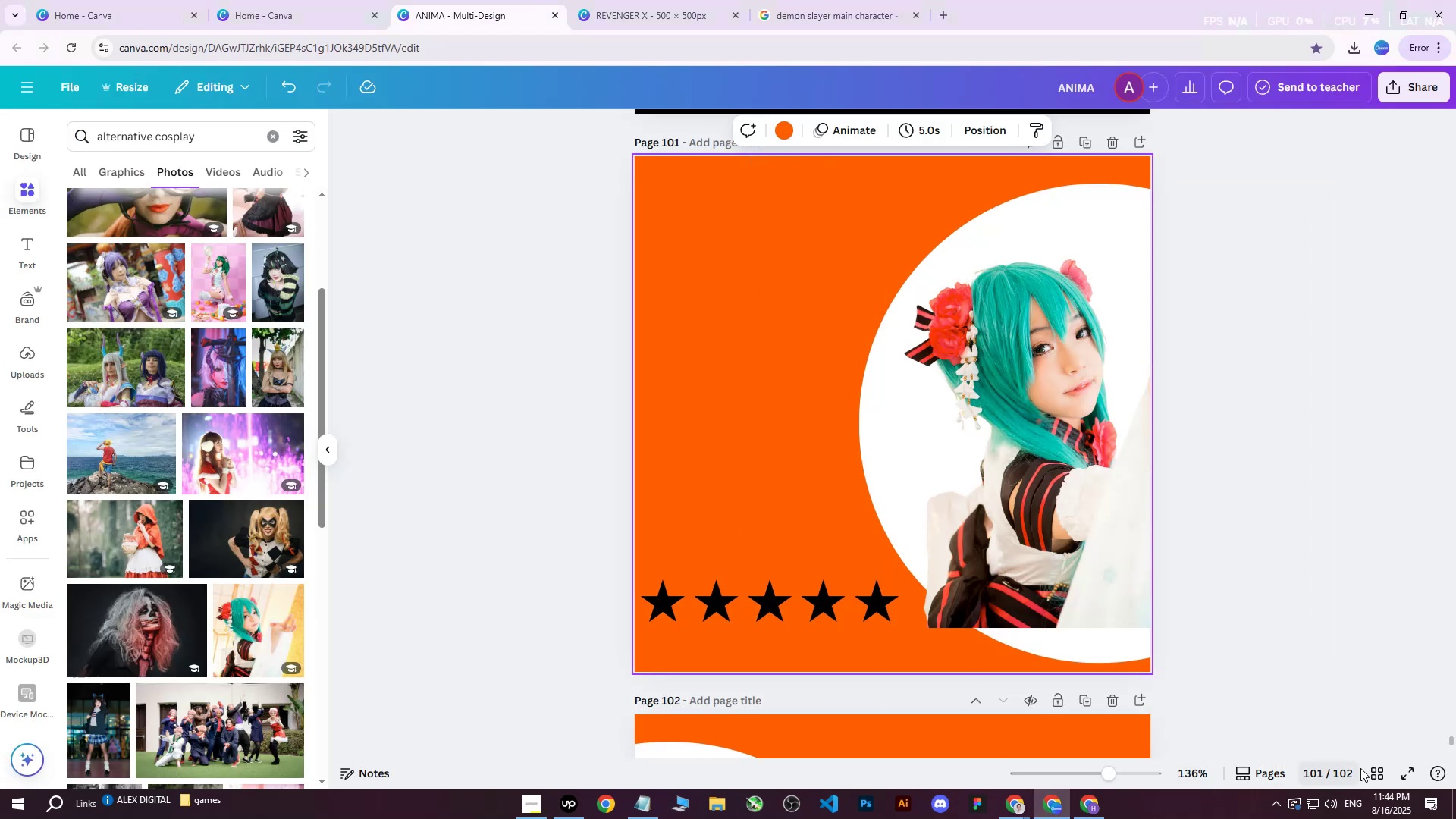 
left_click([1375, 775])
 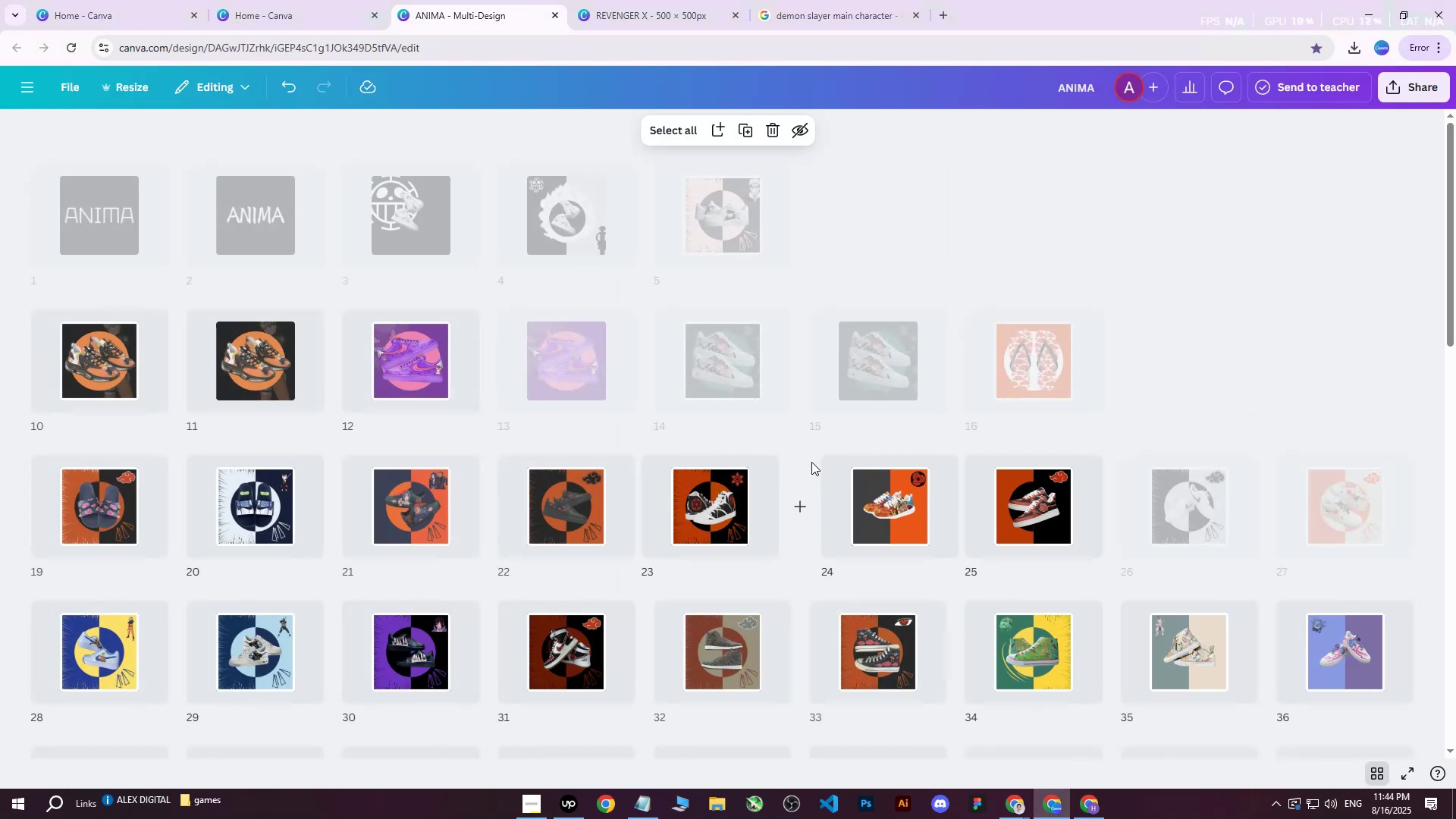 
scroll: coordinate [821, 476], scroll_direction: down, amount: 19.0
 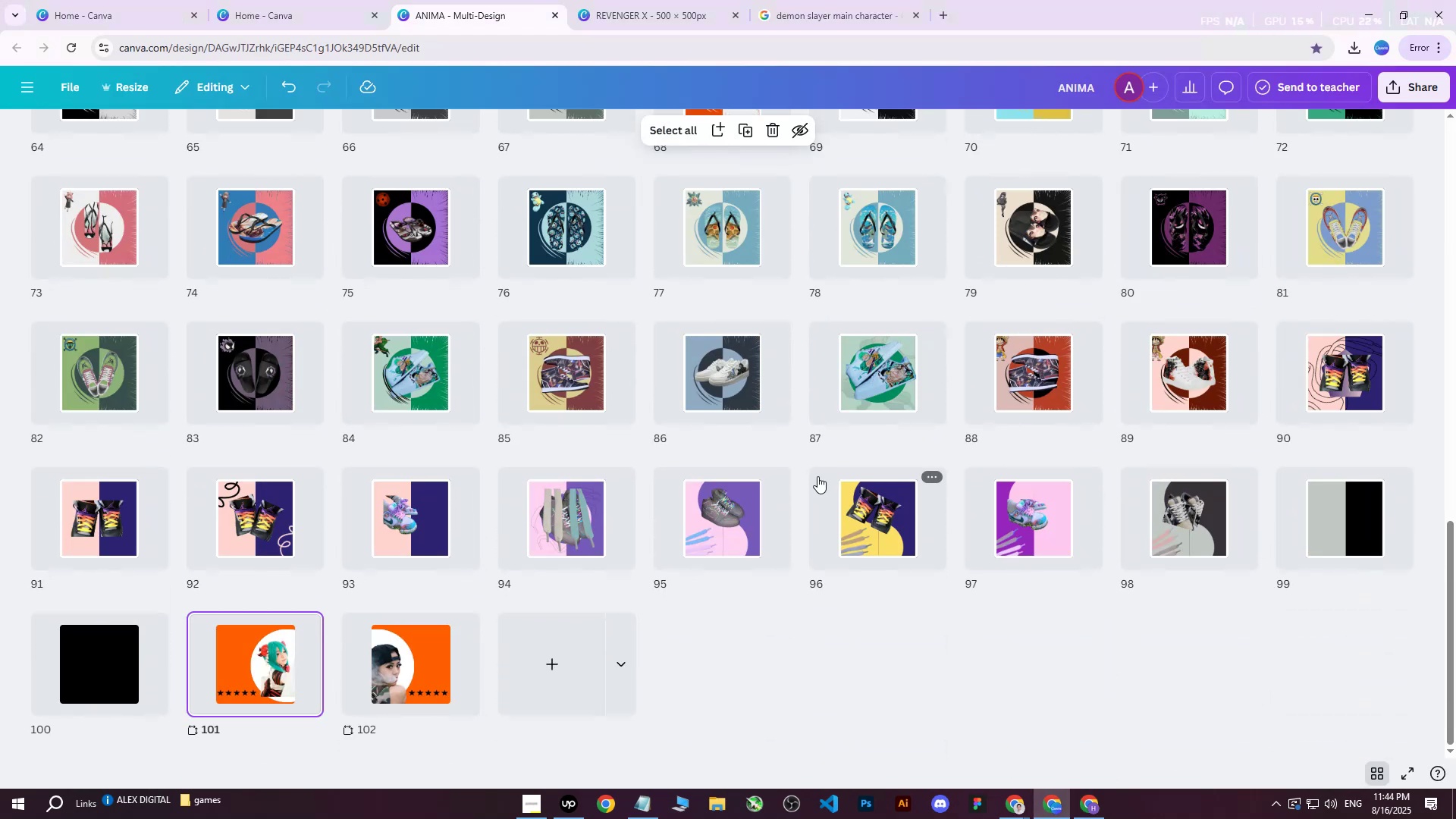 
scroll: coordinate [811, 474], scroll_direction: up, amount: 18.0
 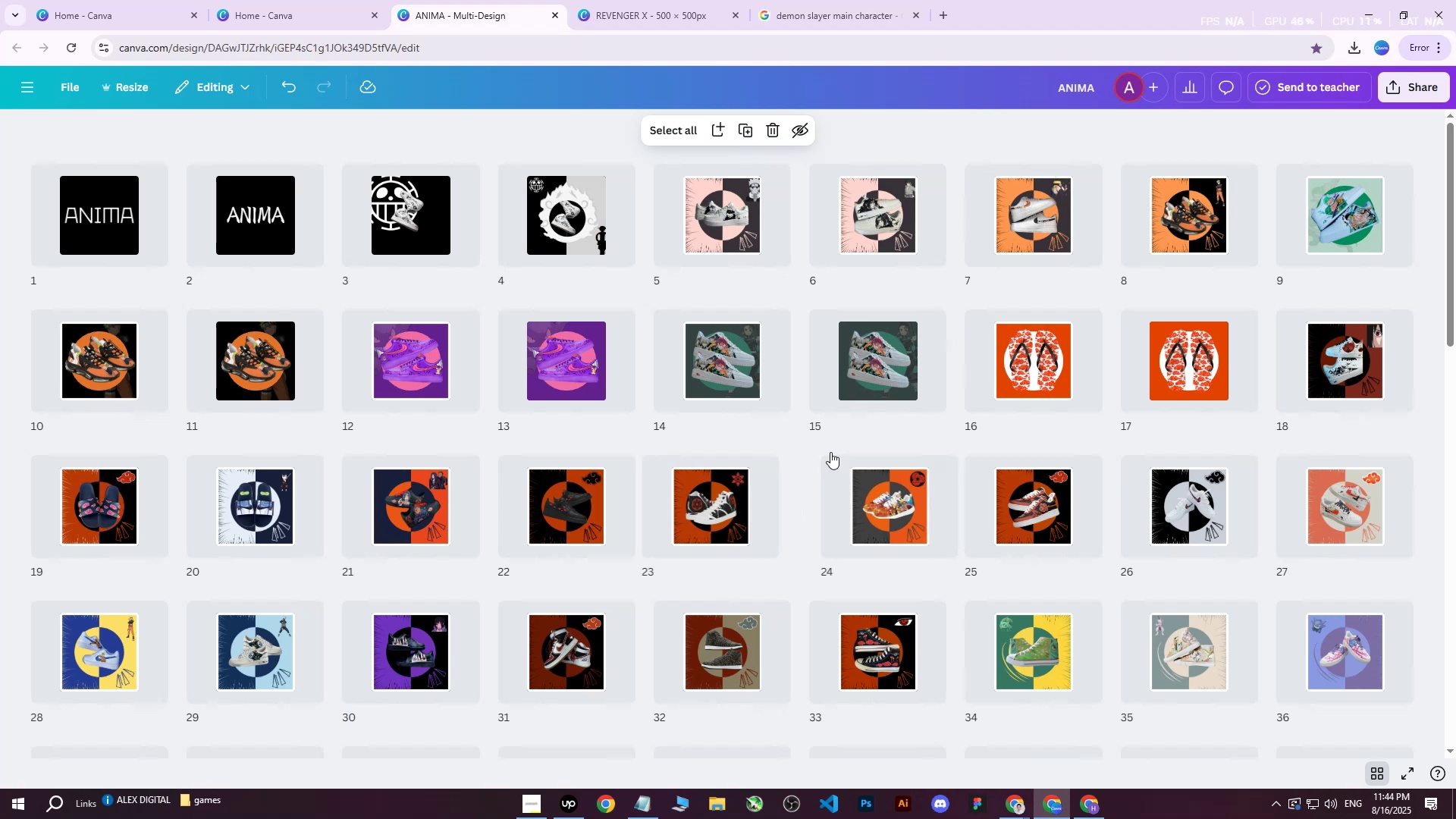 
scroll: coordinate [946, 328], scroll_direction: none, amount: 0.0
 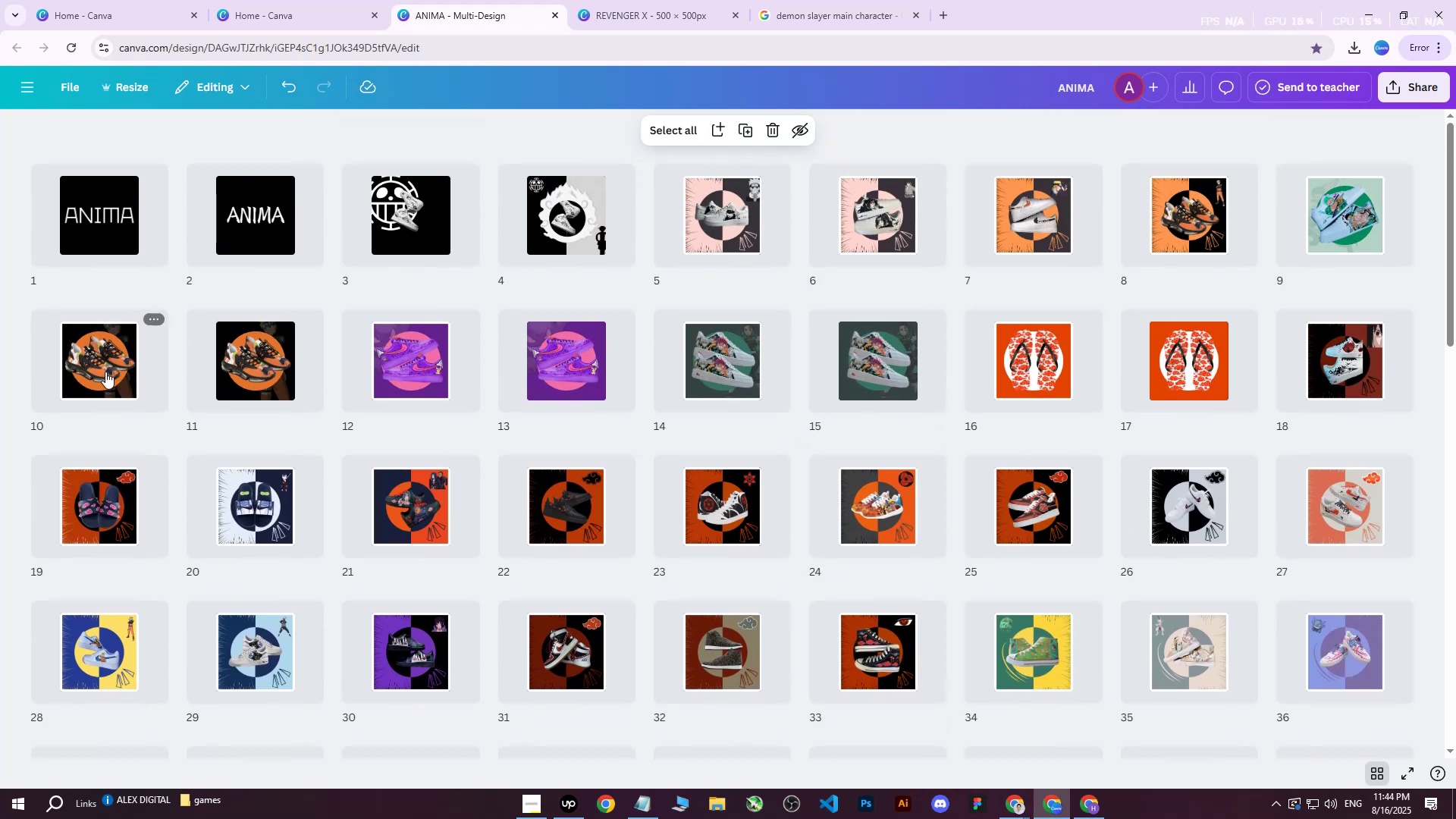 
double_click([105, 372])
 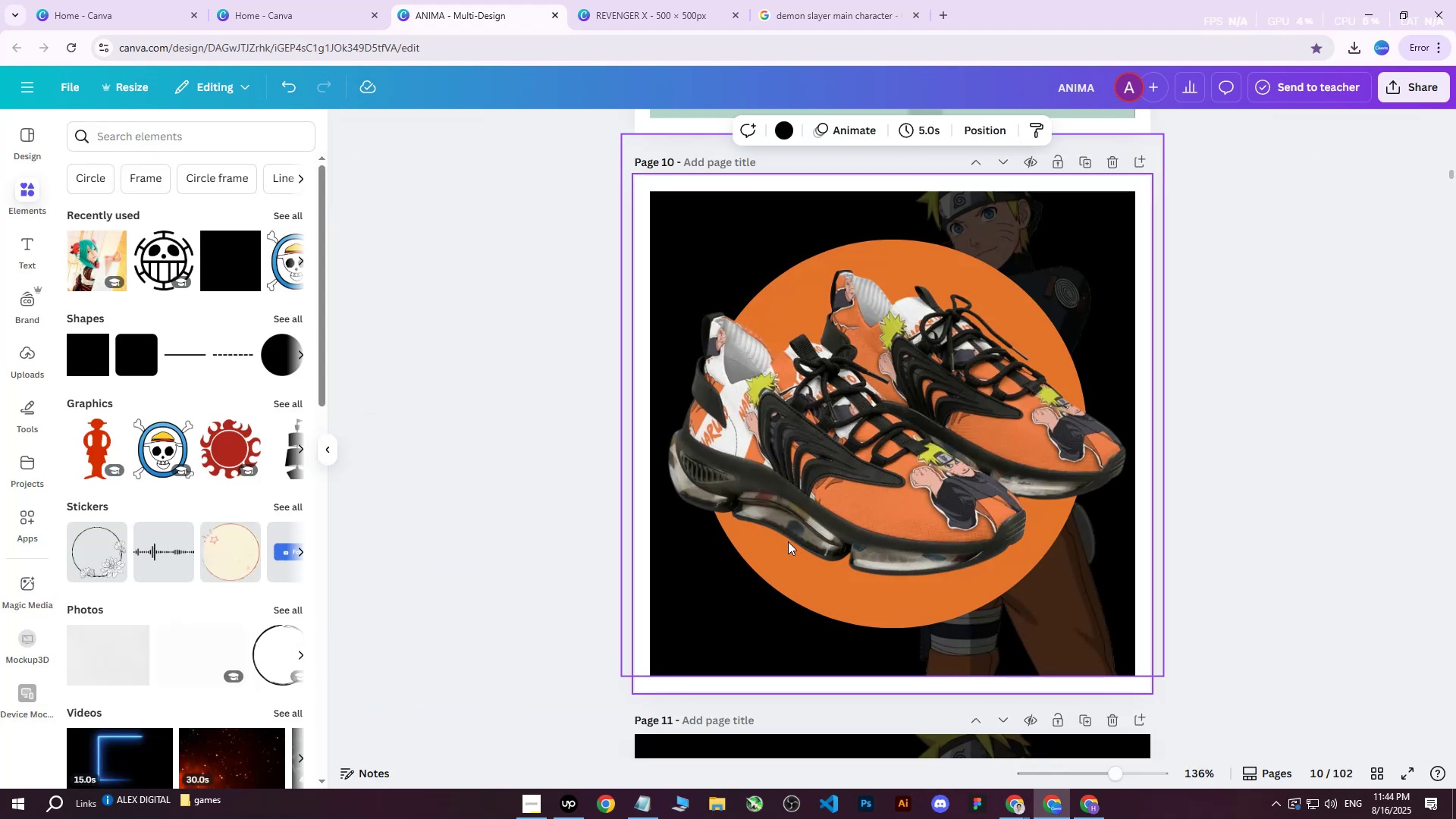 
left_click([799, 578])
 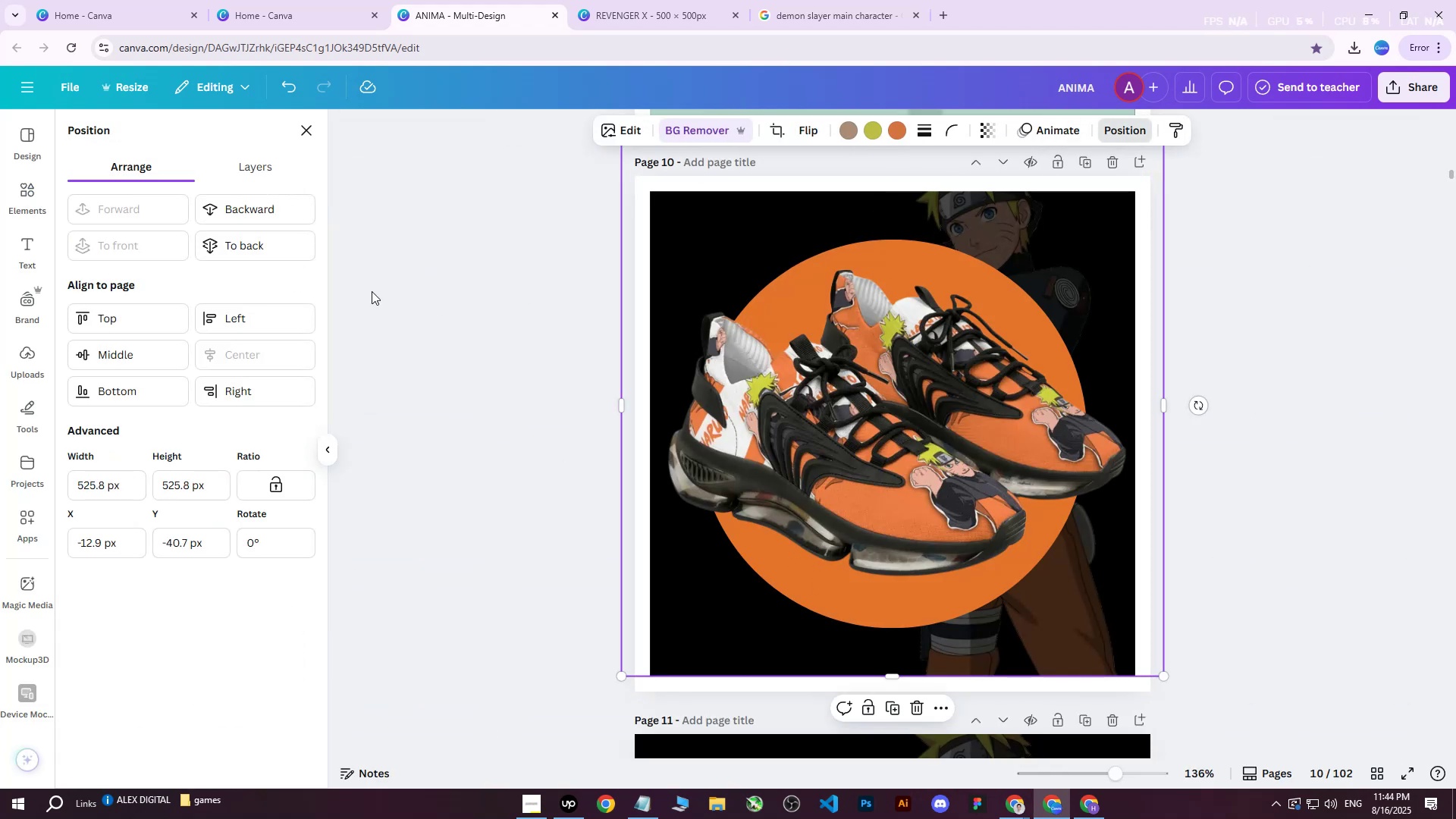 
left_click([275, 178])
 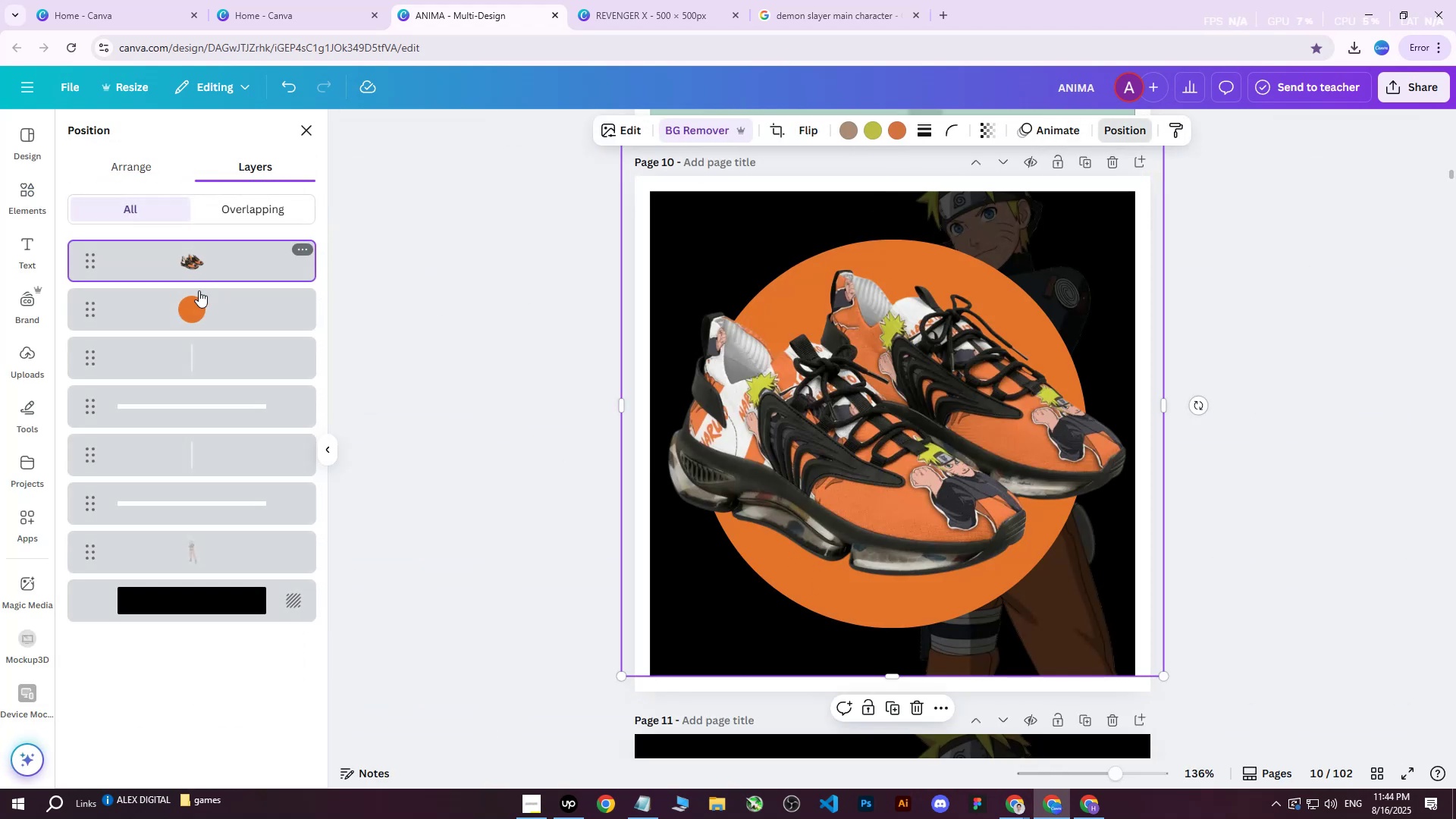 
left_click([196, 305])
 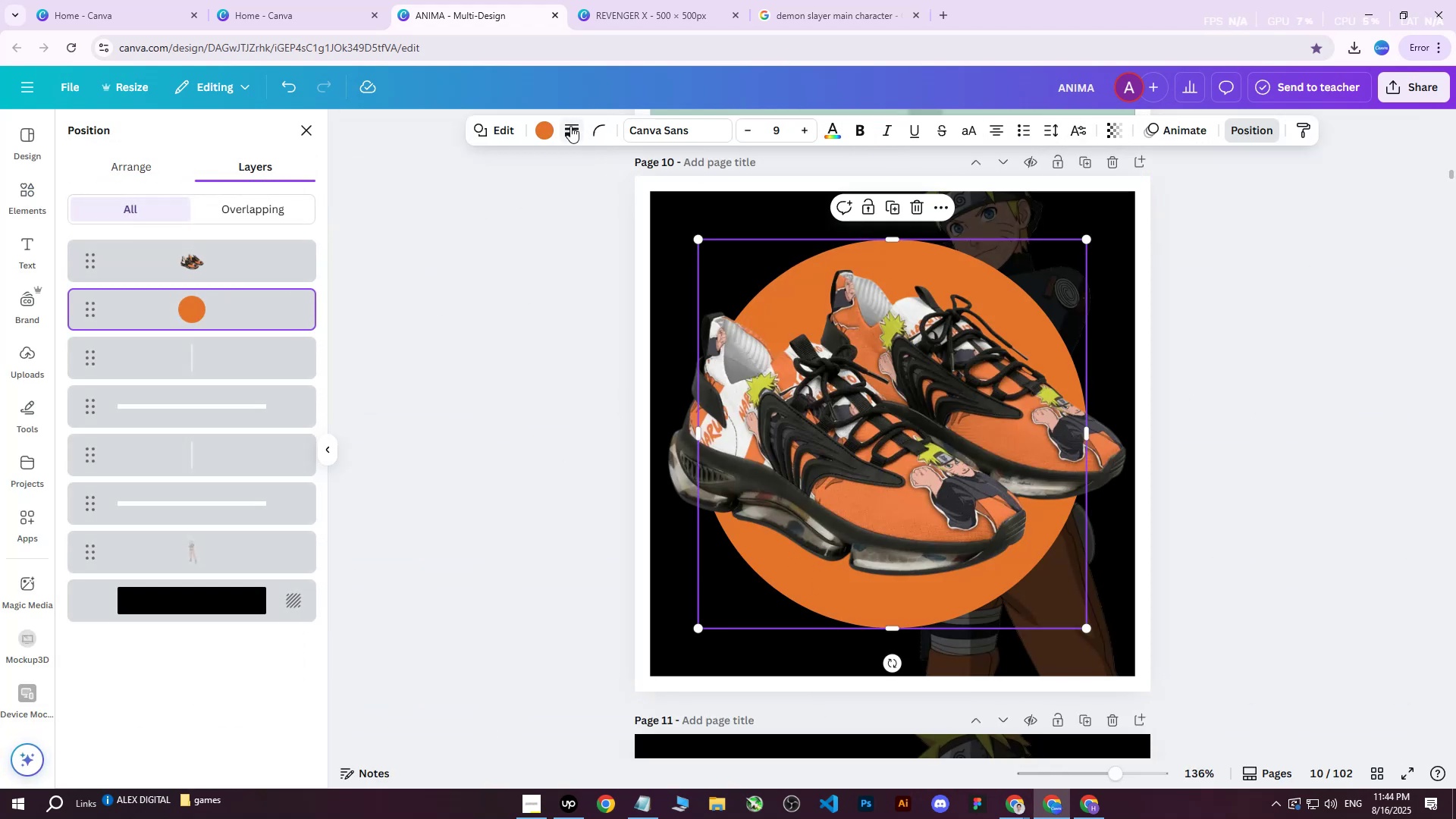 
left_click([539, 138])
 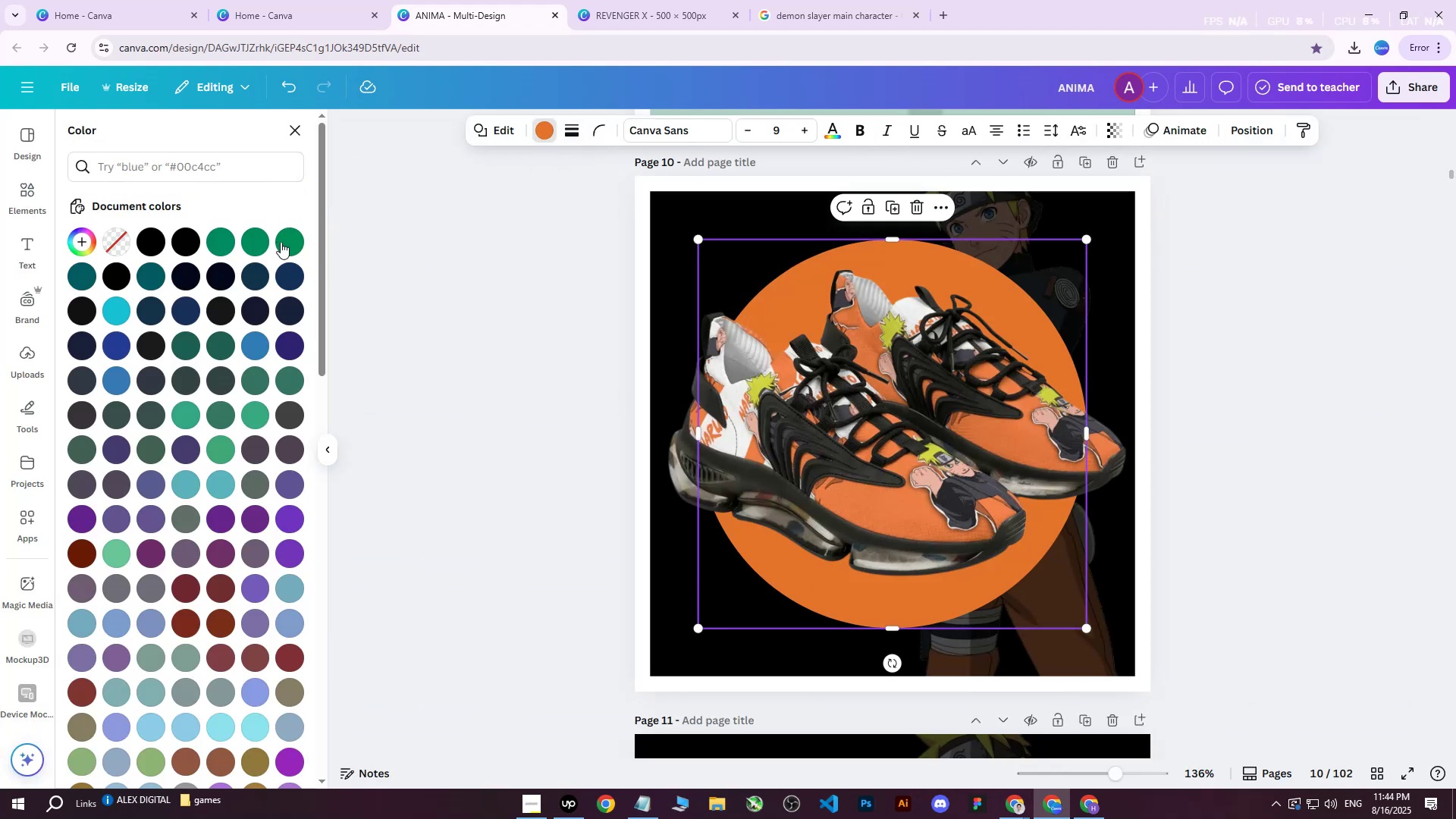 
scroll: coordinate [238, 592], scroll_direction: down, amount: 7.0
 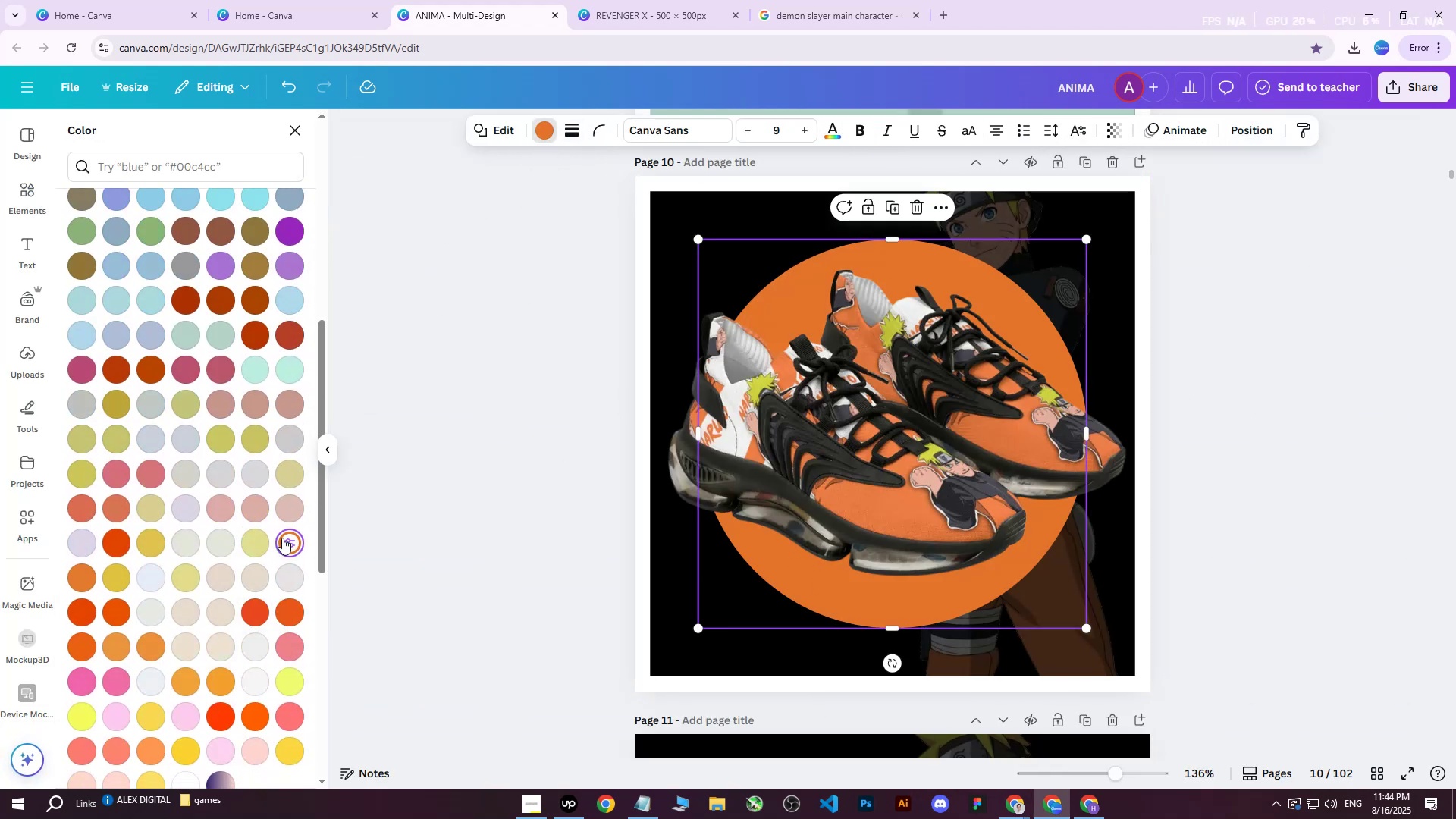 
double_click([282, 538])
 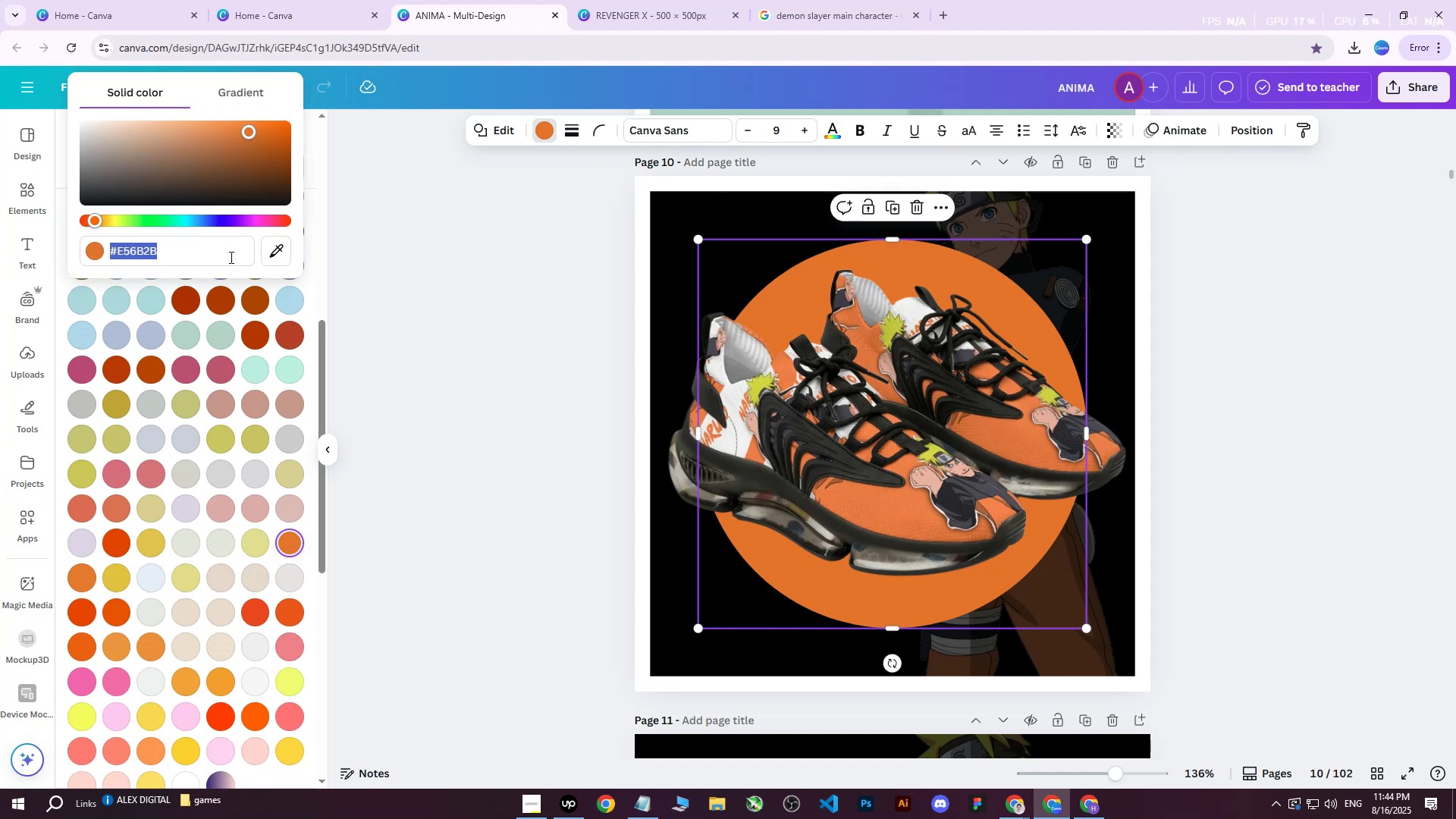 
left_click([215, 251])
 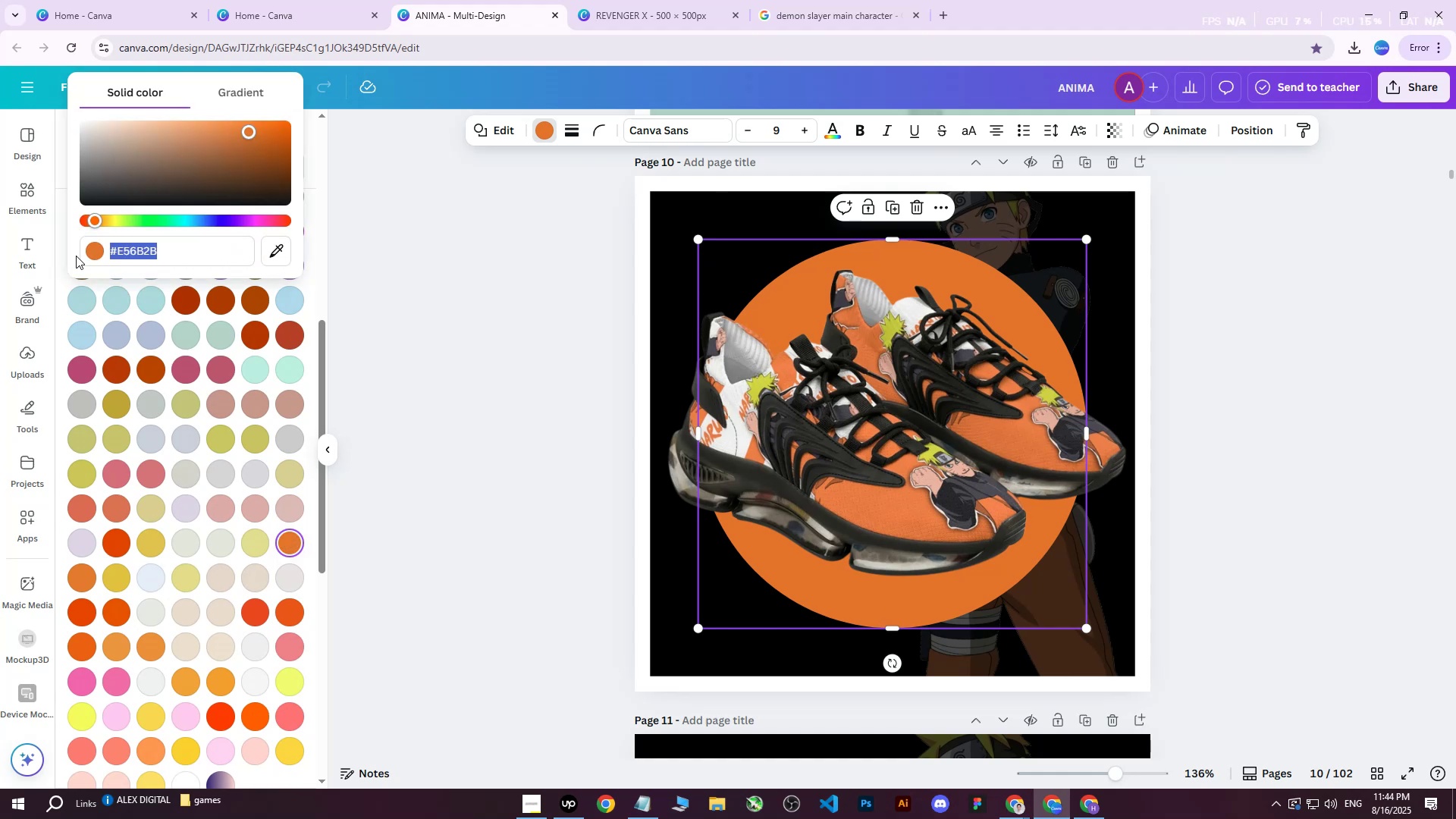 
key(Control+ControlLeft)
 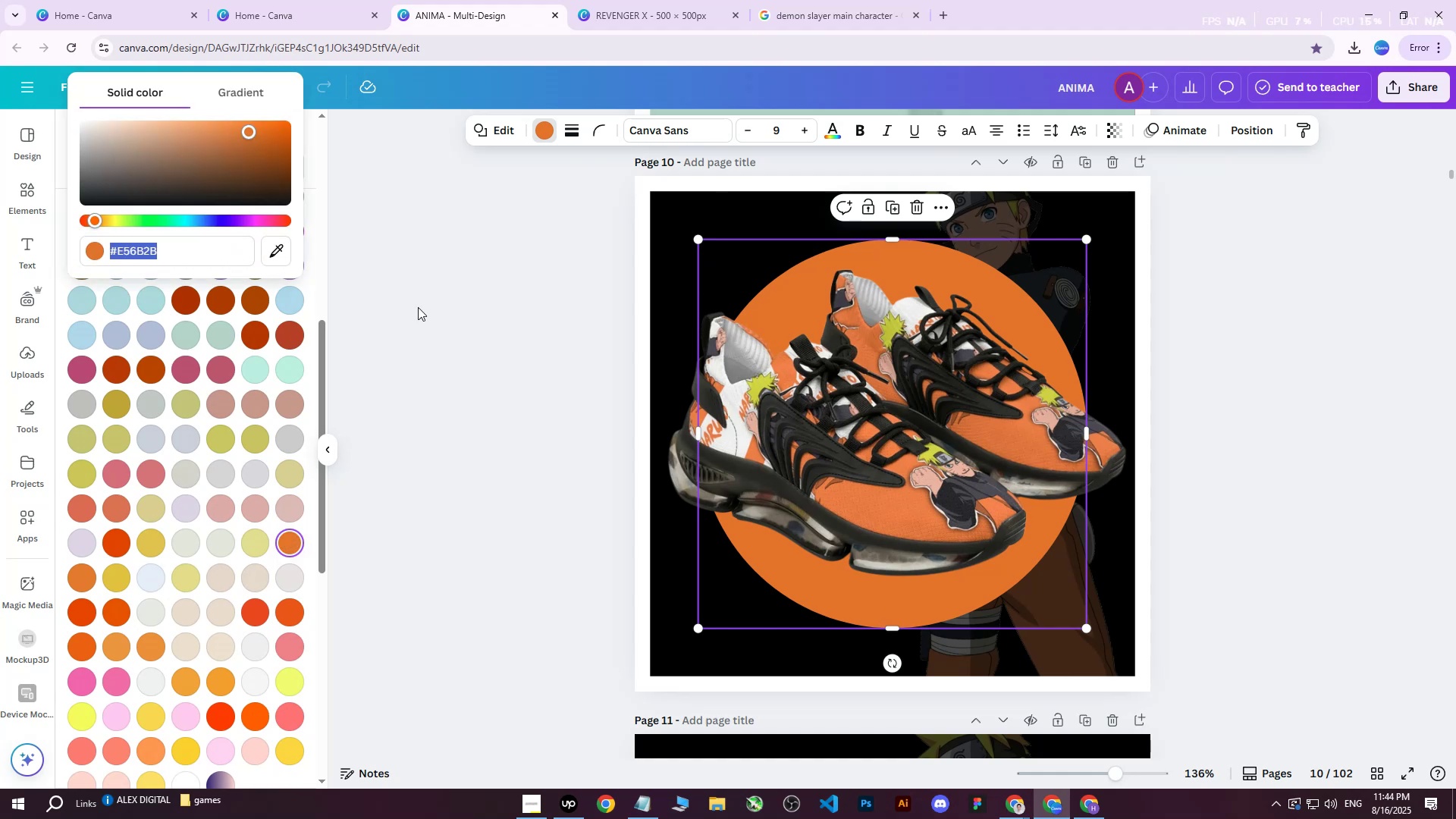 
key(Control+C)
 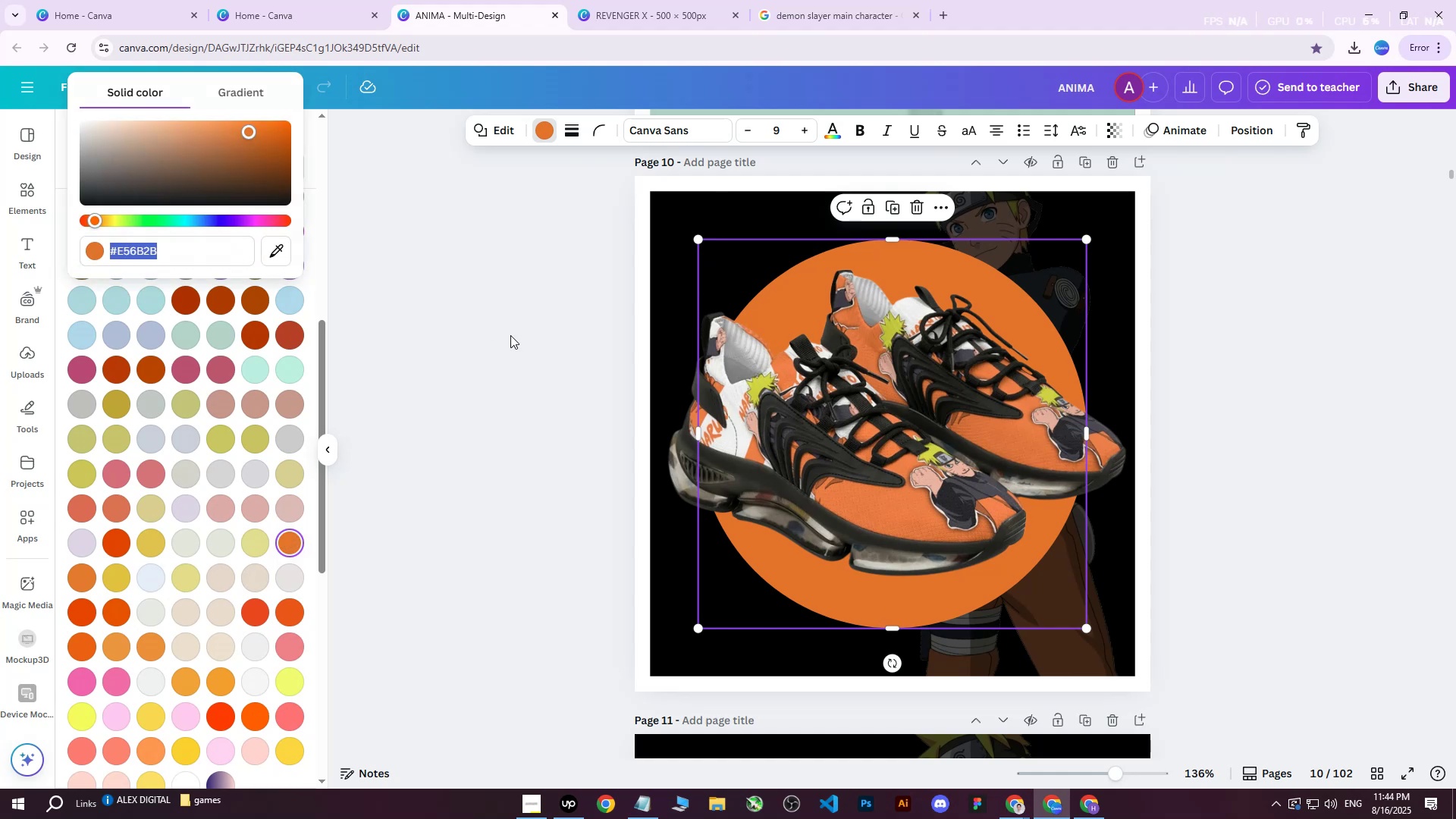 
left_click([510, 335])
 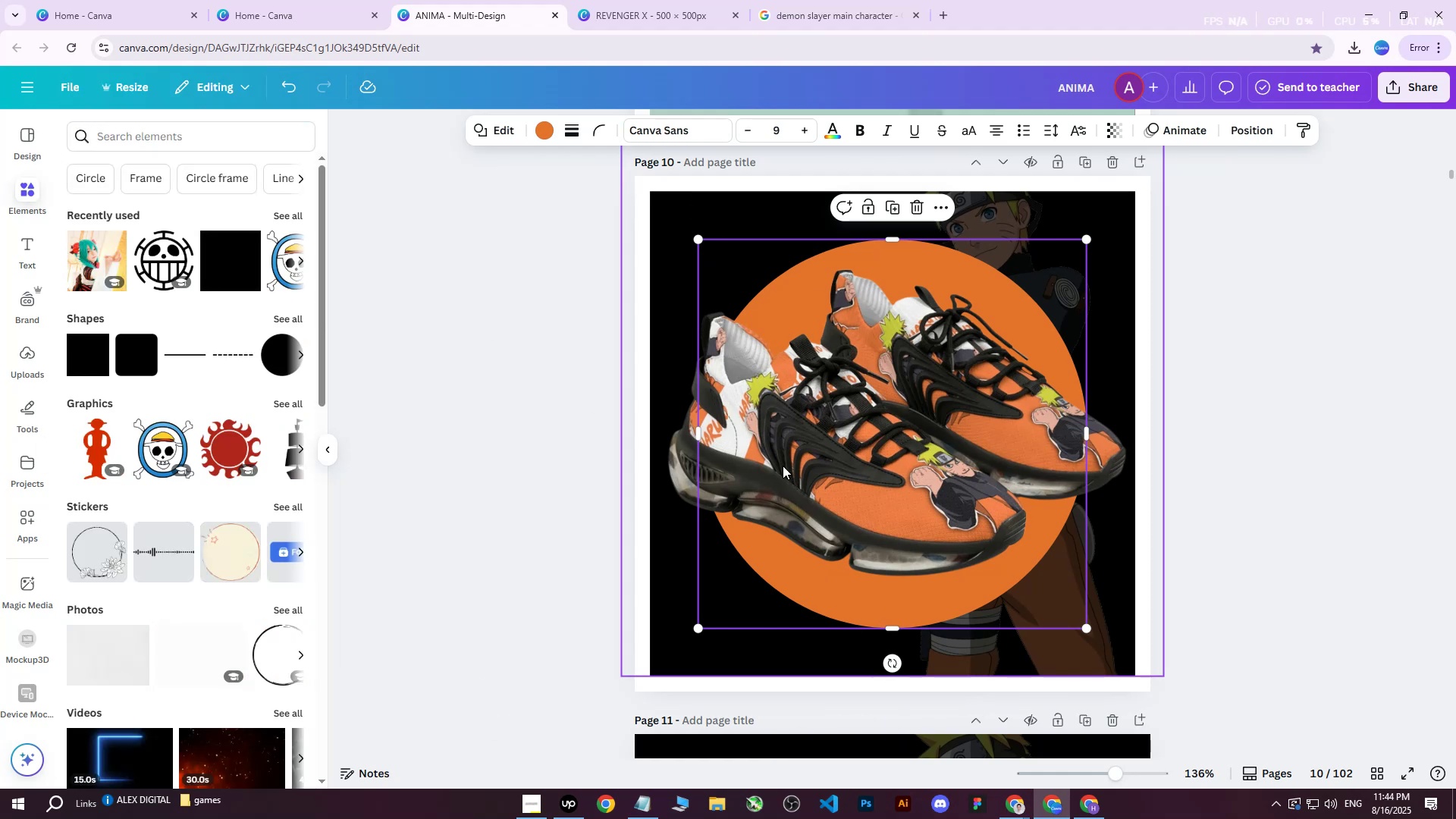 
scroll: coordinate [836, 481], scroll_direction: down, amount: 5.0
 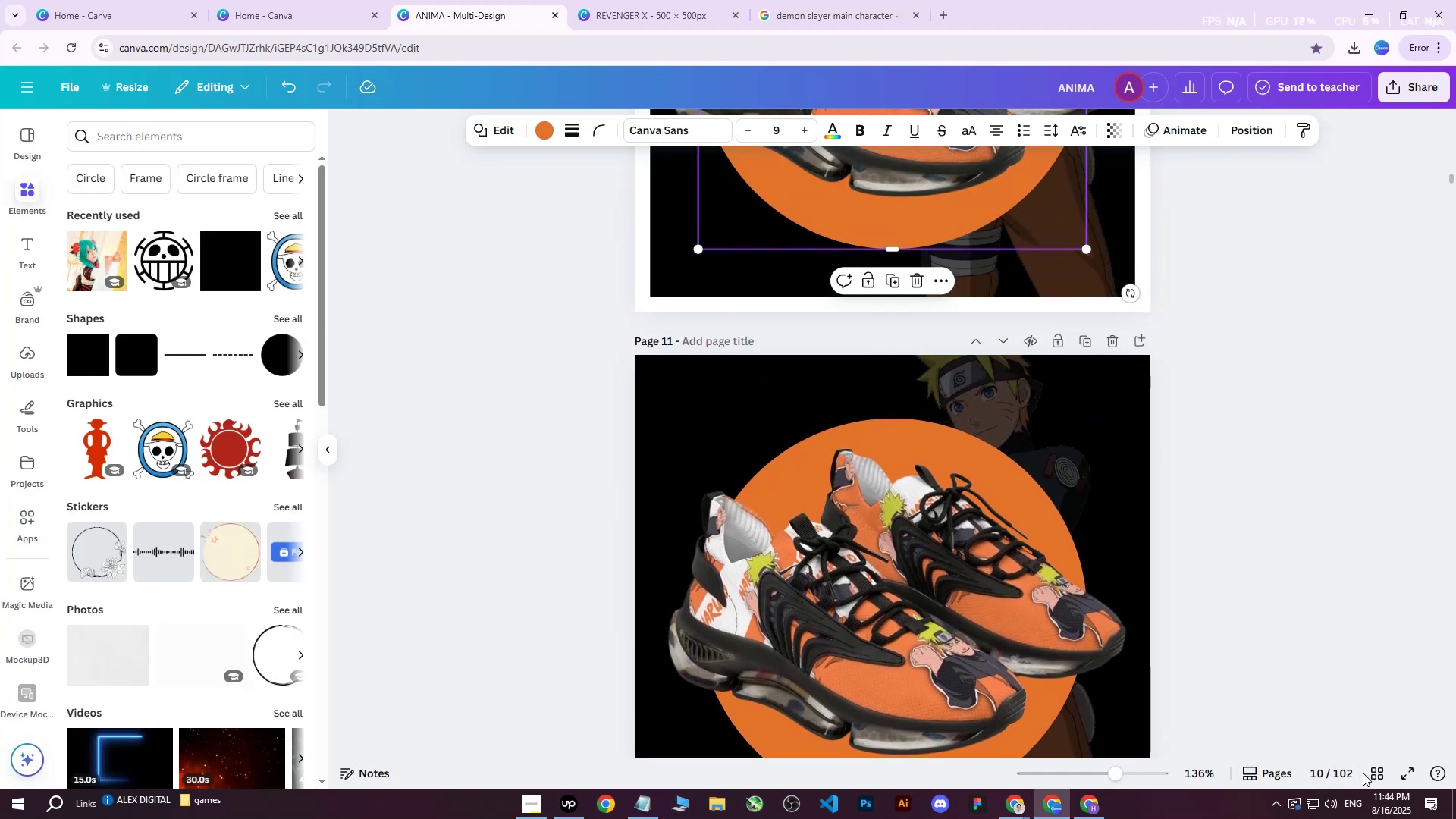 
left_click([1370, 772])
 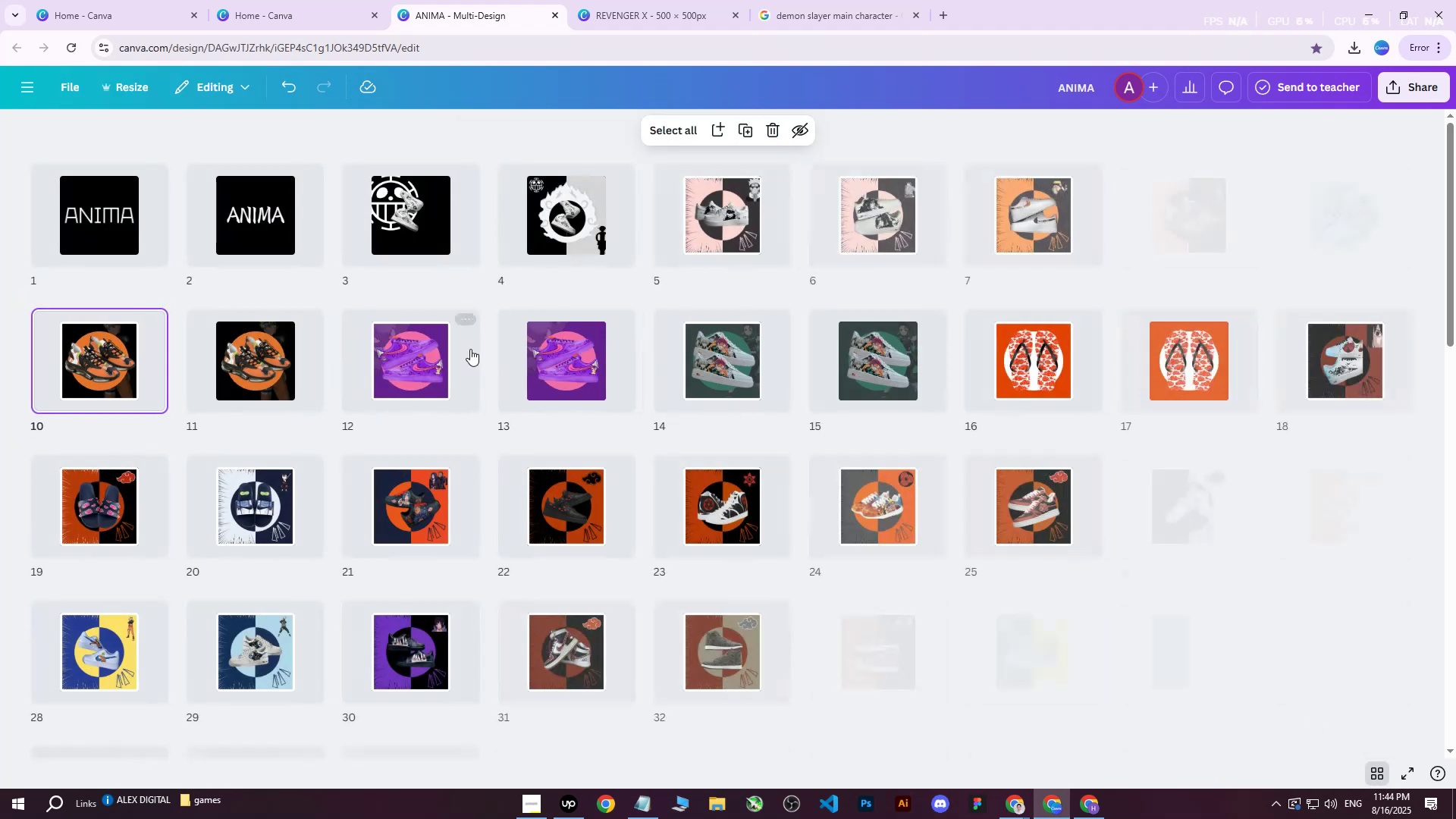 
scroll: coordinate [513, 287], scroll_direction: down, amount: 21.0
 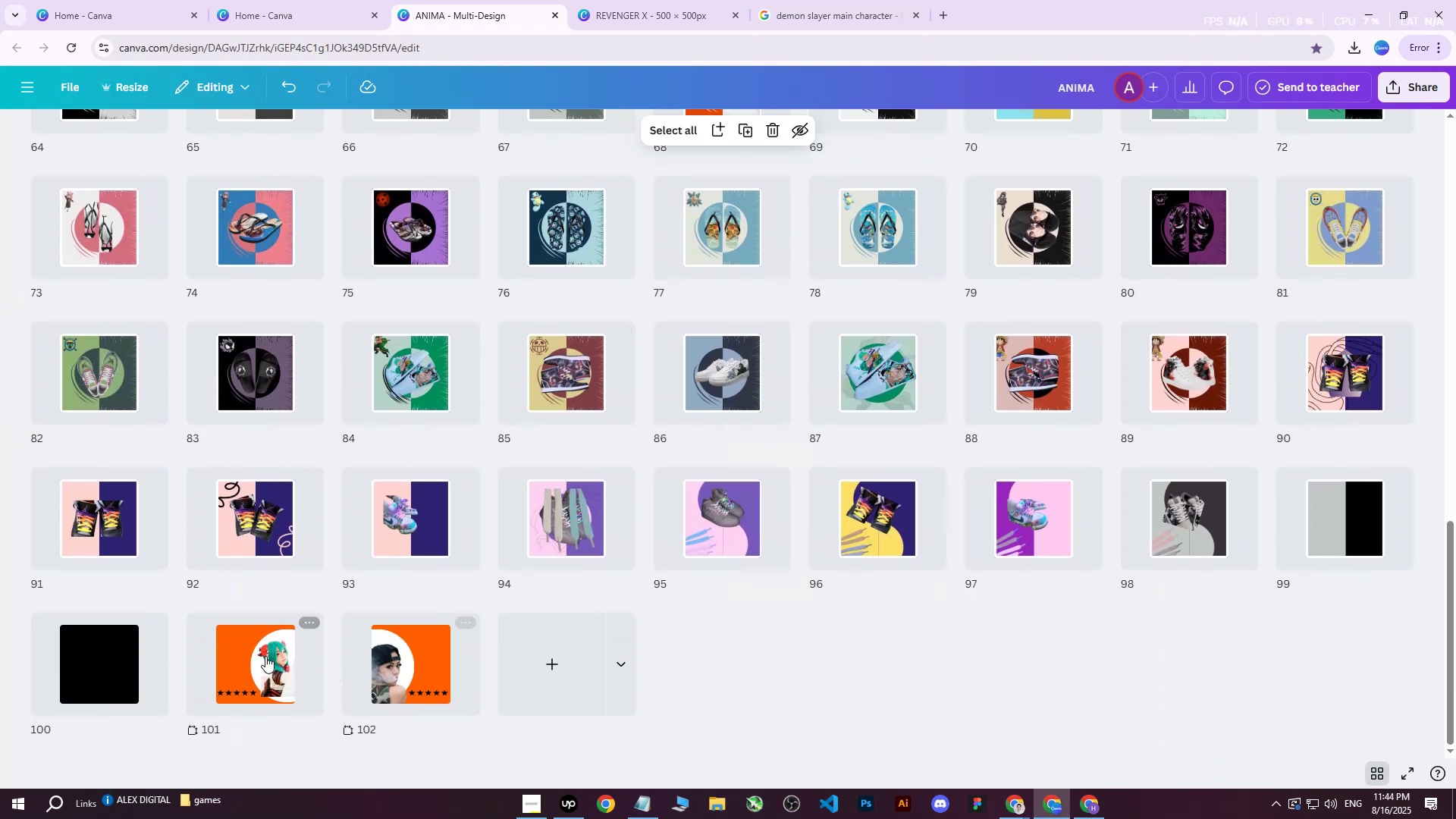 
double_click([259, 656])
 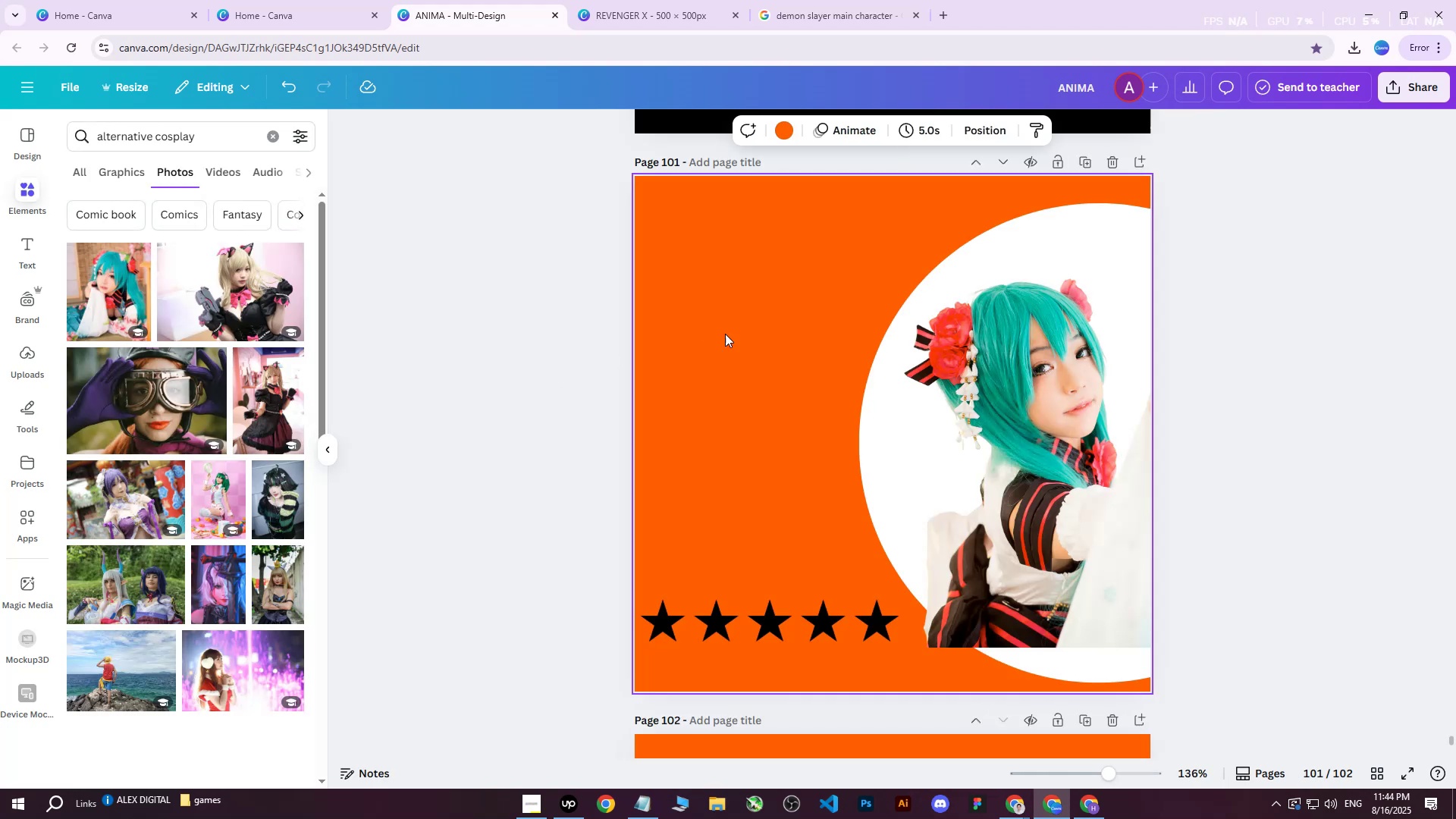 
left_click([733, 320])
 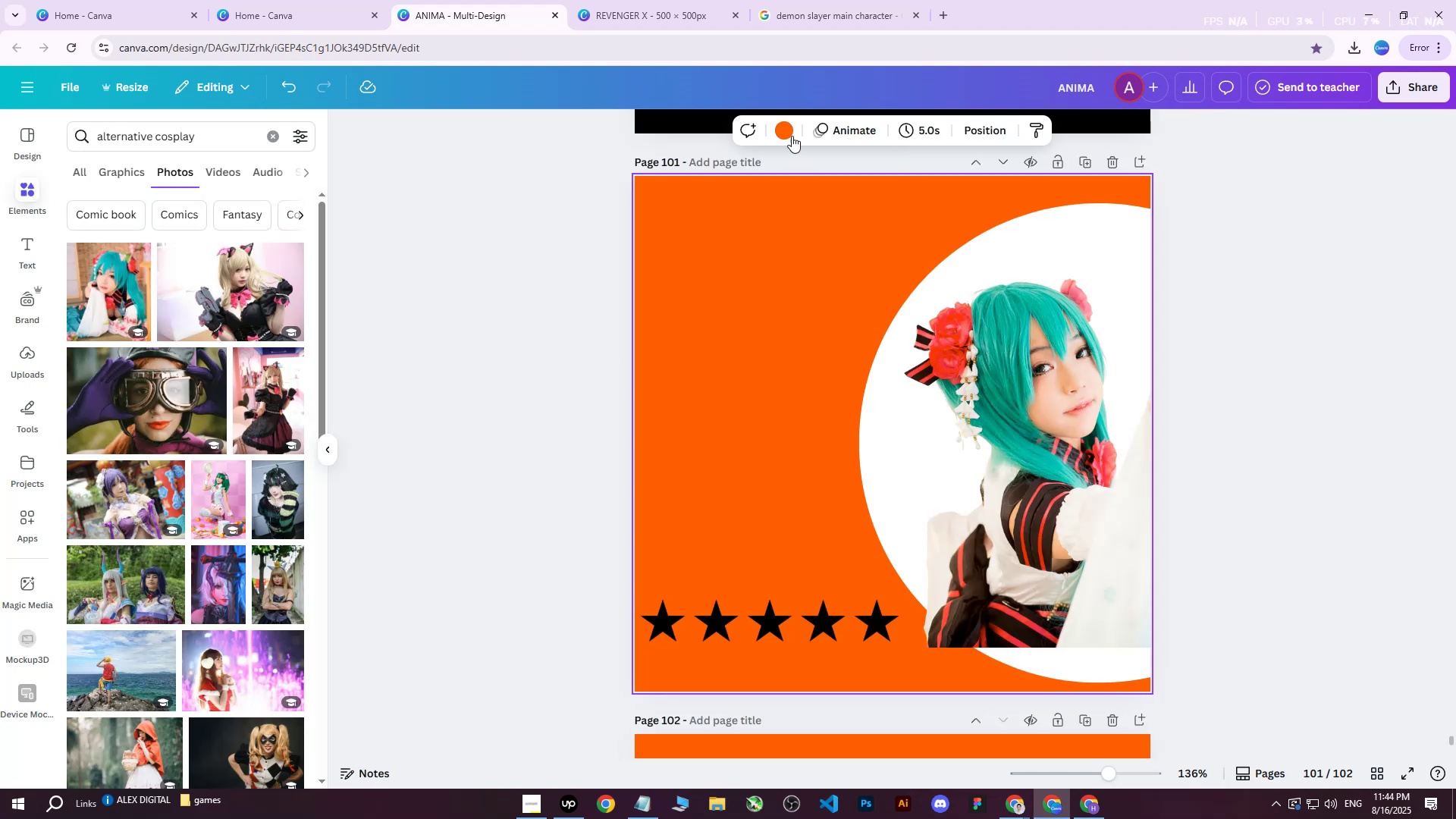 
left_click([792, 134])
 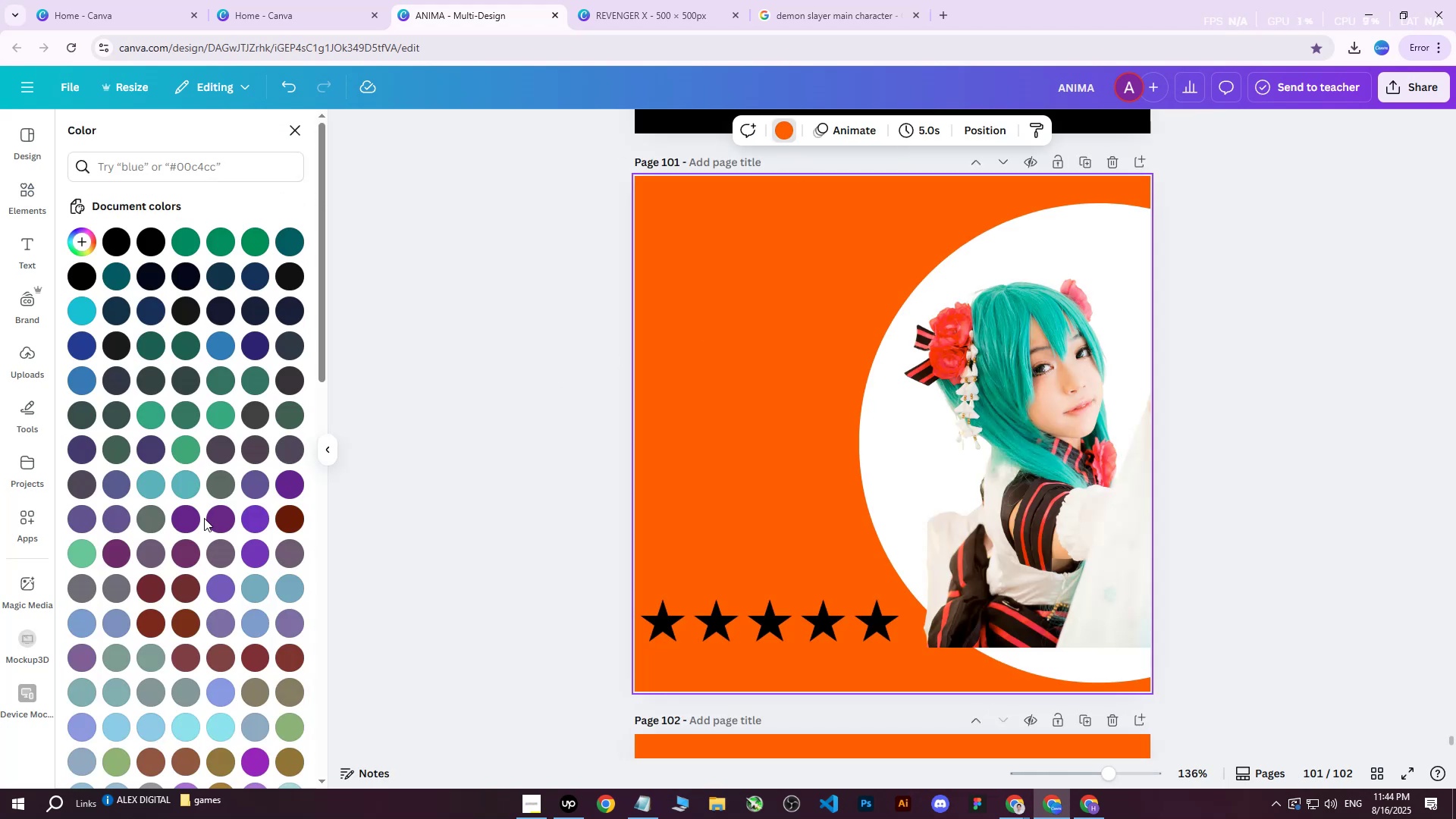 
scroll: coordinate [274, 478], scroll_direction: down, amount: 13.0
 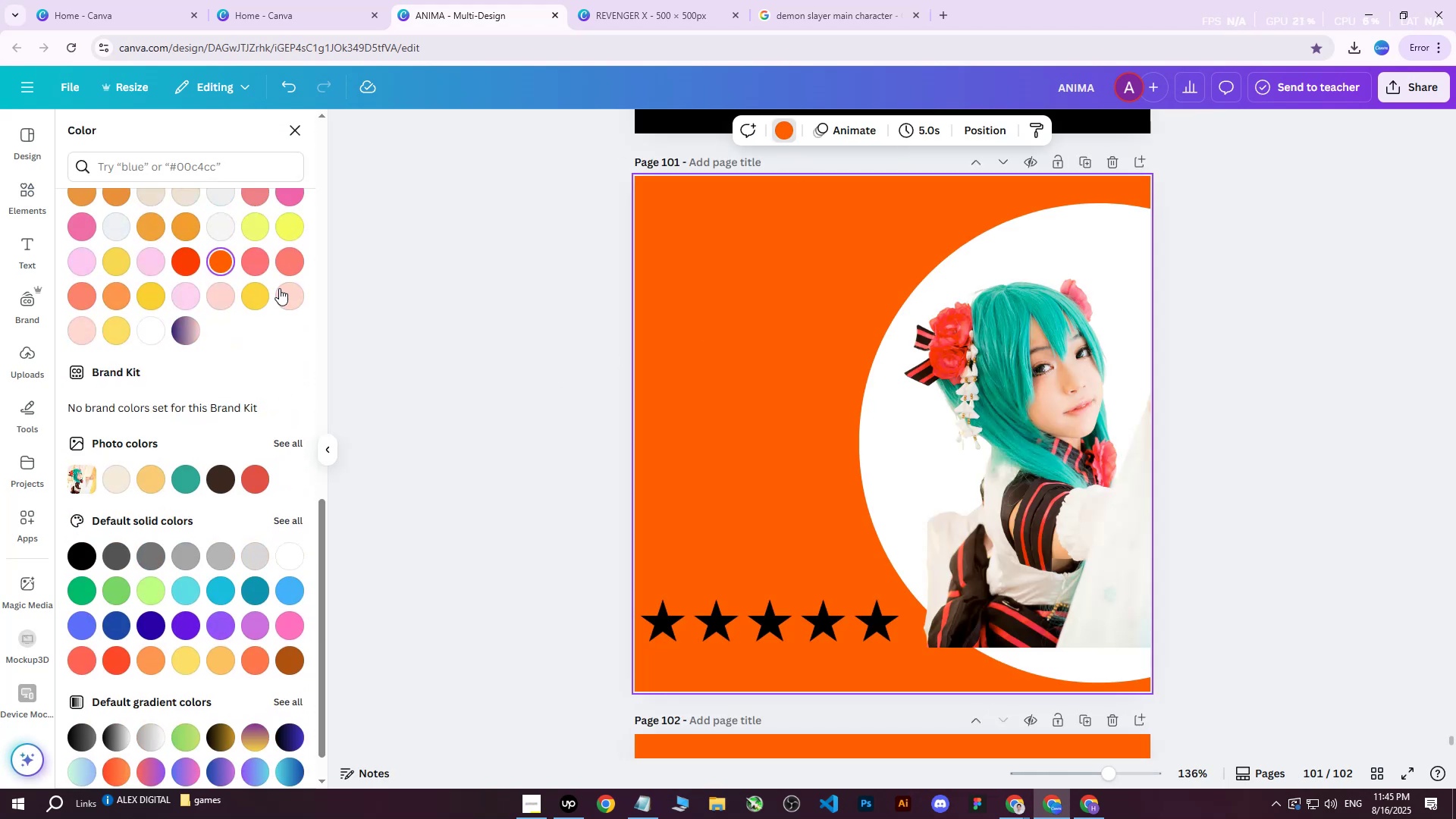 
double_click([283, 289])
 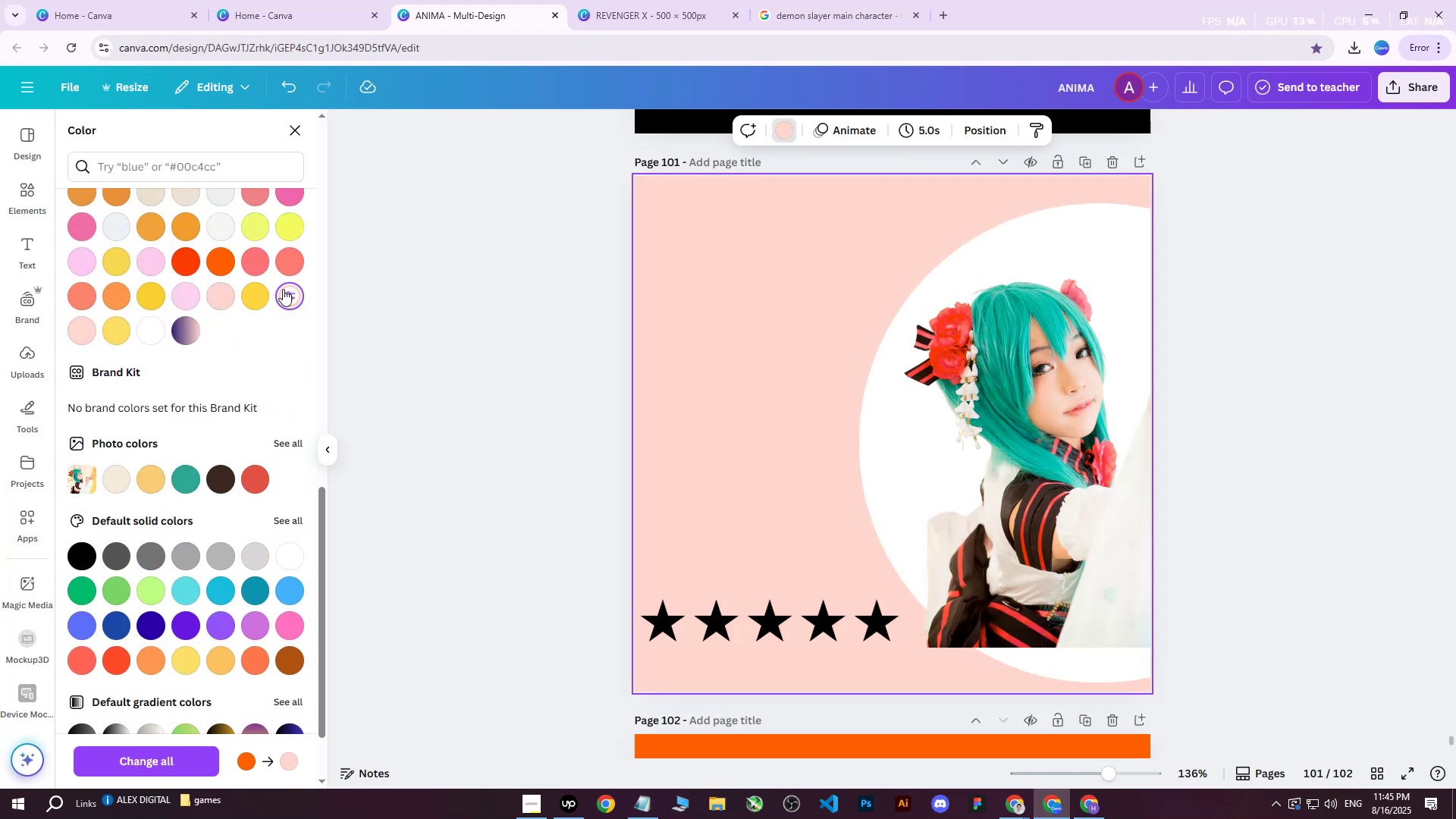 
triple_click([283, 289])
 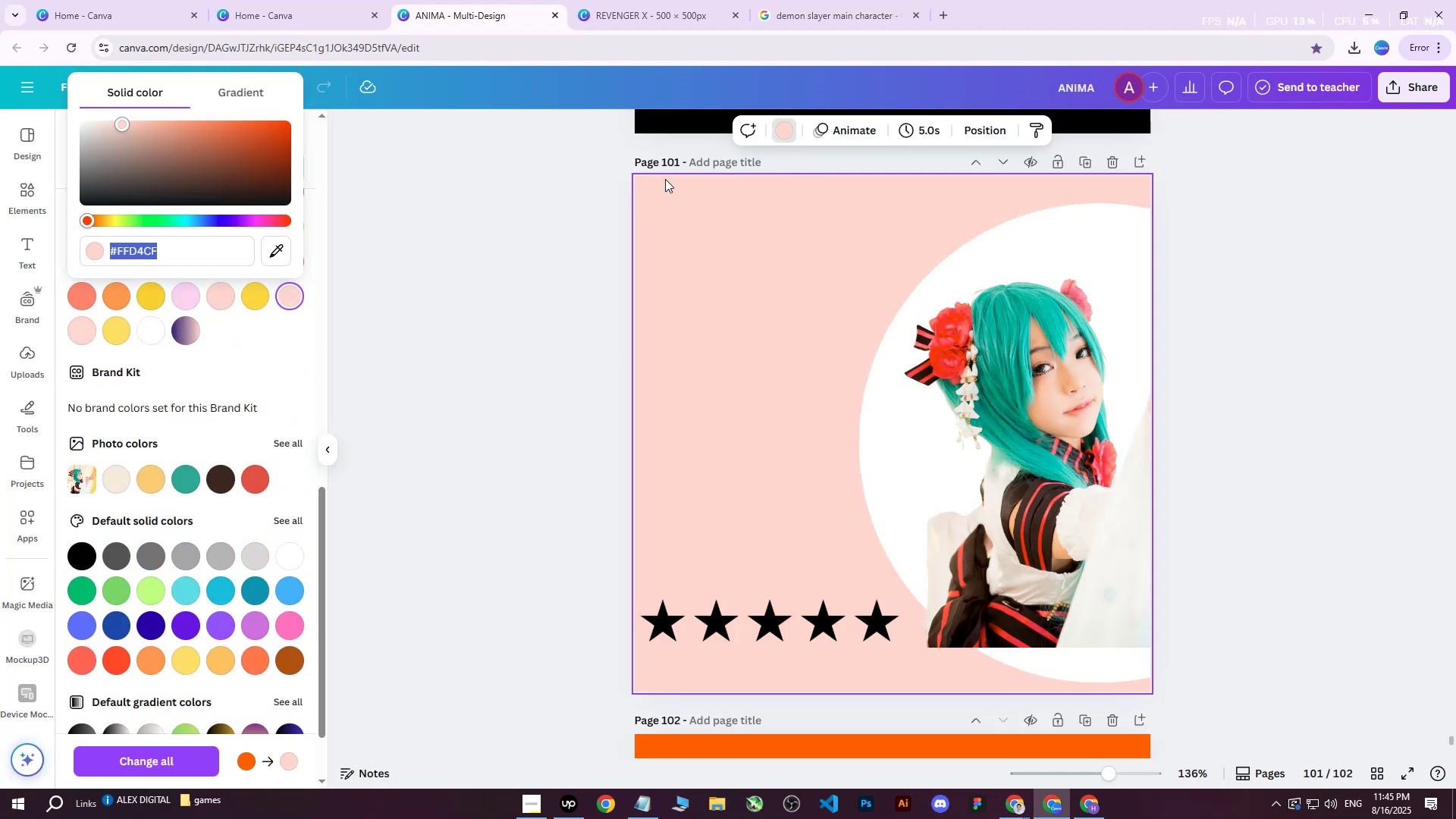 
key(Control+ControlLeft)
 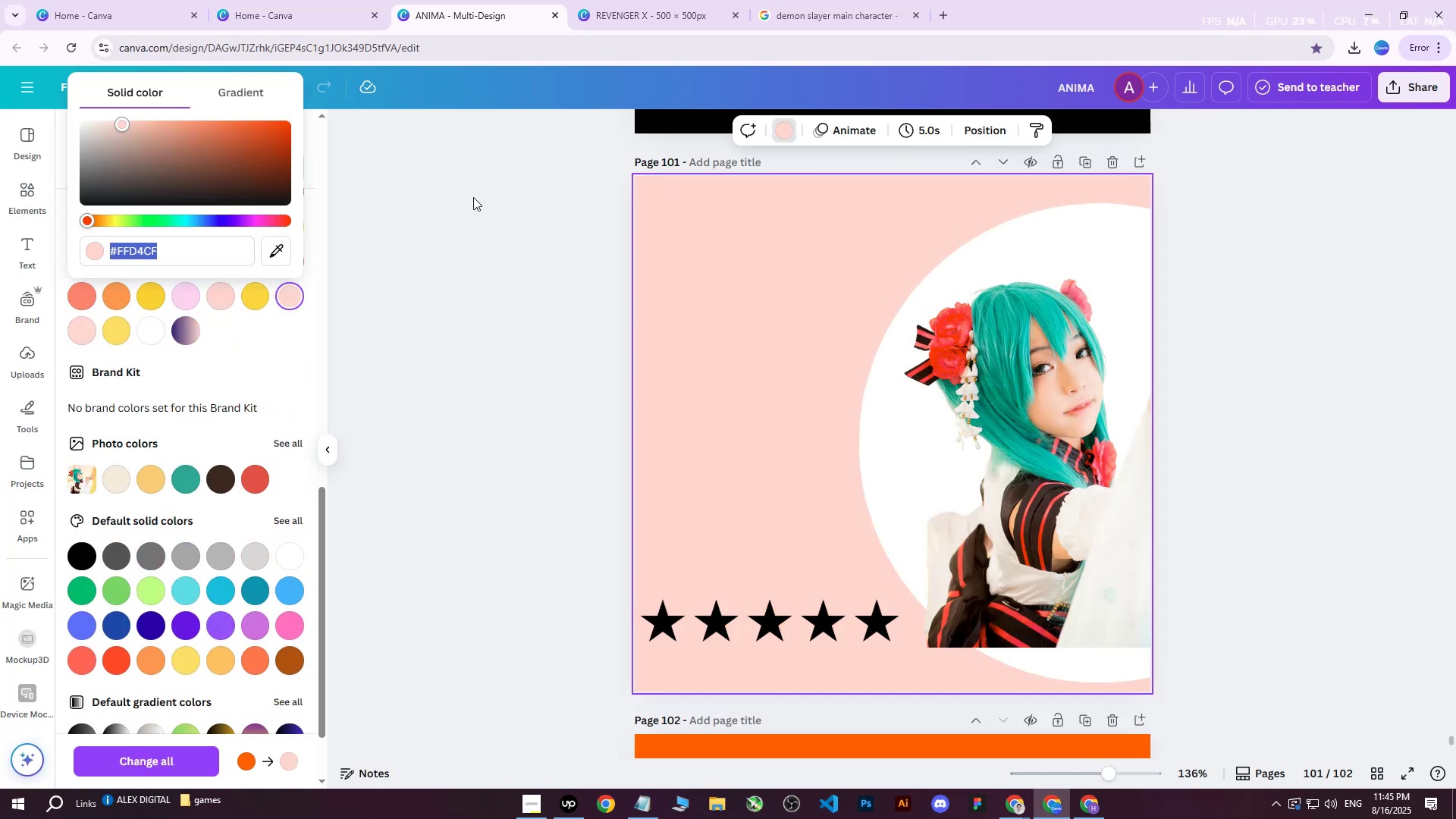 
key(Control+V)
 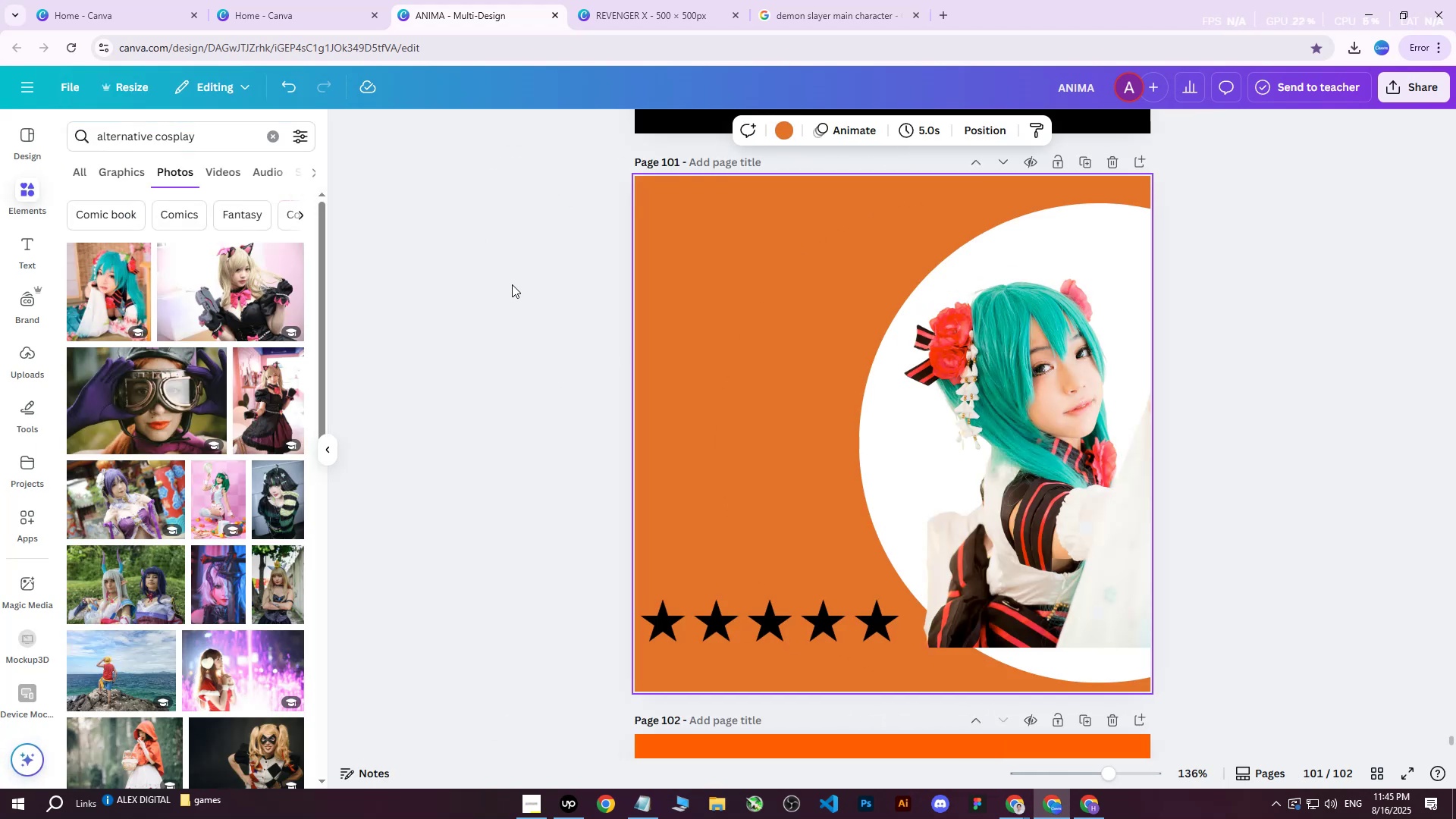 
double_click([512, 284])
 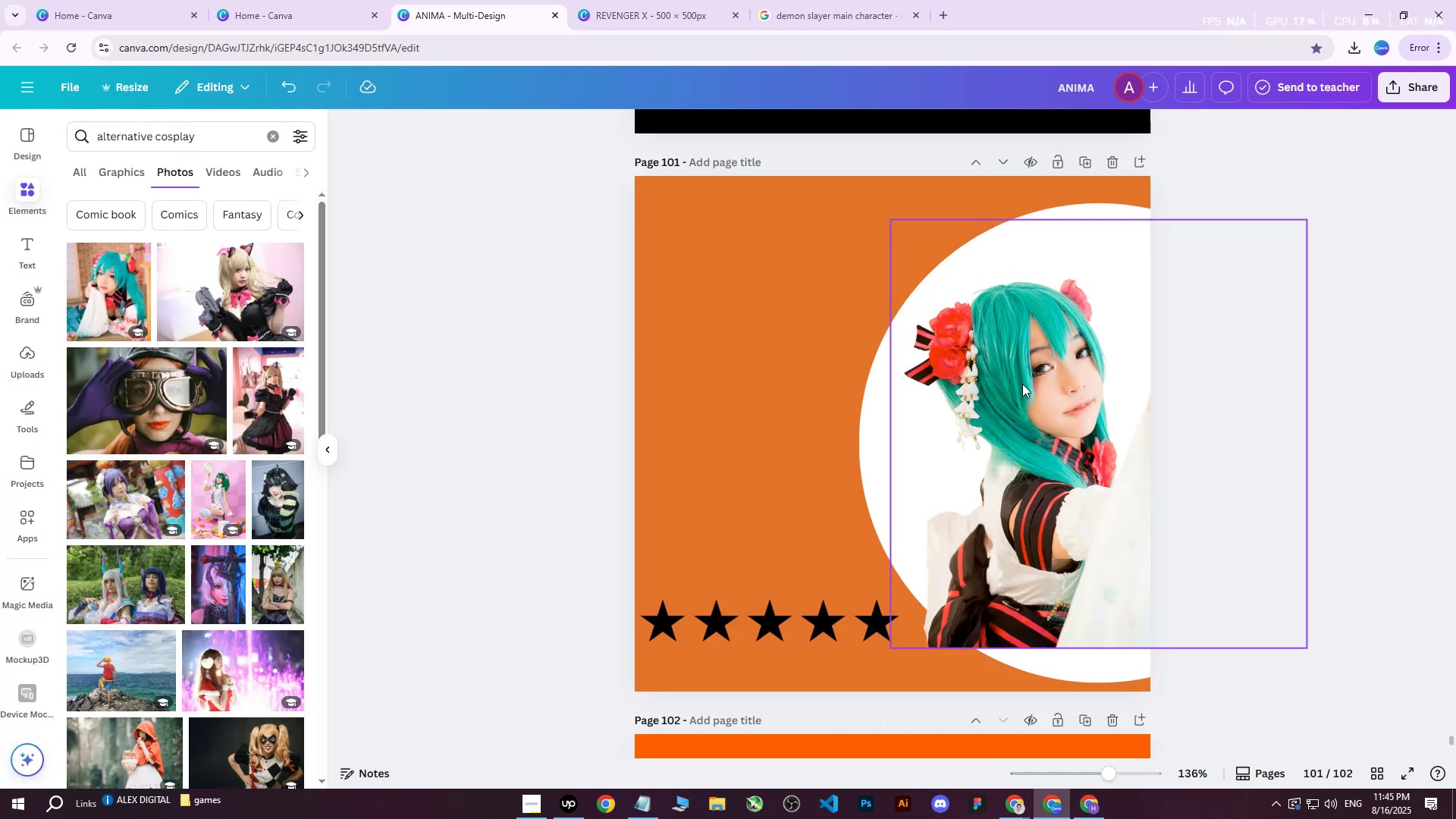 
left_click([1022, 384])
 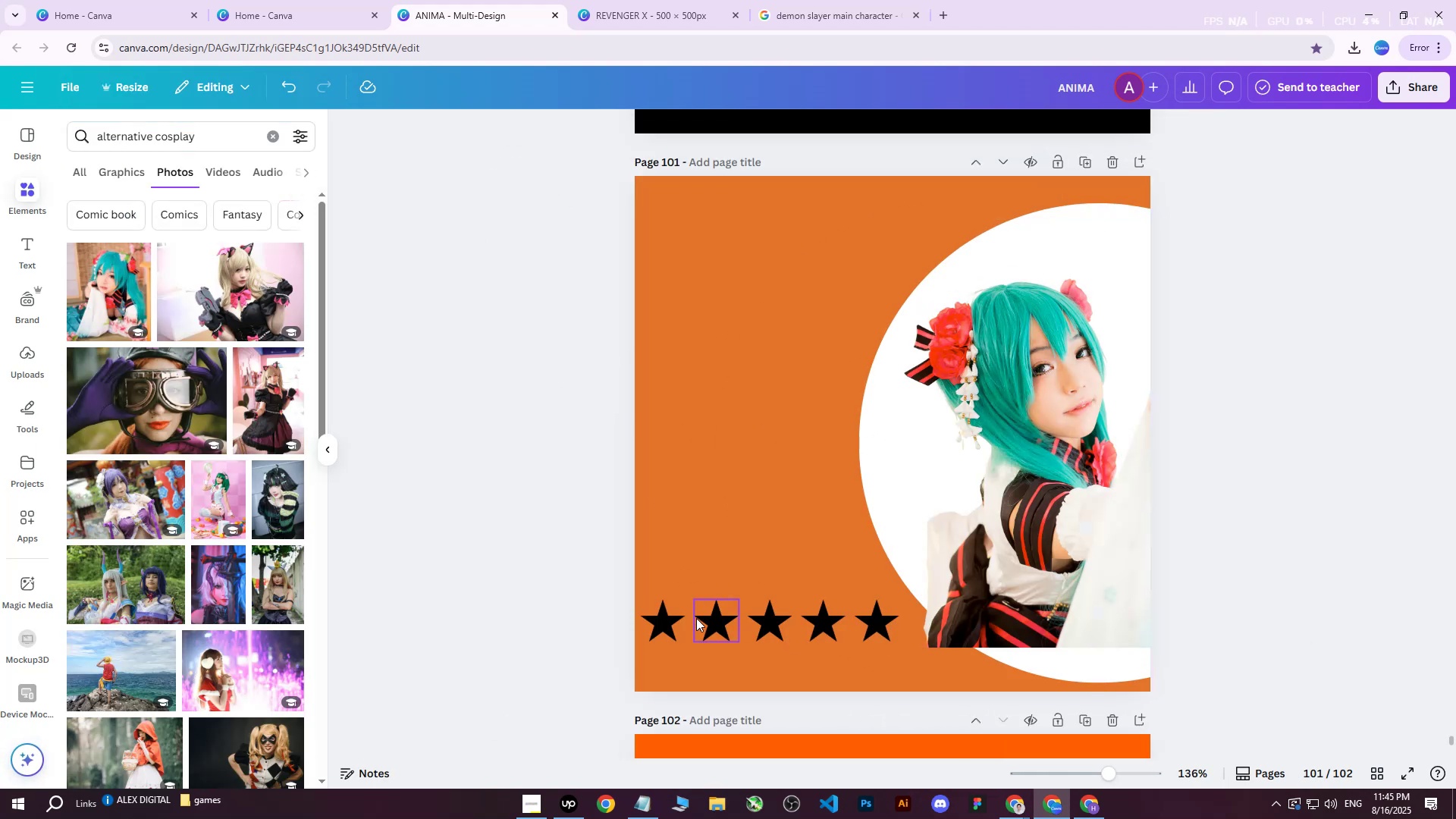 
double_click([682, 627])
 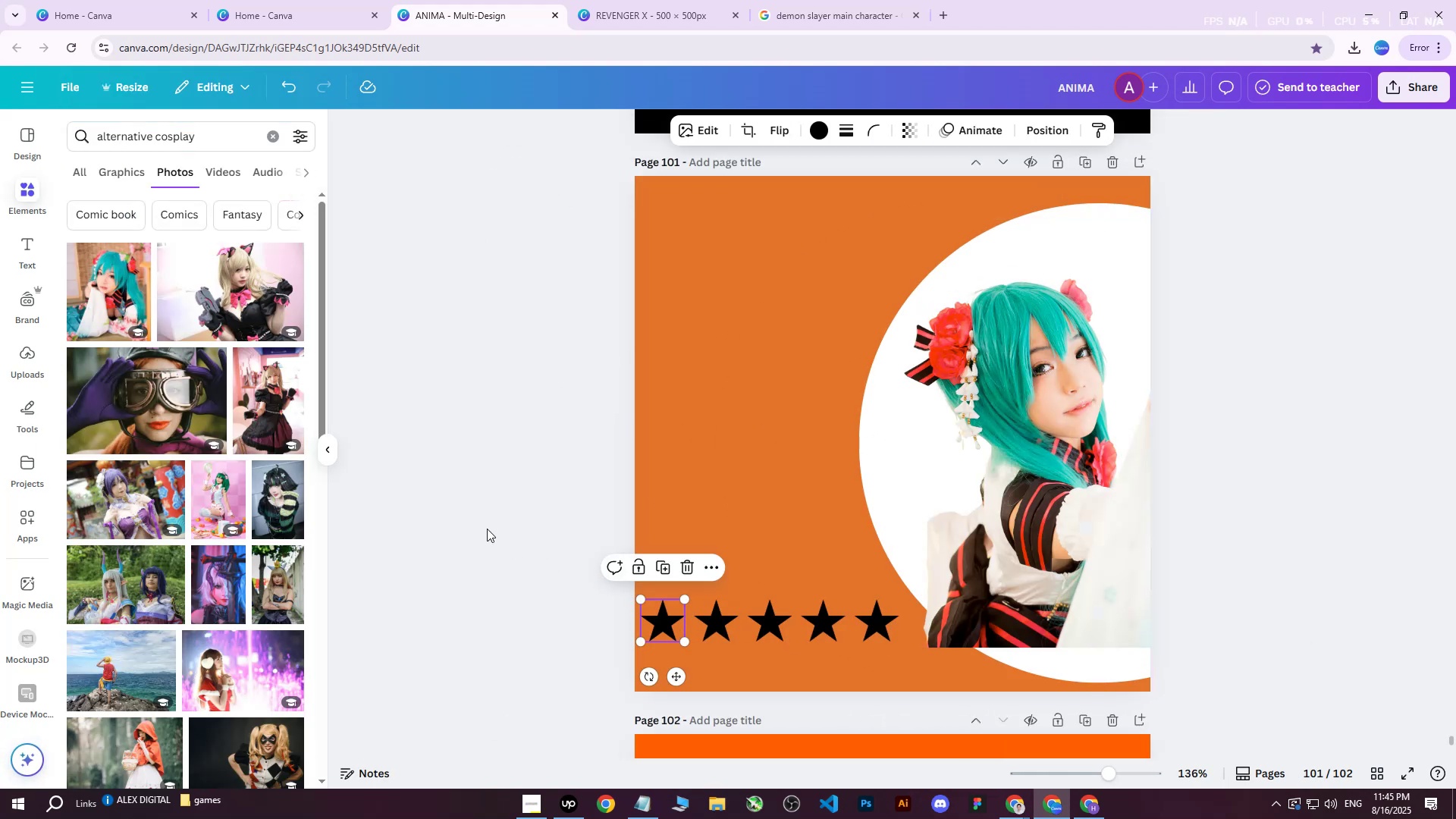 
left_click([487, 529])
 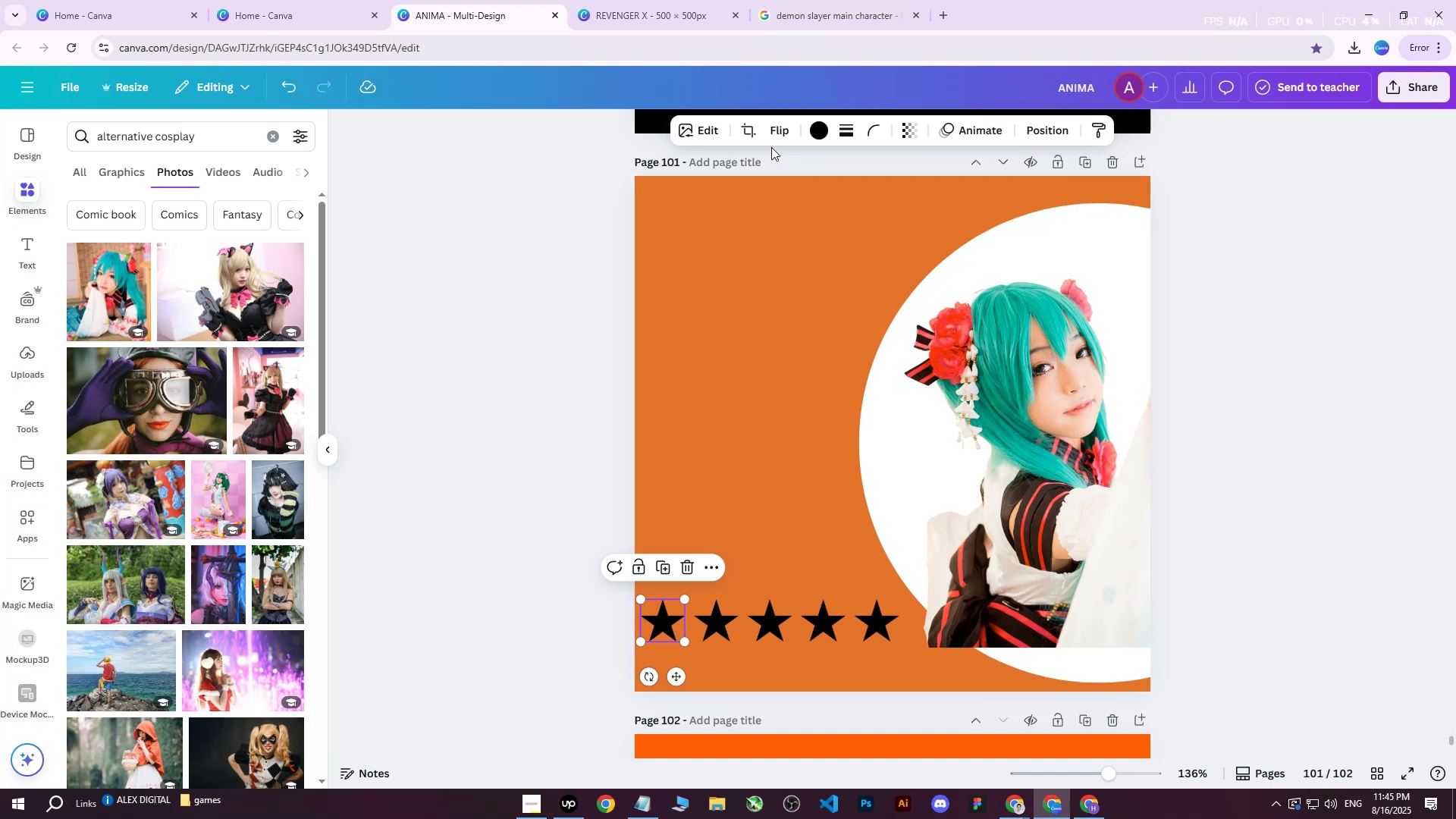 
hold_key(key=ShiftLeft, duration=1.52)
left_click([711, 625])
 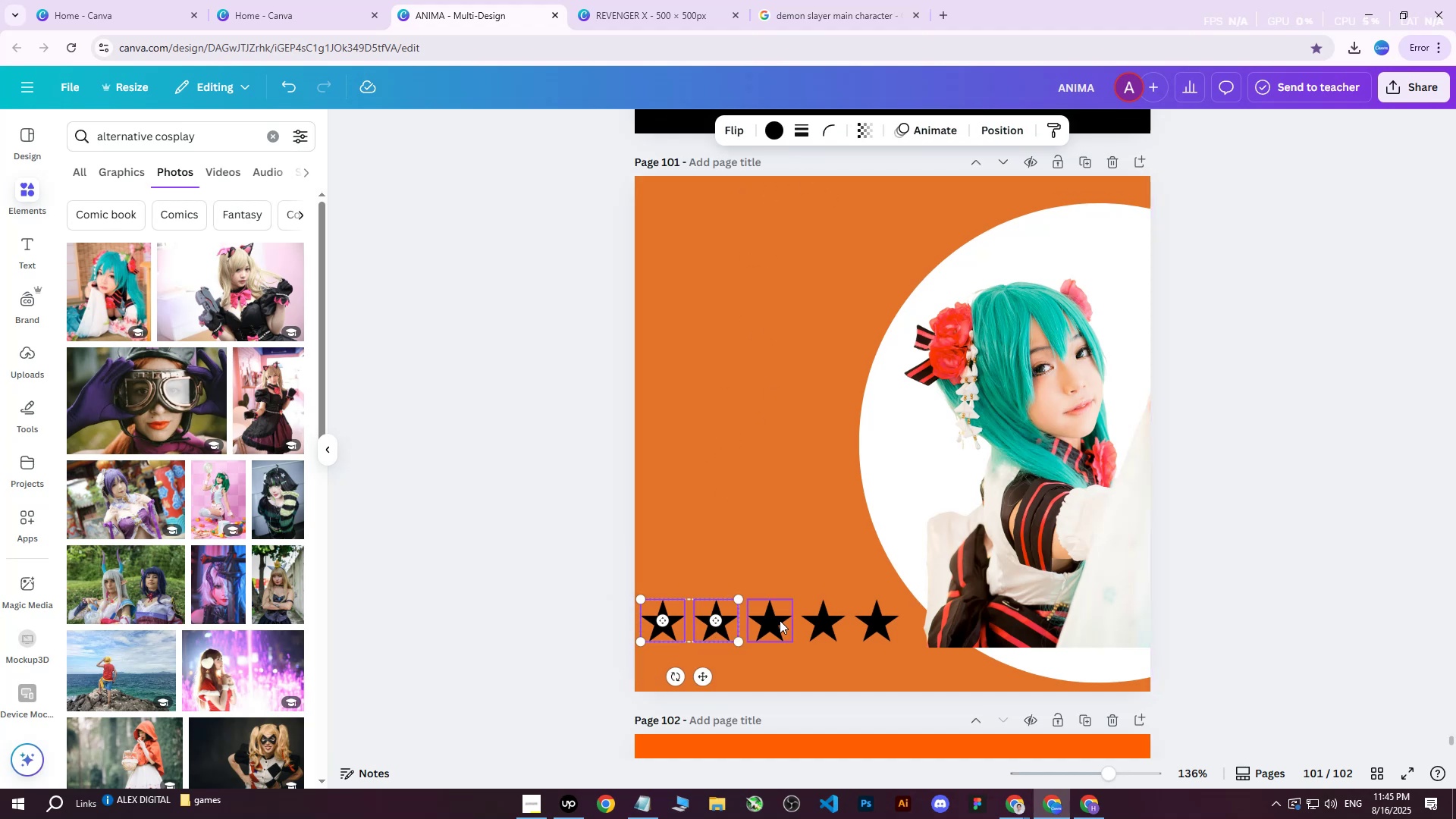 
double_click([780, 620])
 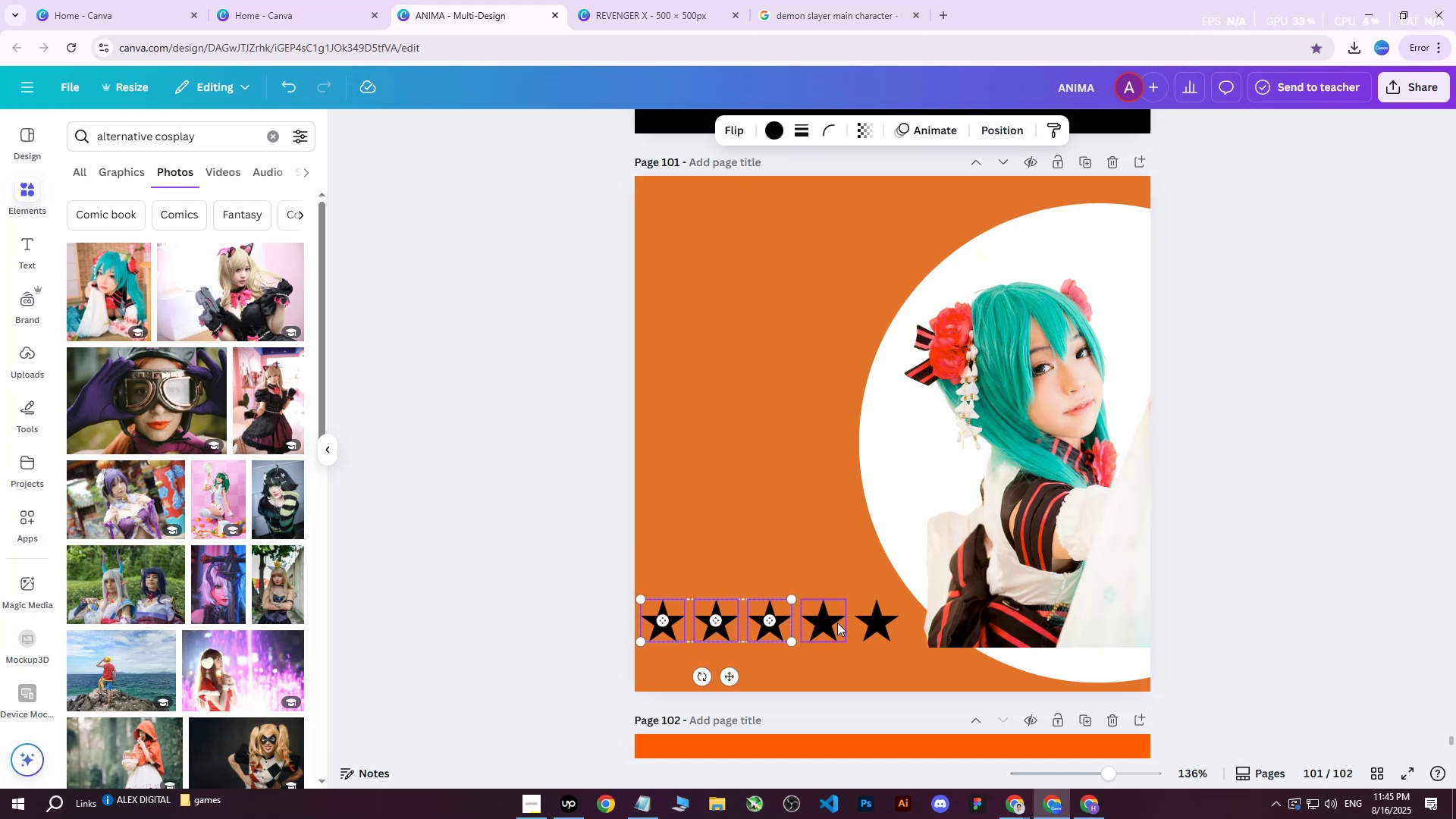 
triple_click([837, 623])
 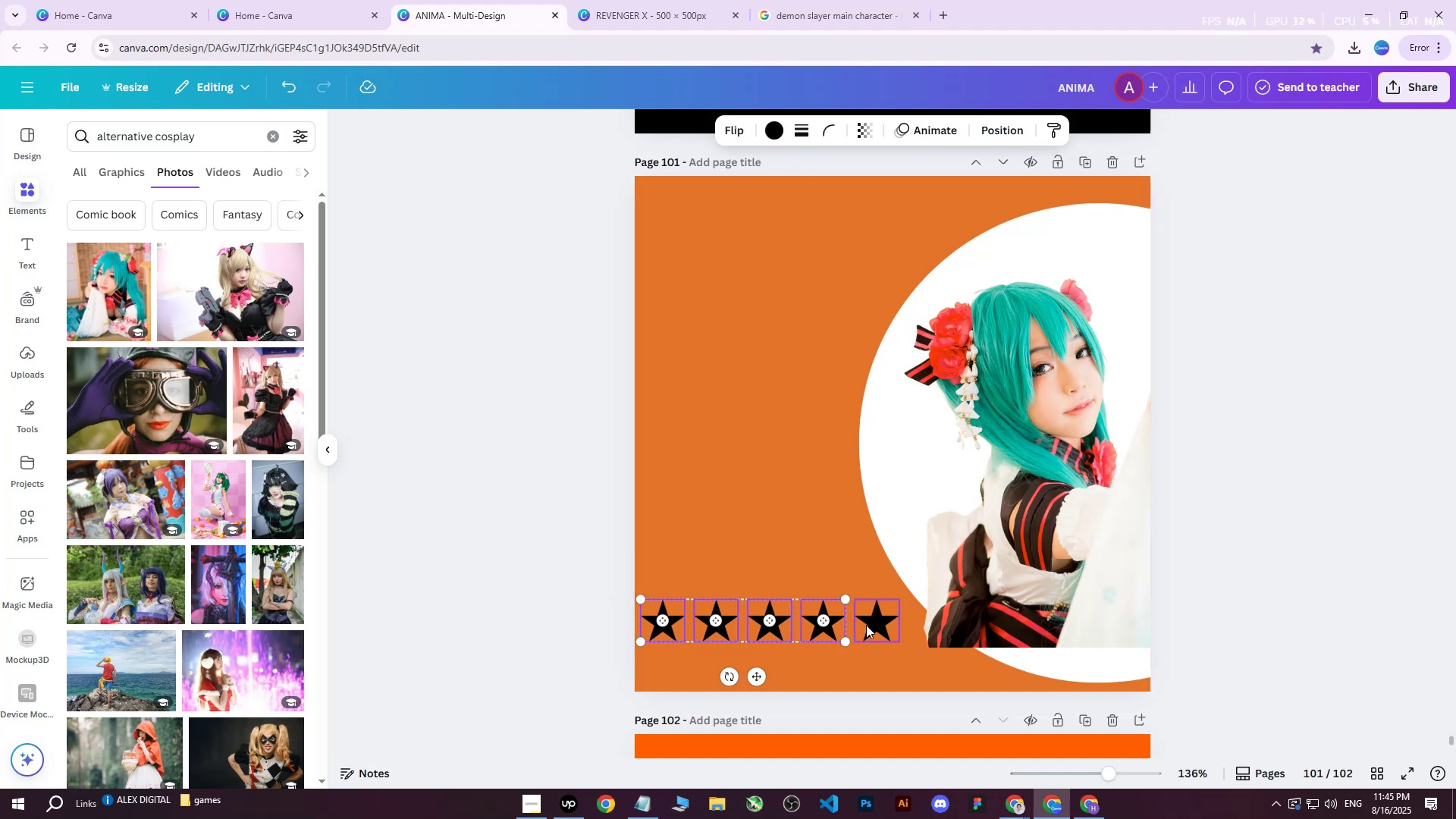 
hold_key(key=ShiftLeft, duration=0.34)
triple_click([868, 625])
 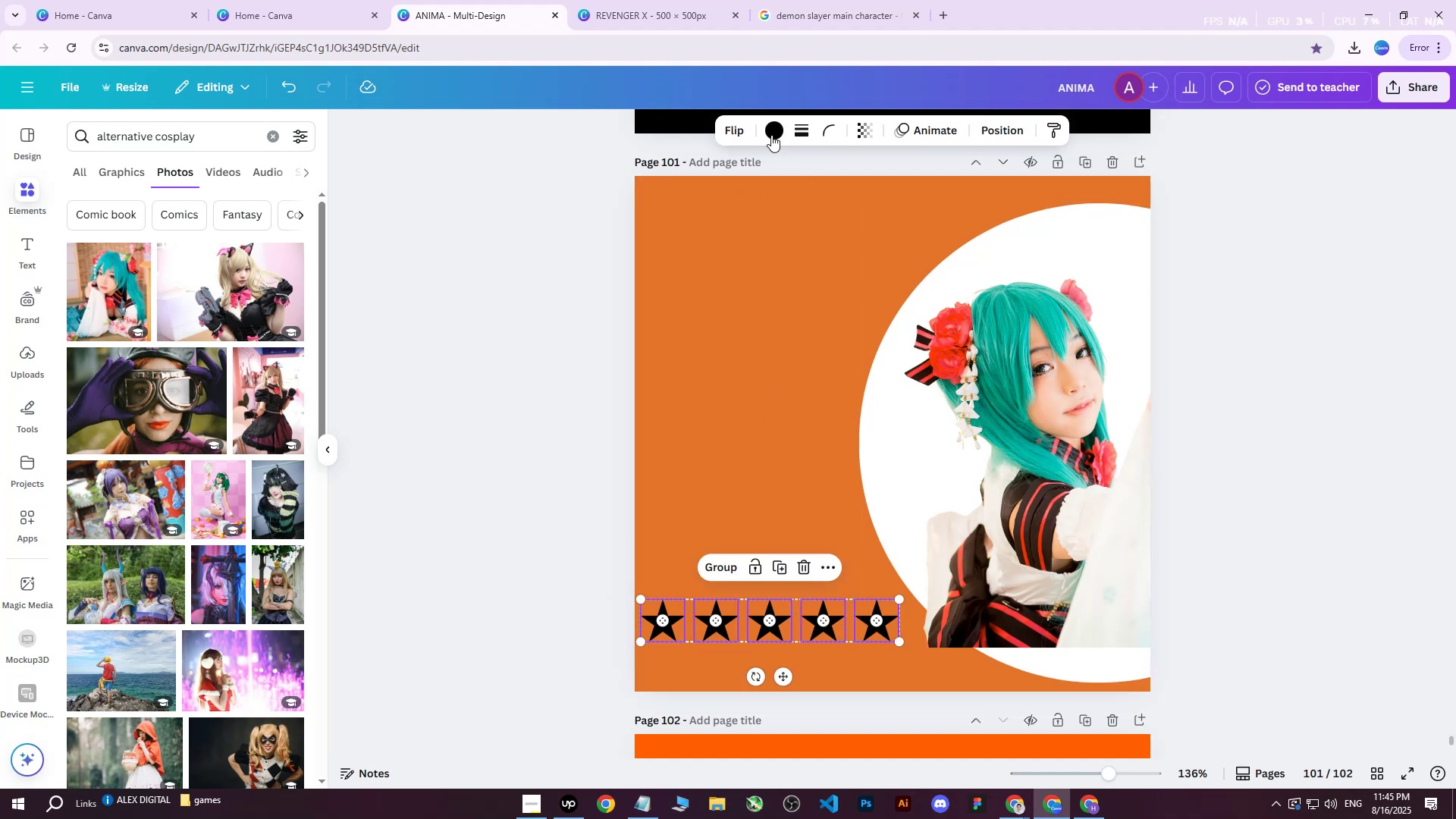 
left_click([767, 123])
 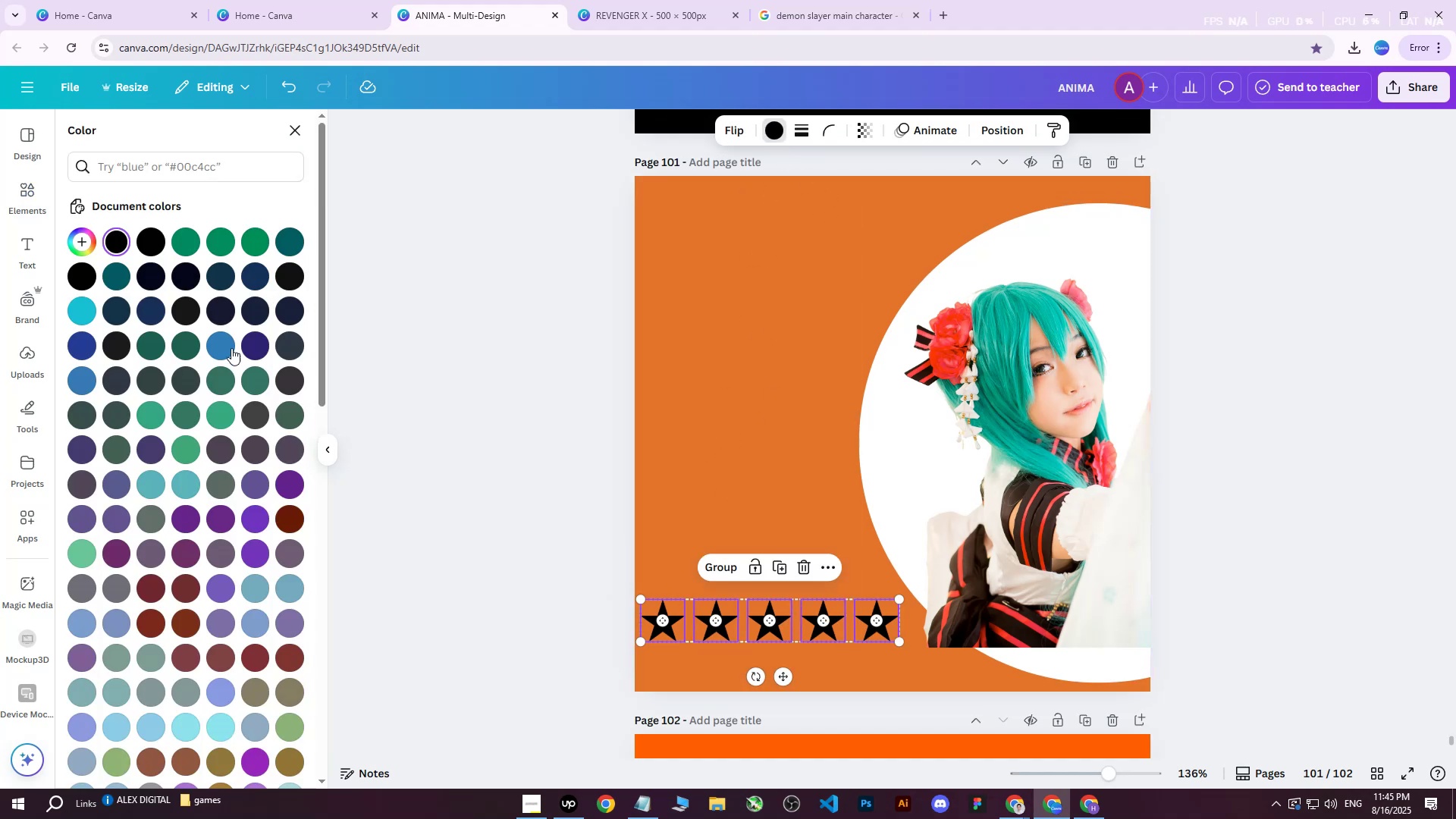 
scroll: coordinate [231, 374], scroll_direction: down, amount: 15.0
 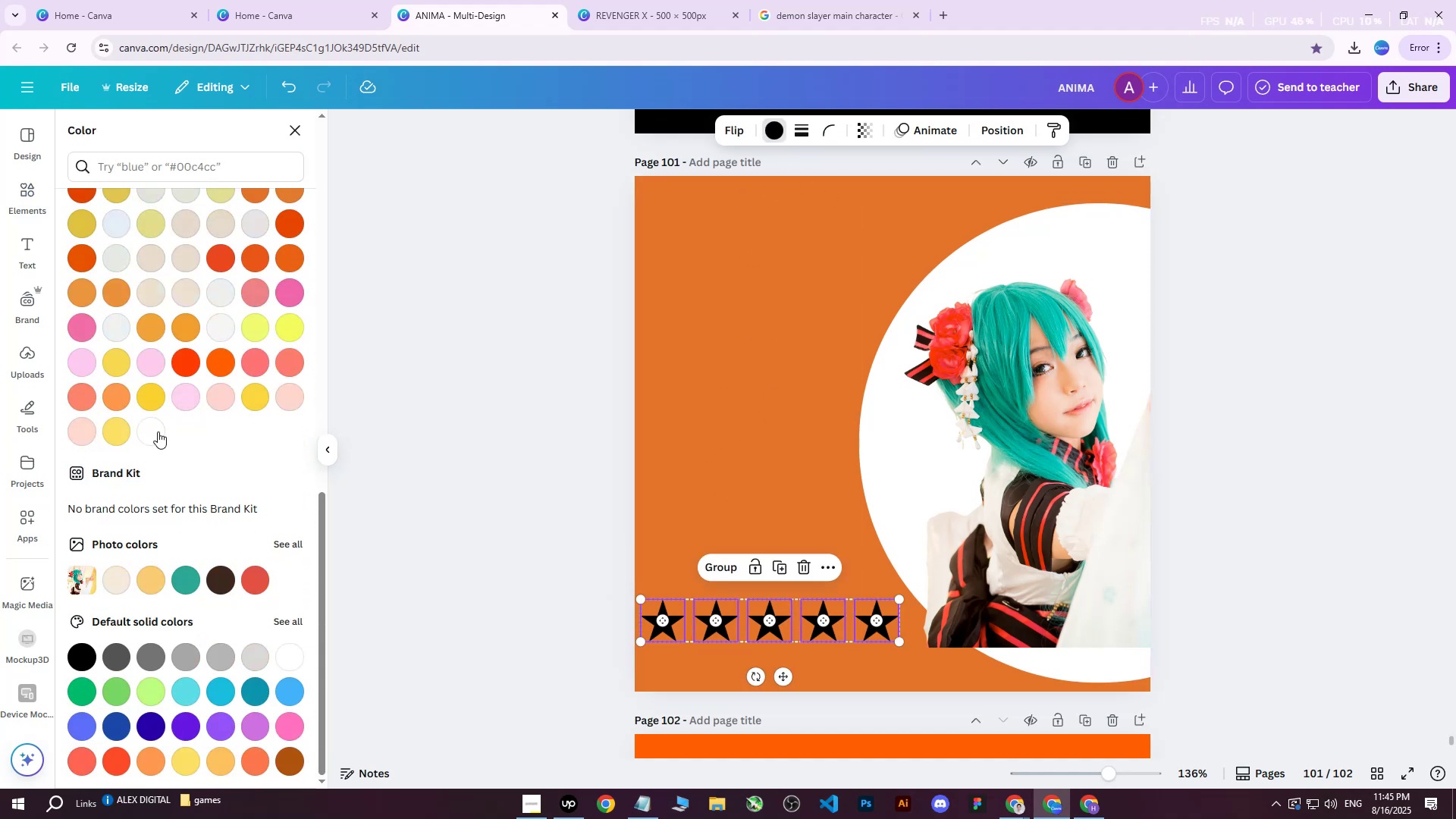 
left_click([158, 431])
 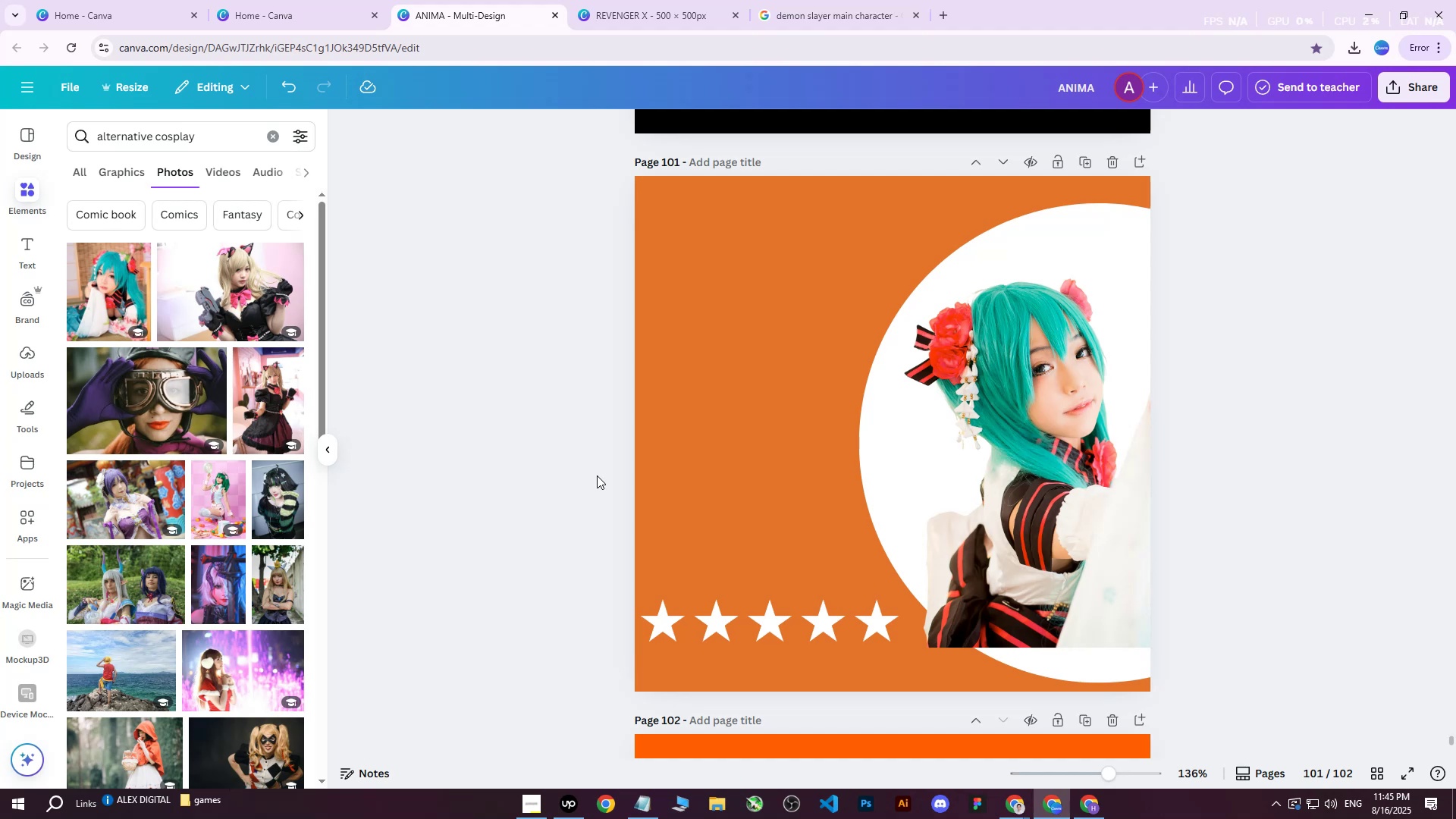 
wait(20.74)
 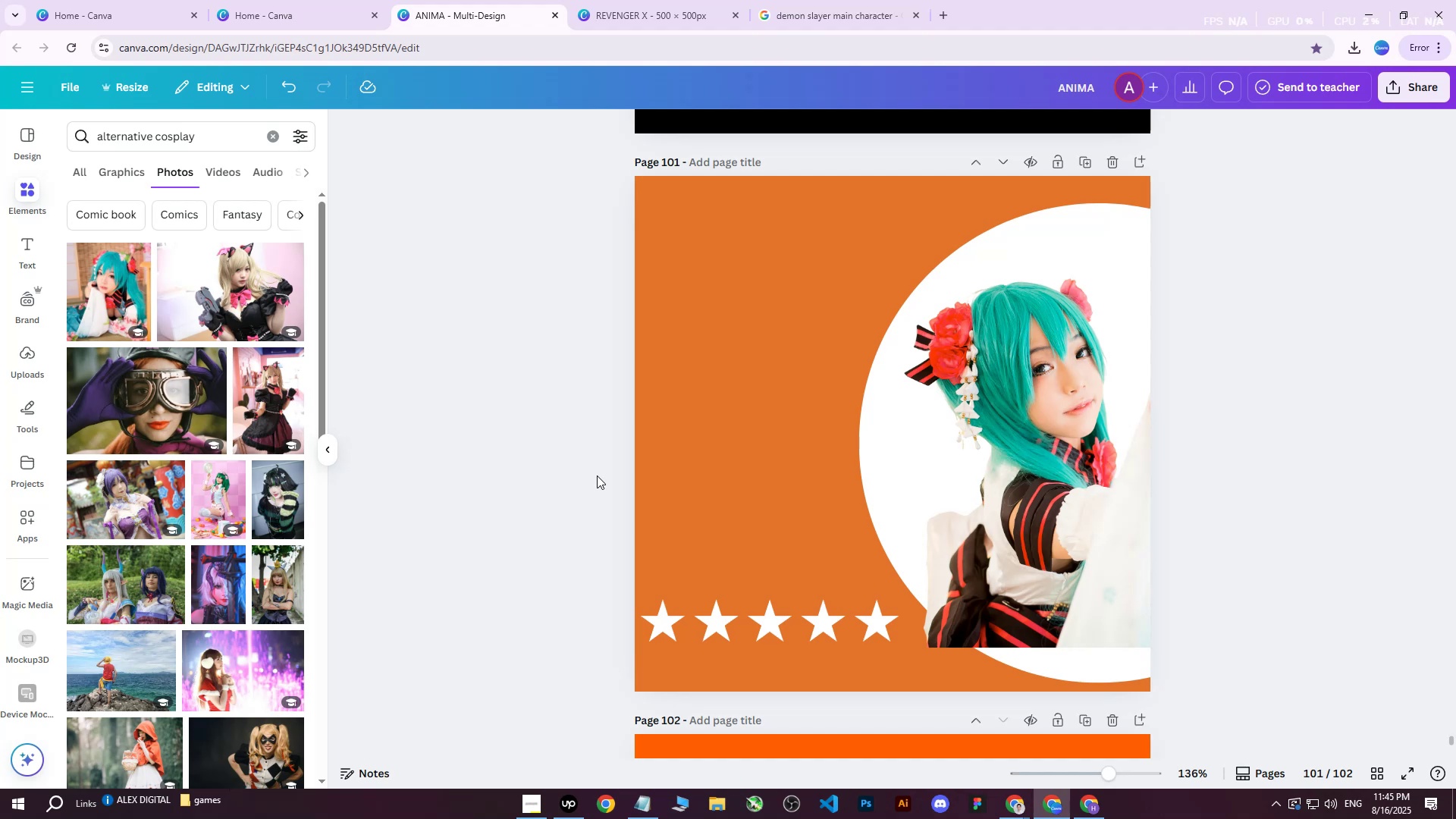 
left_click([1384, 83])
 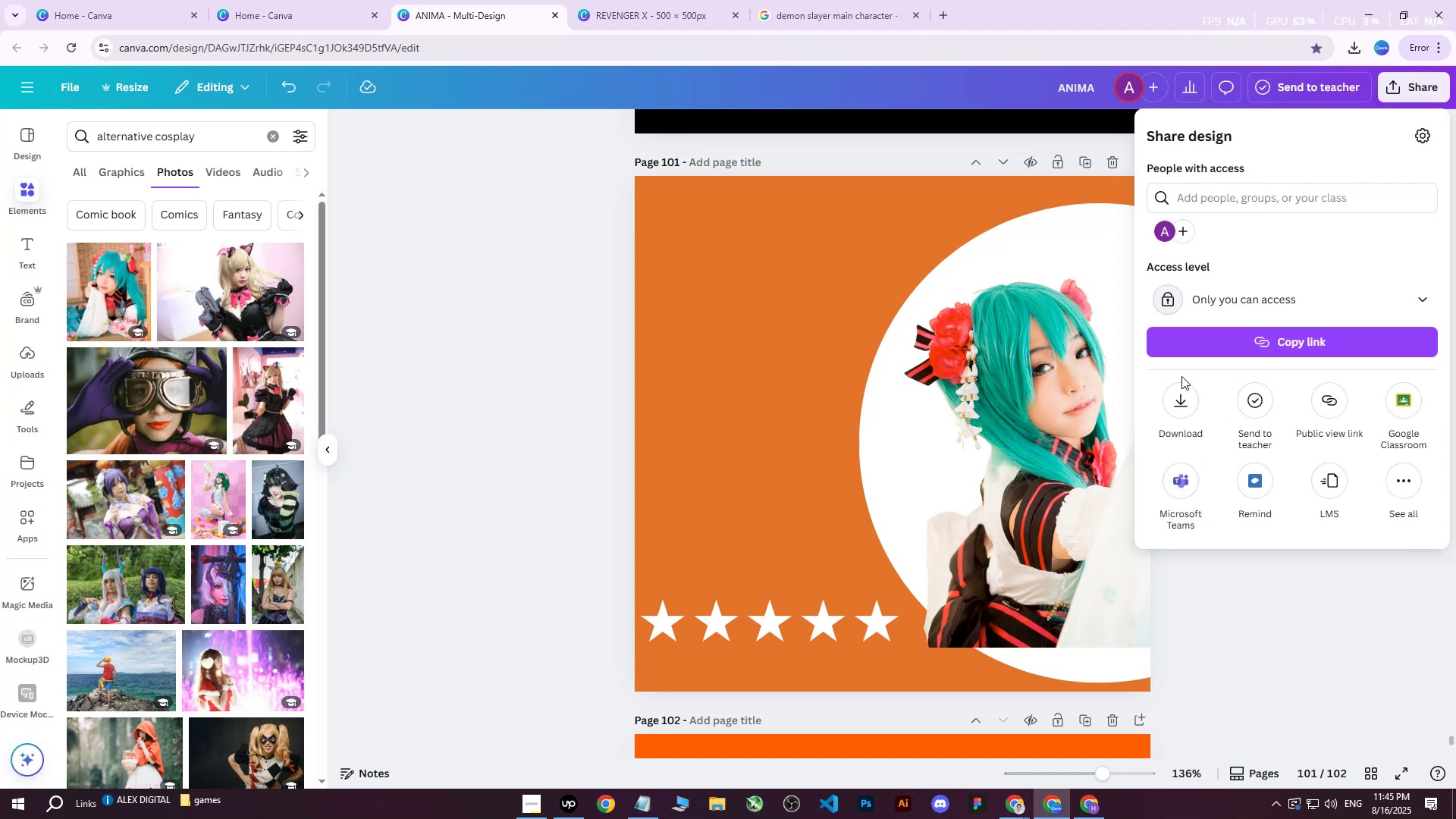 
double_click([1178, 391])
 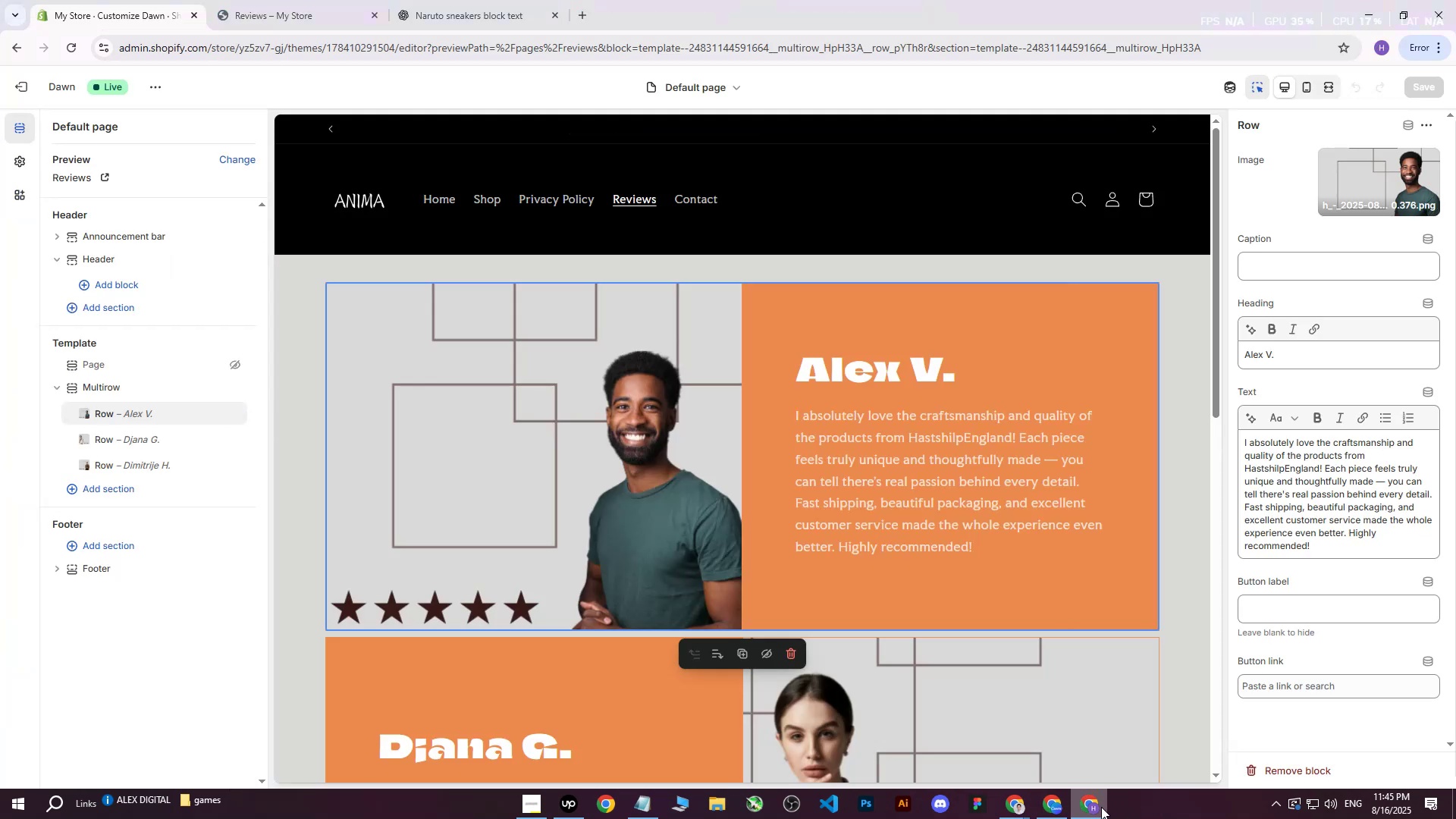 
left_click([1101, 807])
 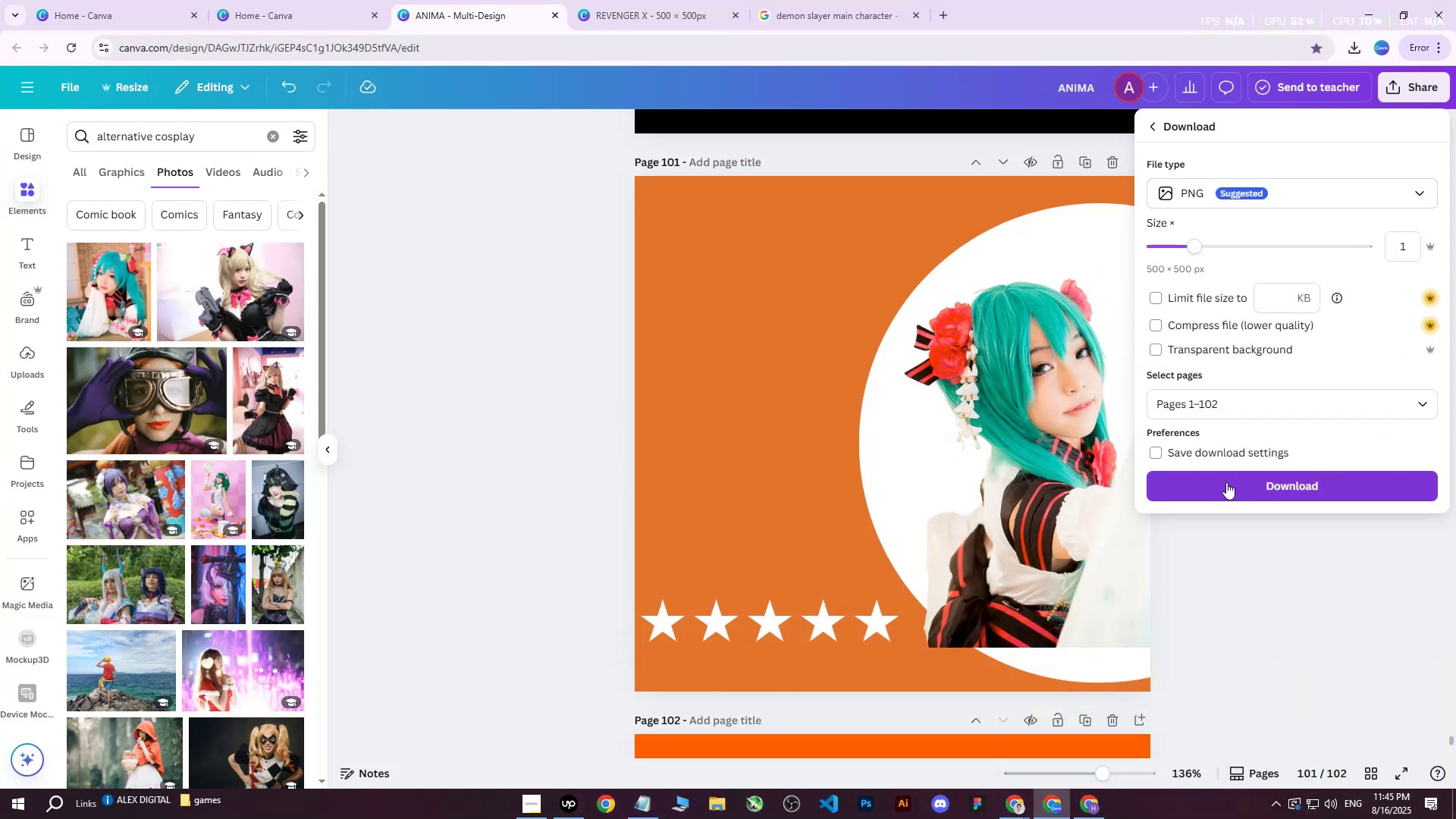 
left_click([1222, 489])
 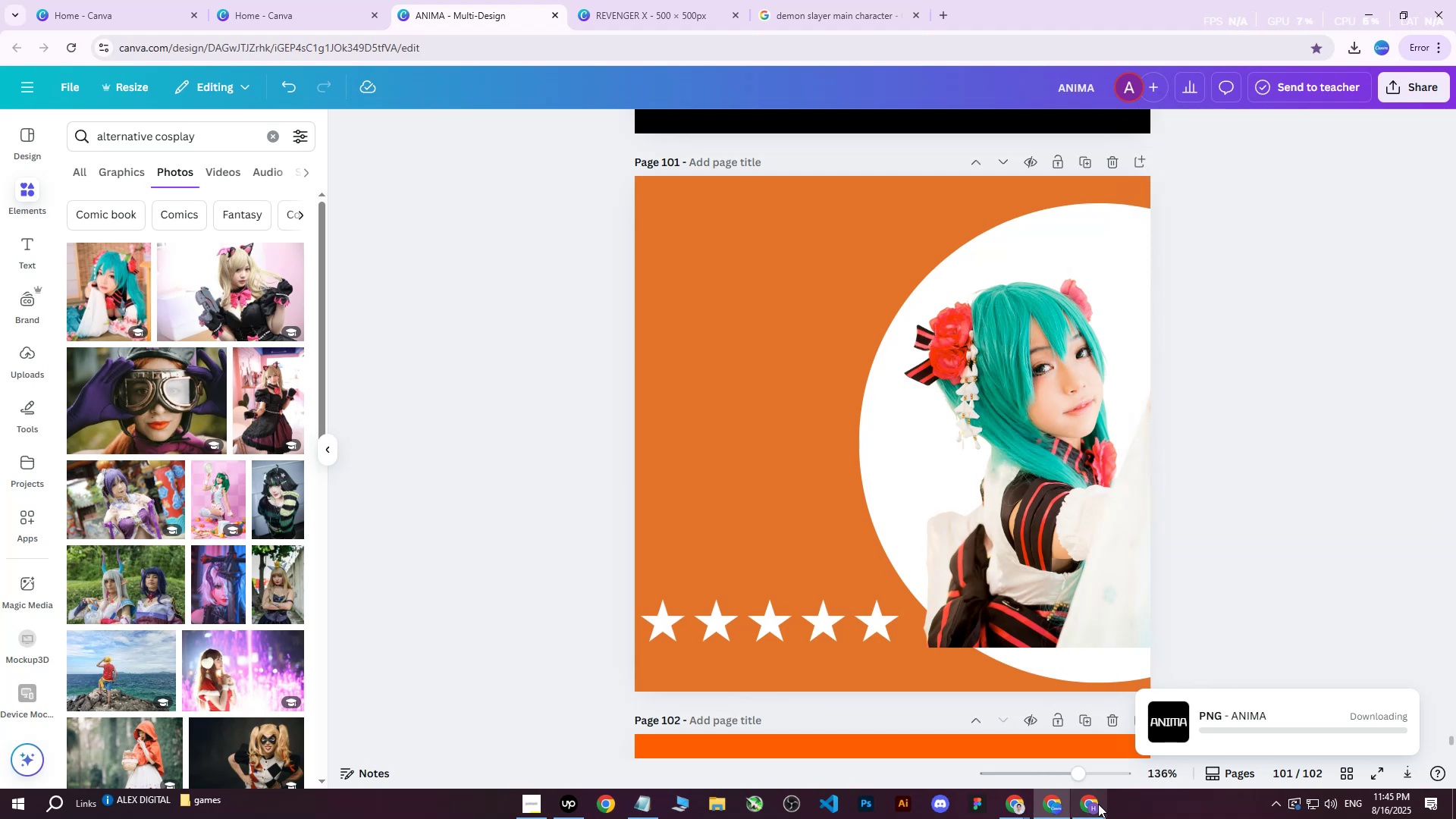 
left_click([1097, 804])
 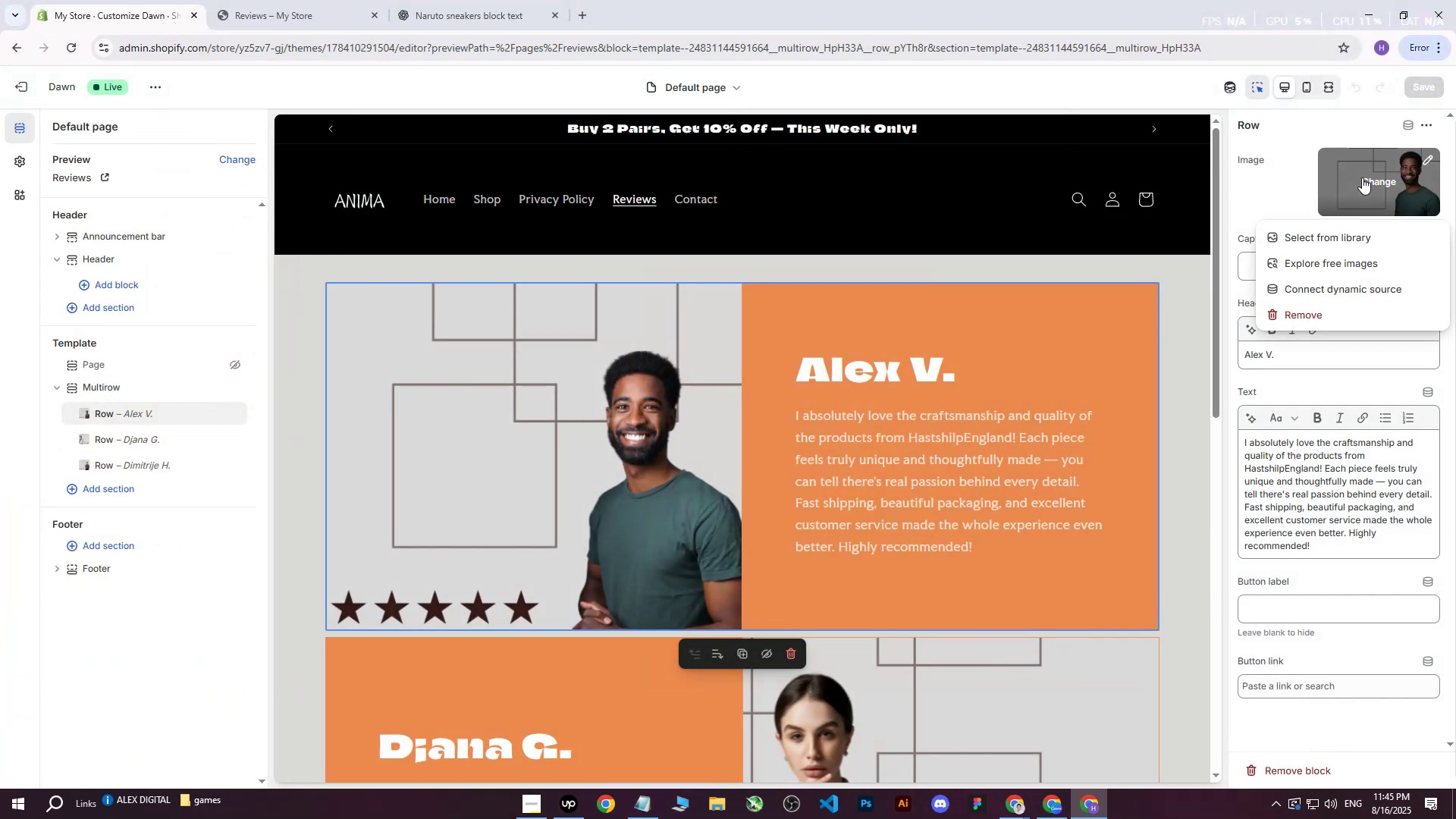 
left_click([1329, 238])
 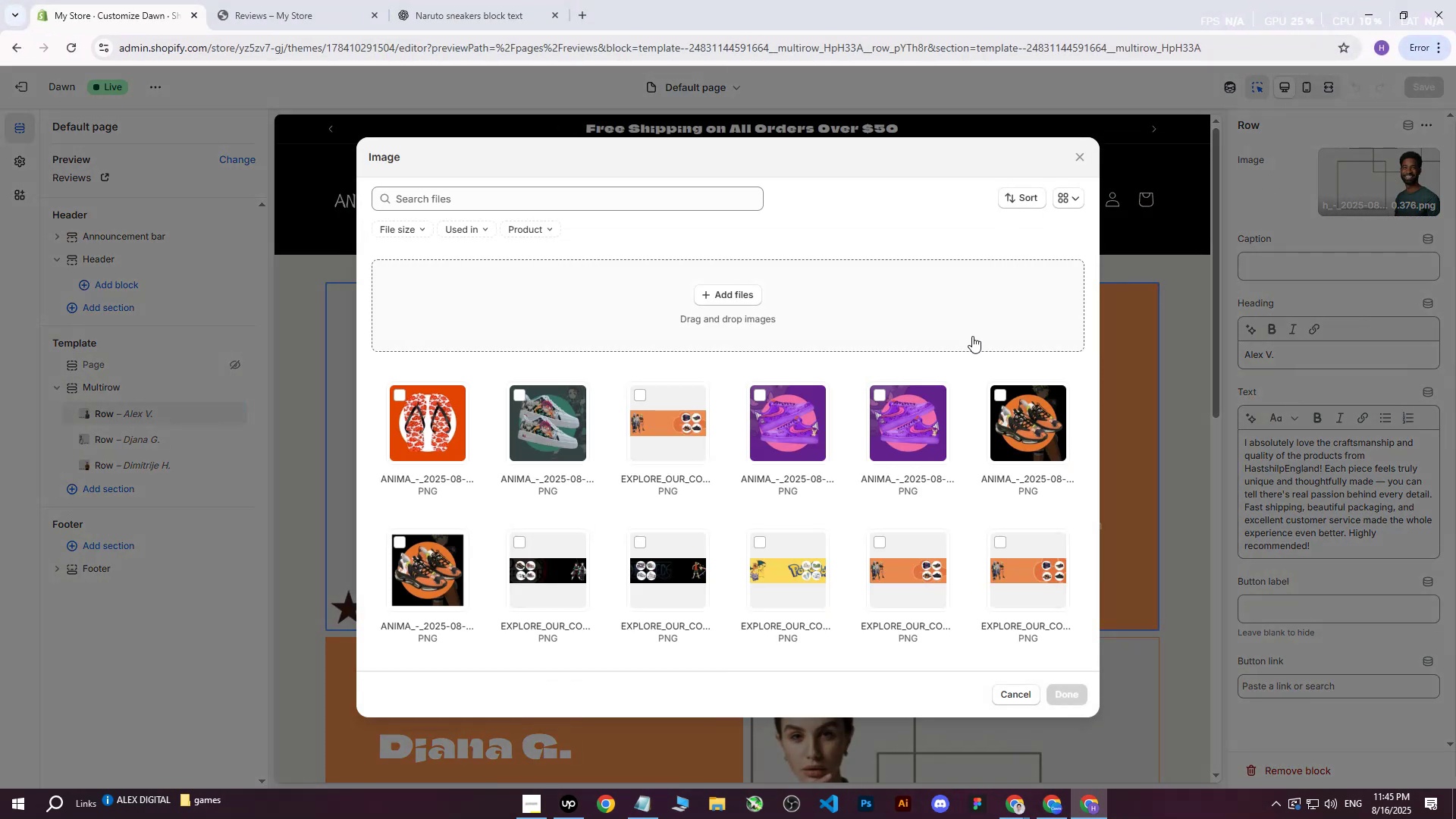 
left_click([711, 292])
 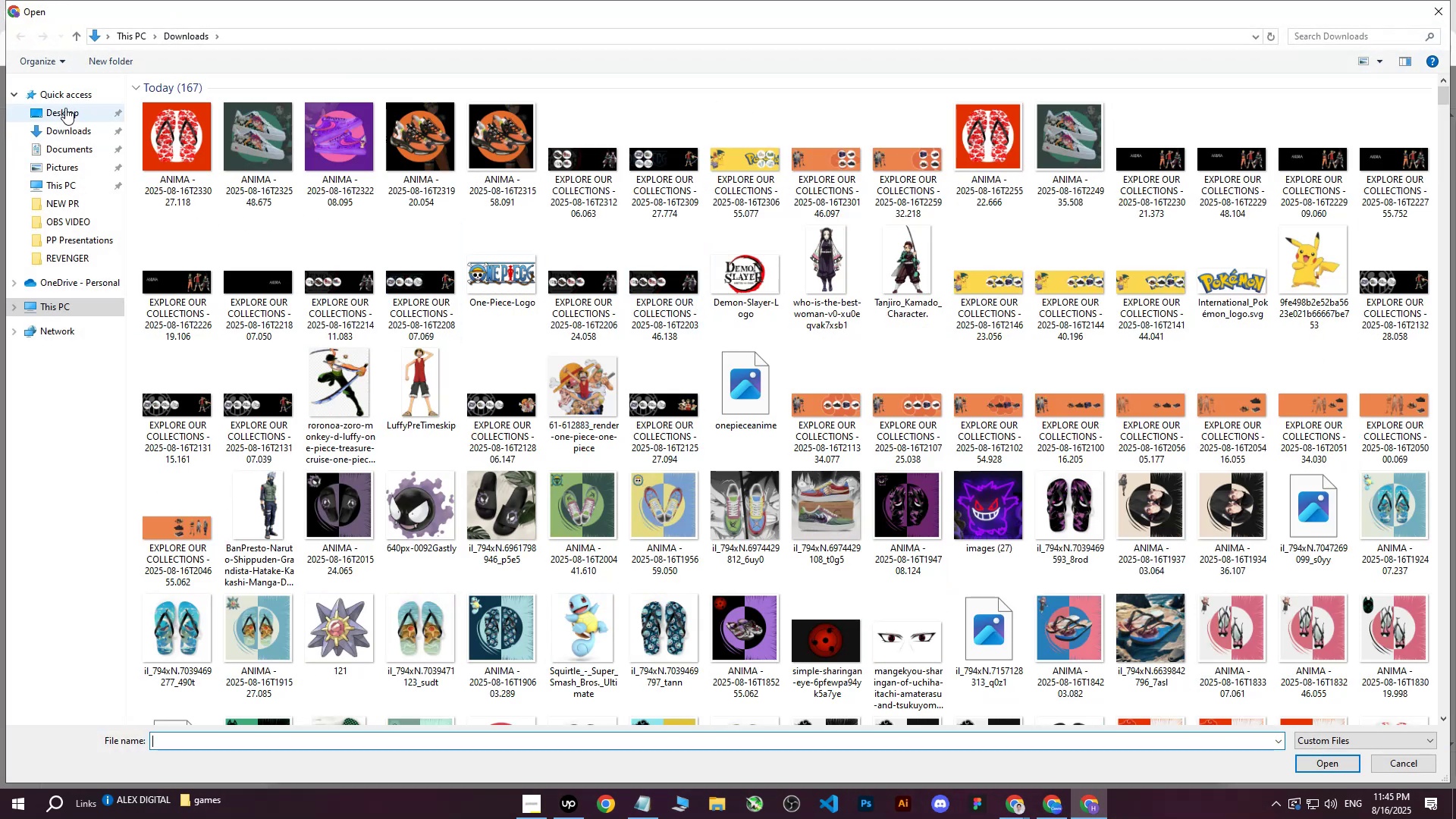 
double_click([61, 135])
 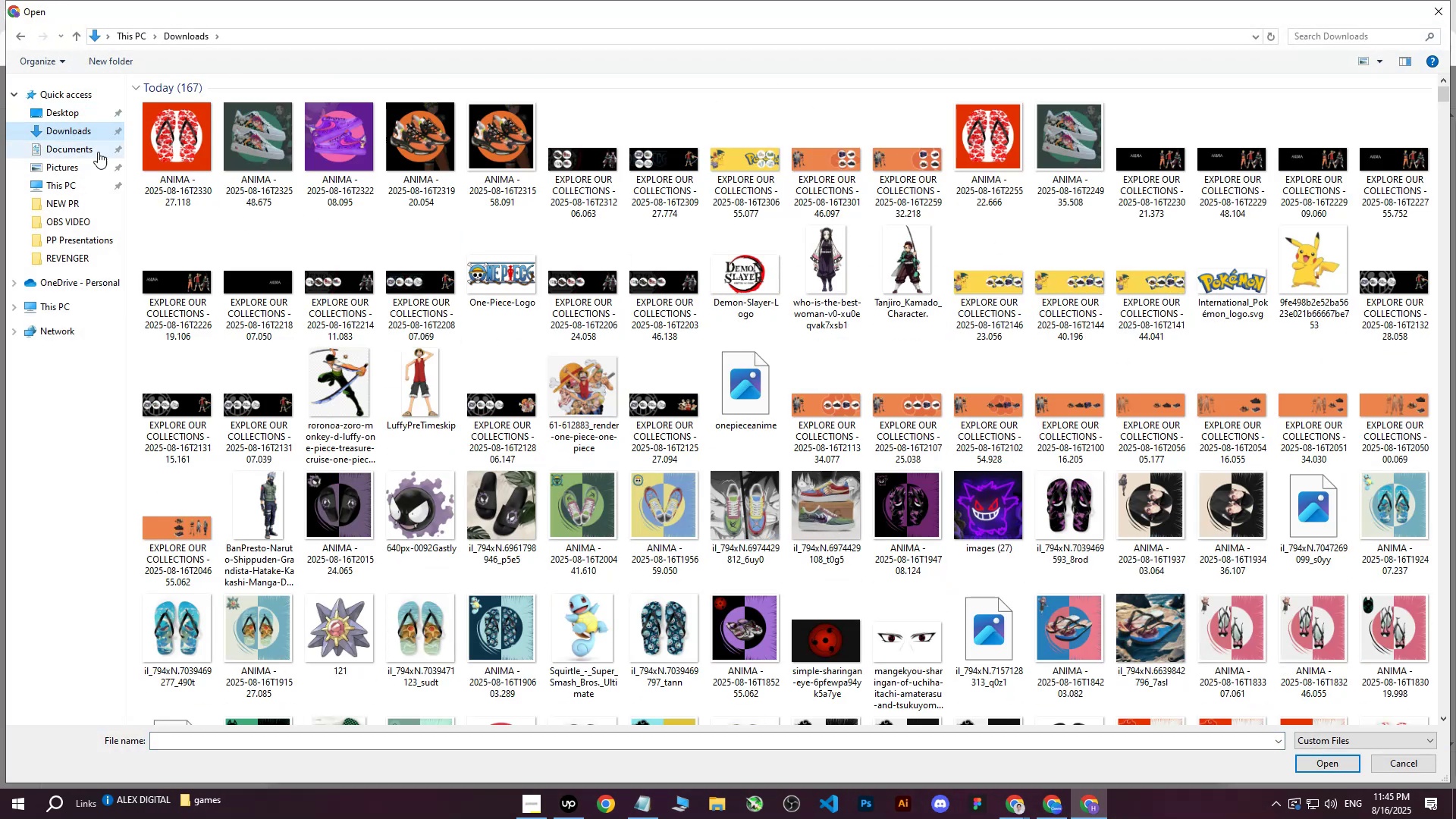 
double_click([81, 133])
 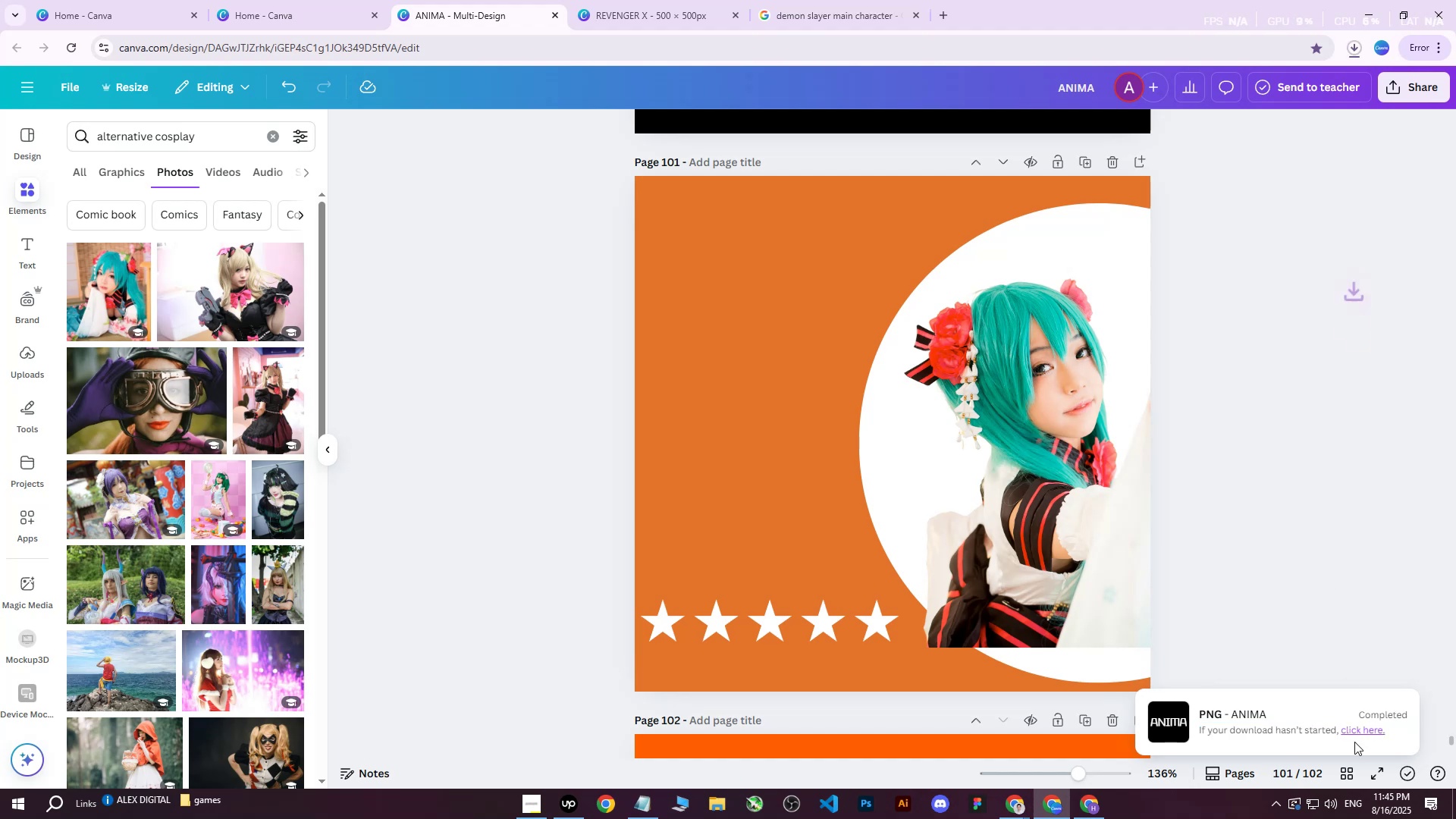 
left_click([1409, 83])
 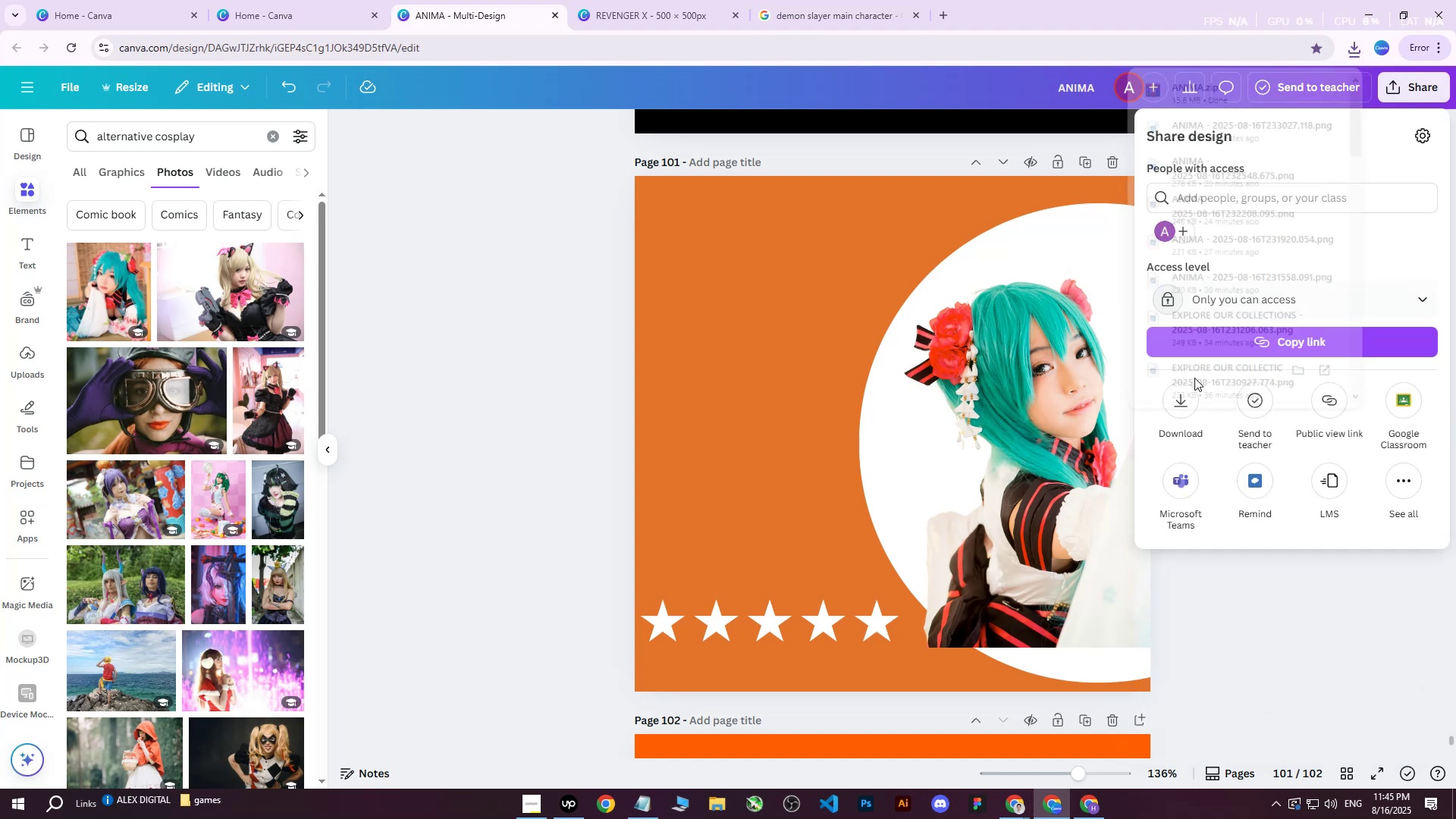 
left_click([1179, 406])
 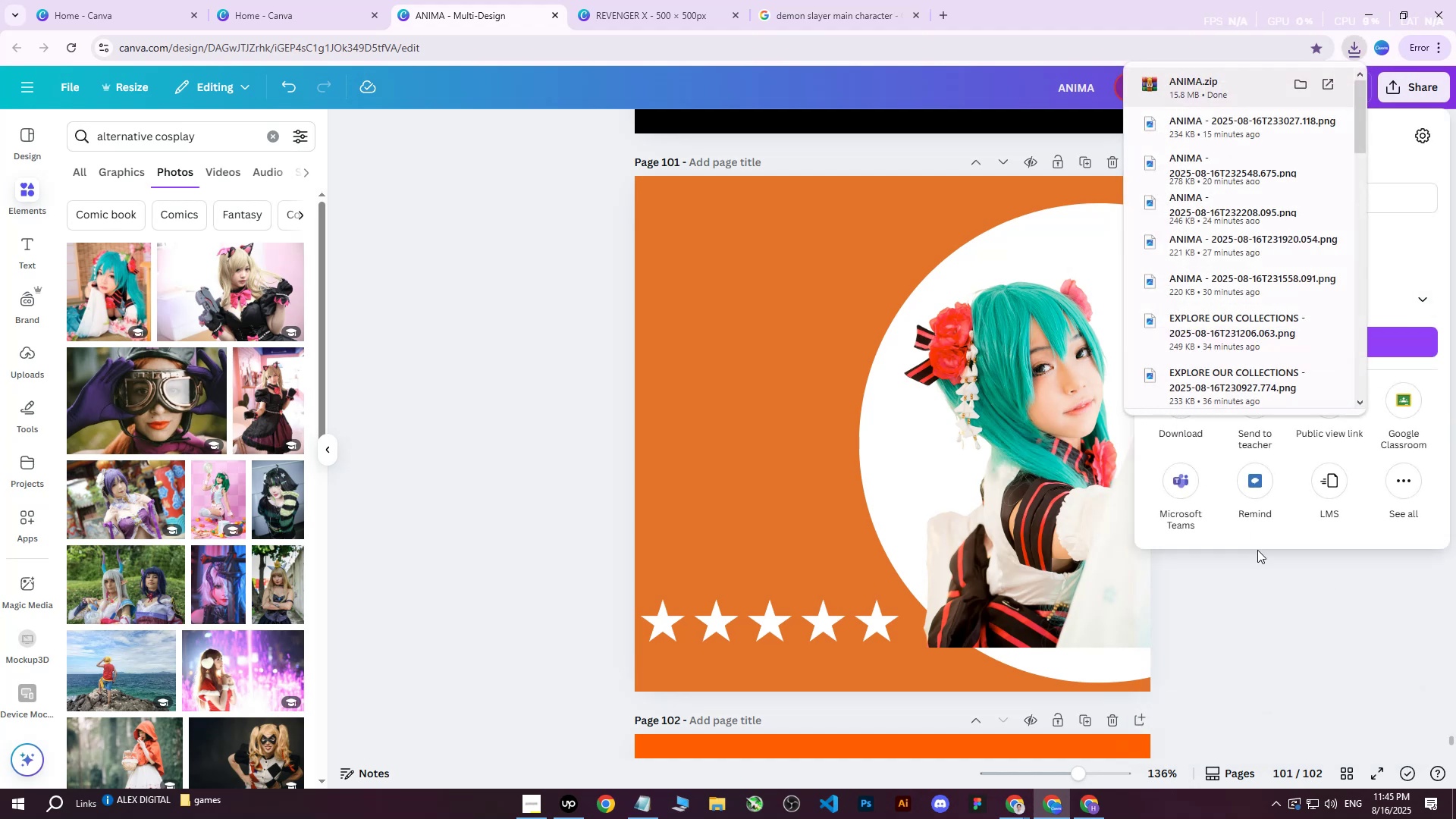 
left_click([1263, 582])
 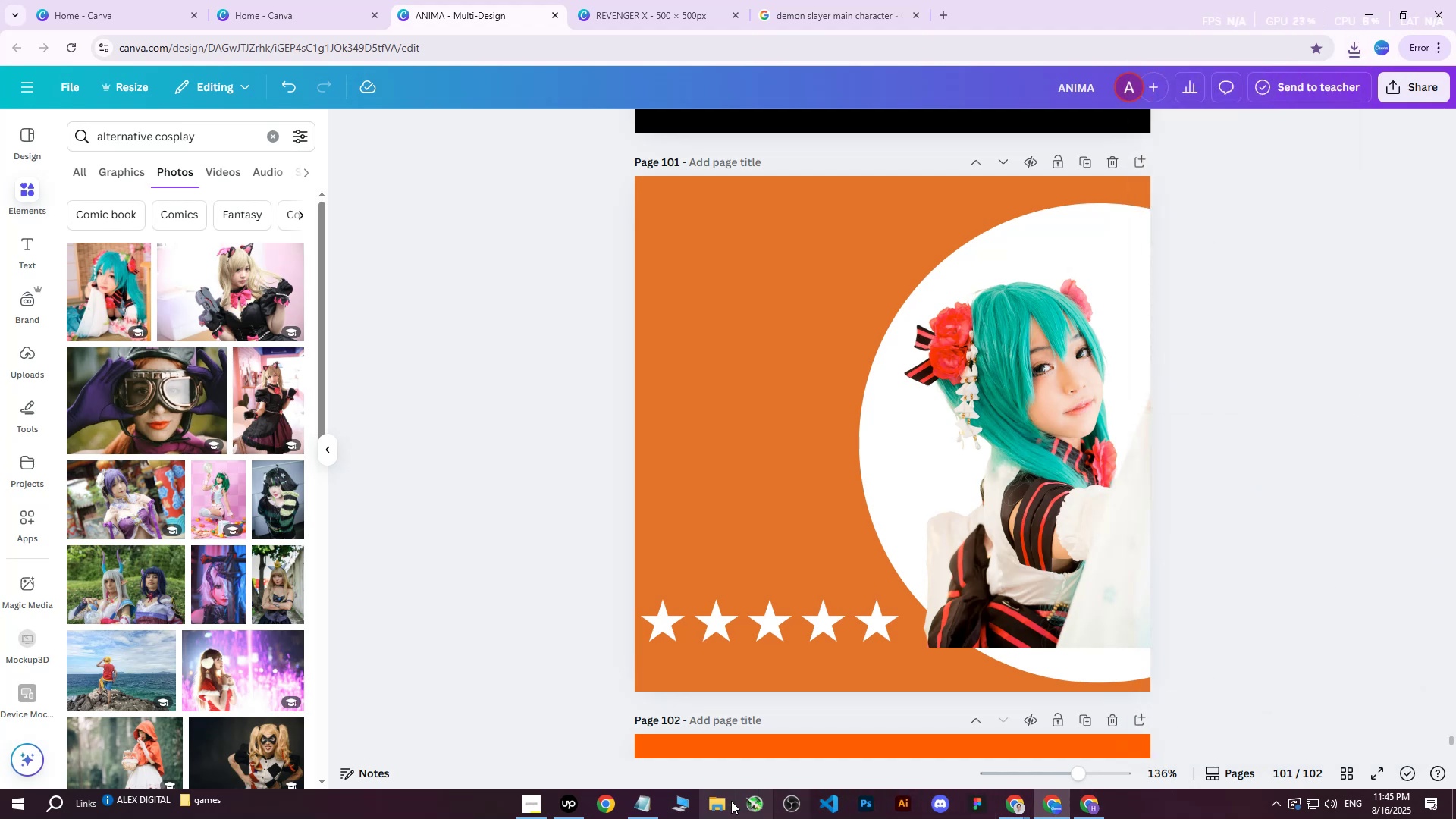 
left_click([714, 800])
 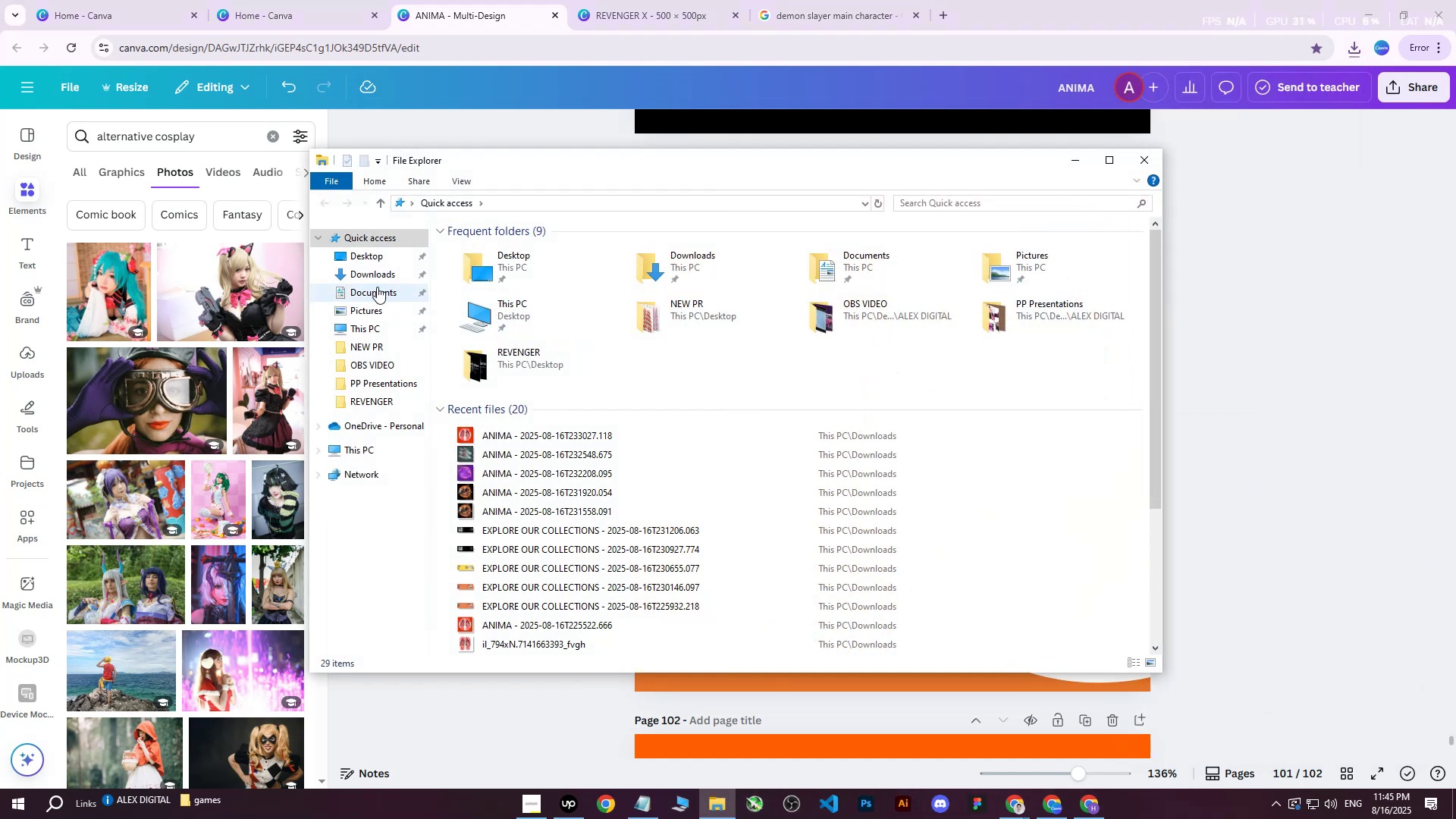 
left_click([364, 275])
 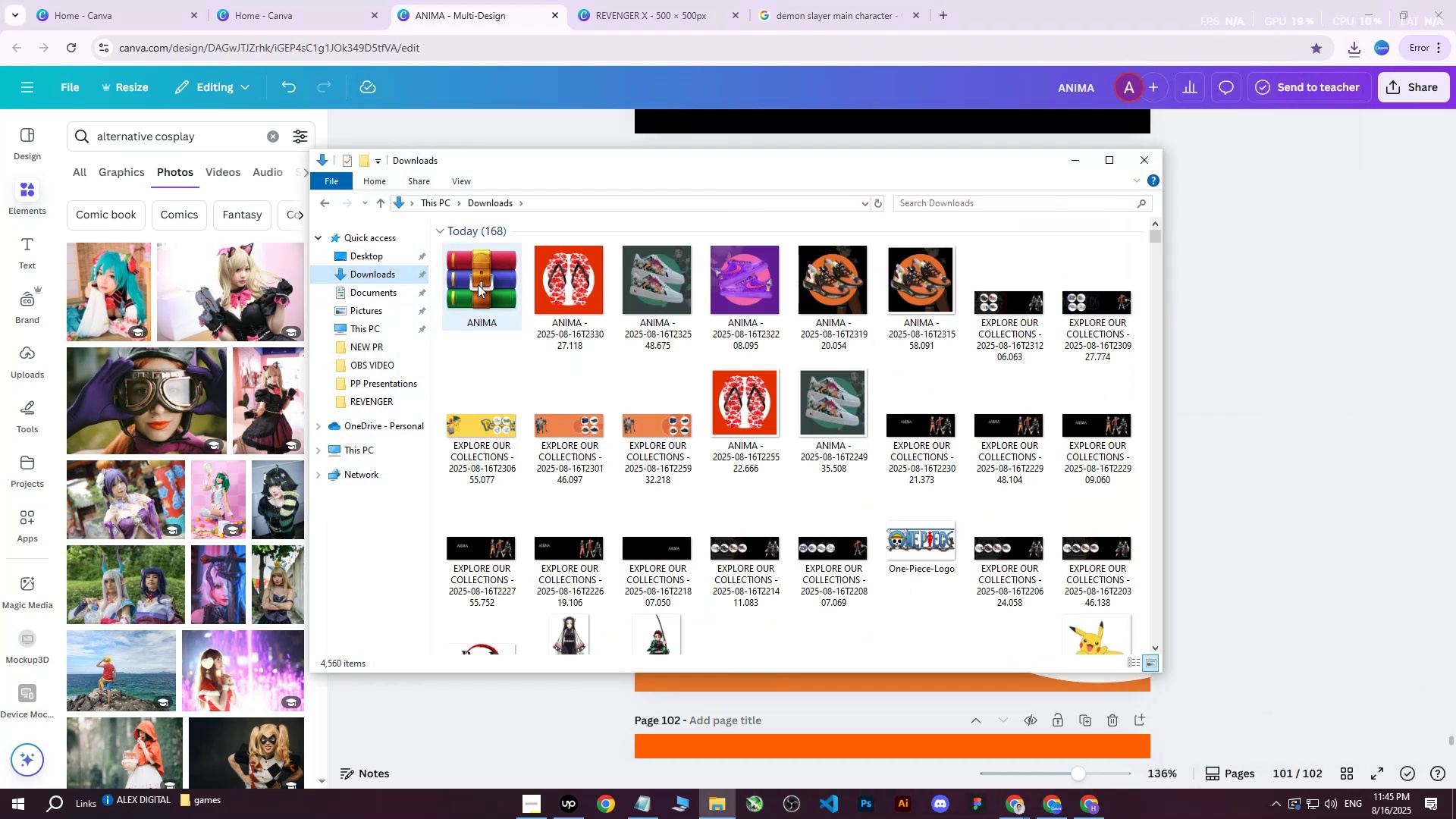 
left_click([492, 293])
 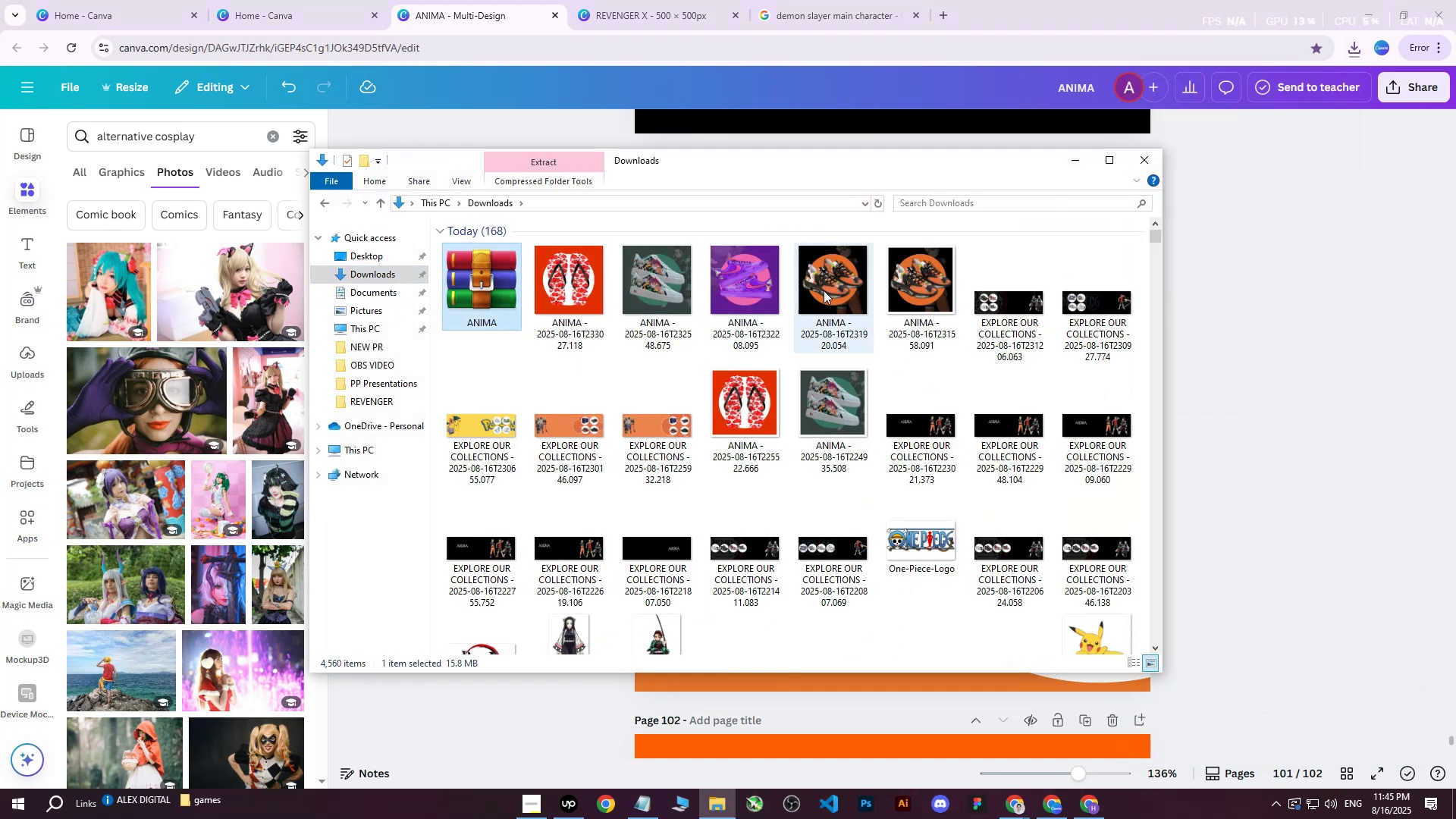 
key(Delete)
 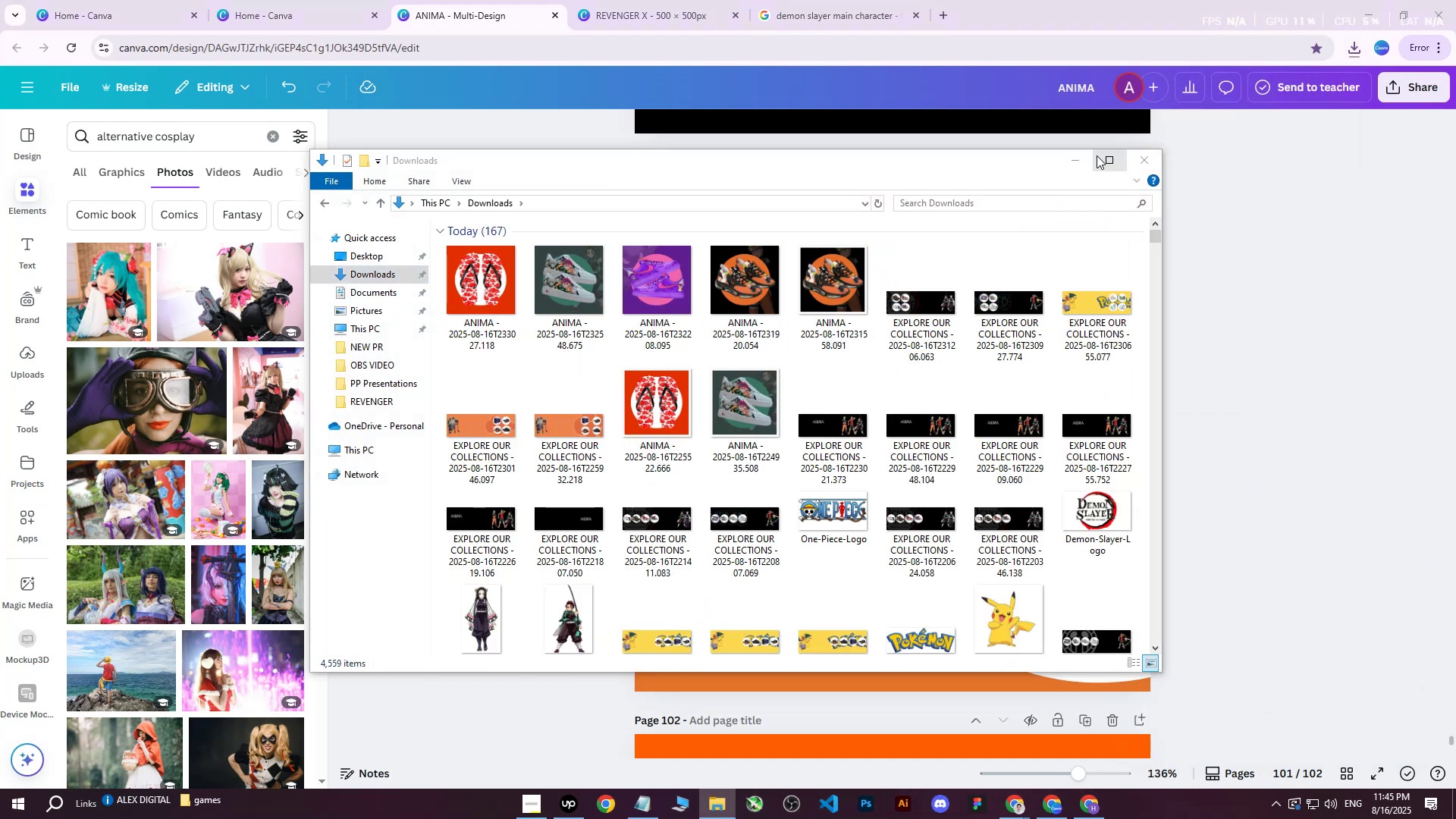 
left_click([1072, 158])
 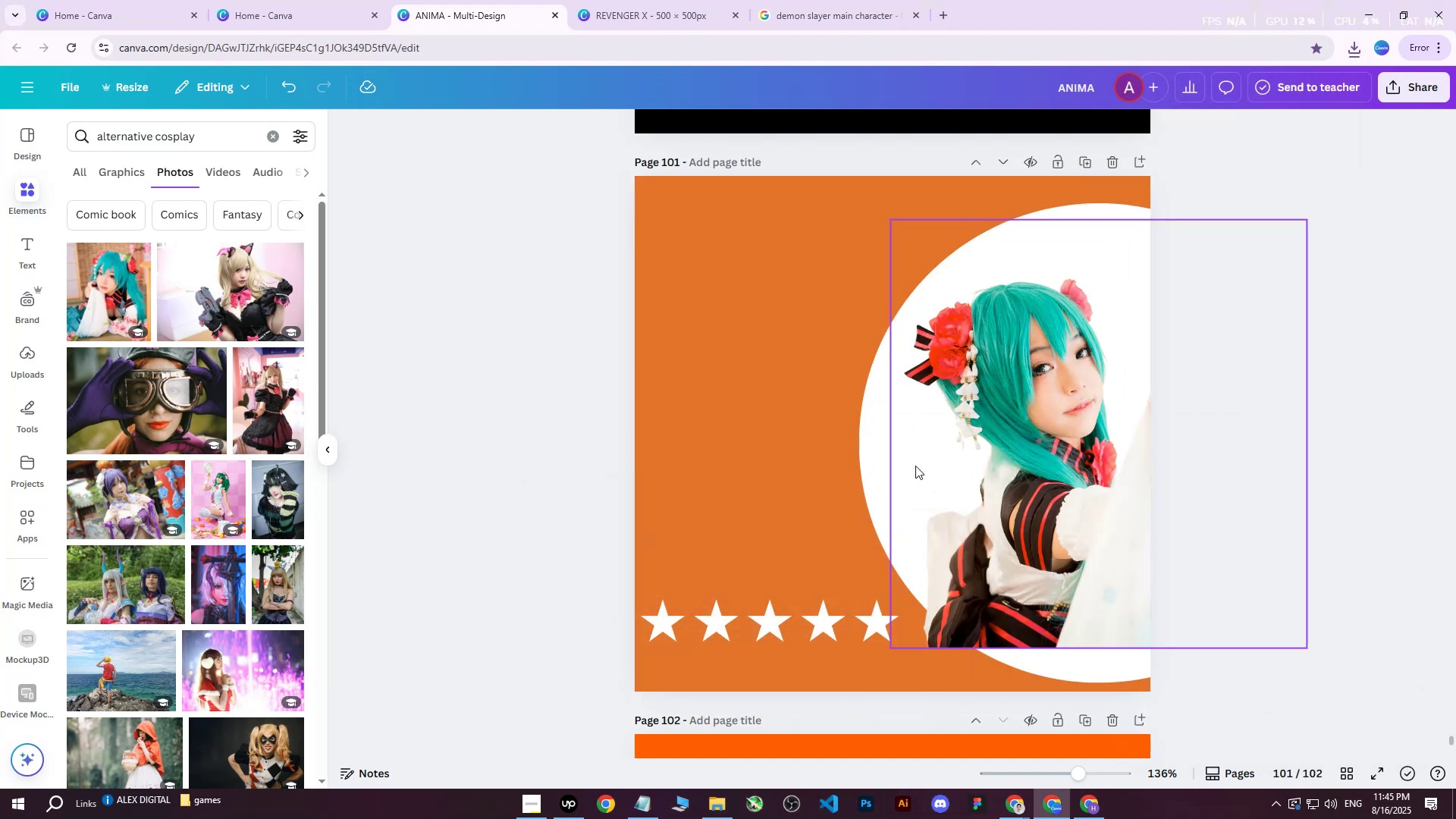 
left_click([745, 367])
 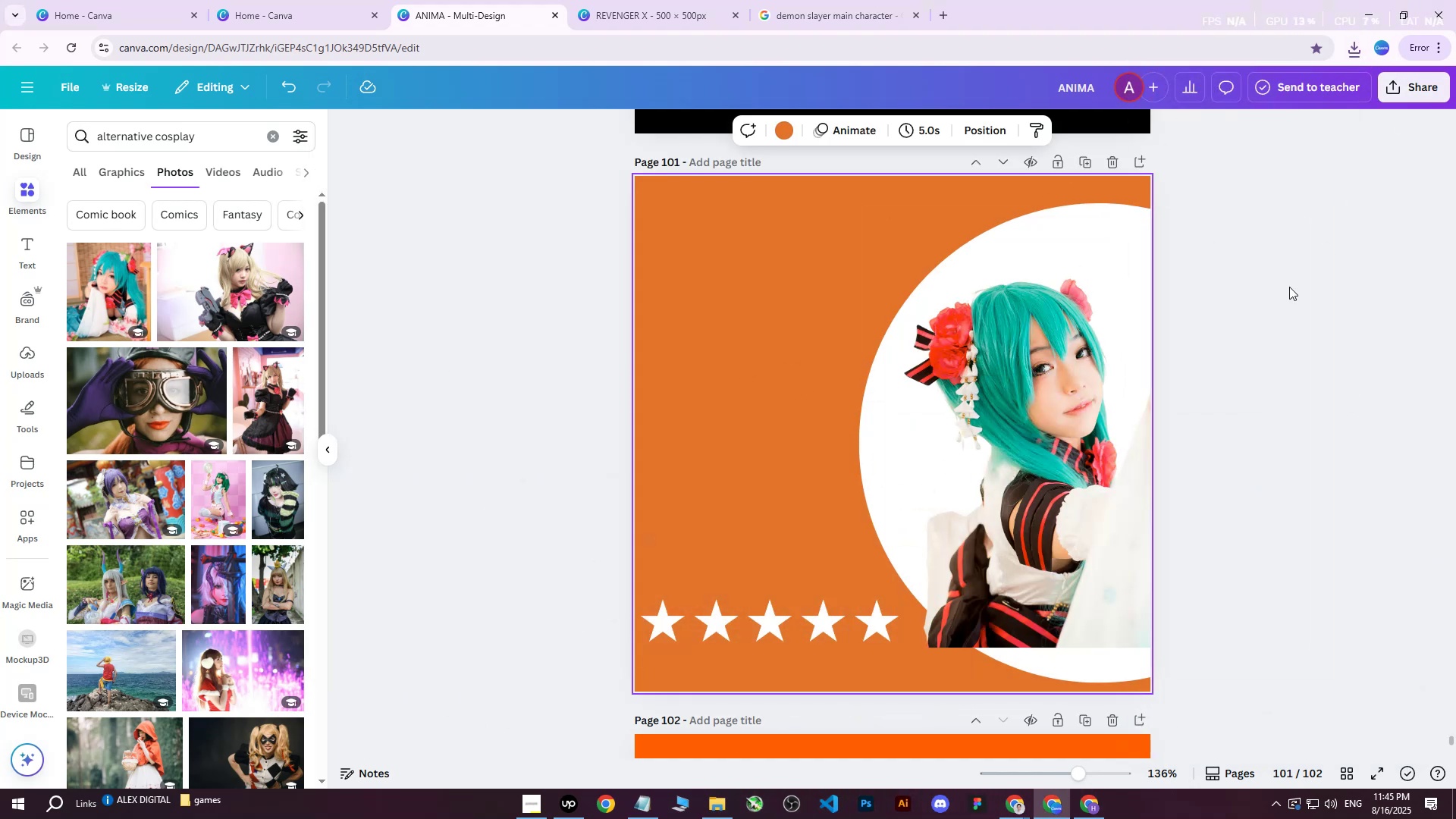 
left_click([1399, 102])
 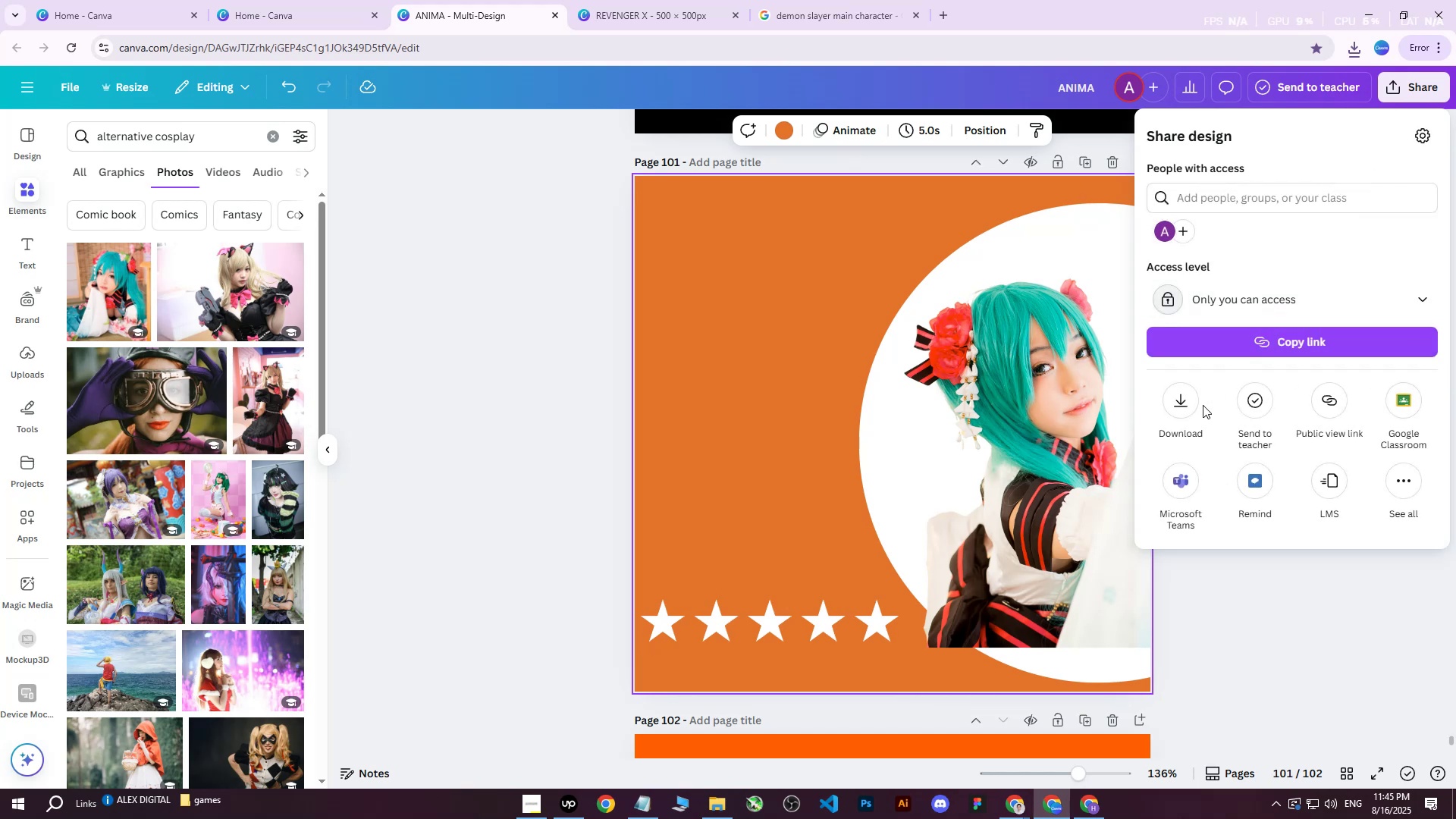 
double_click([1194, 406])
 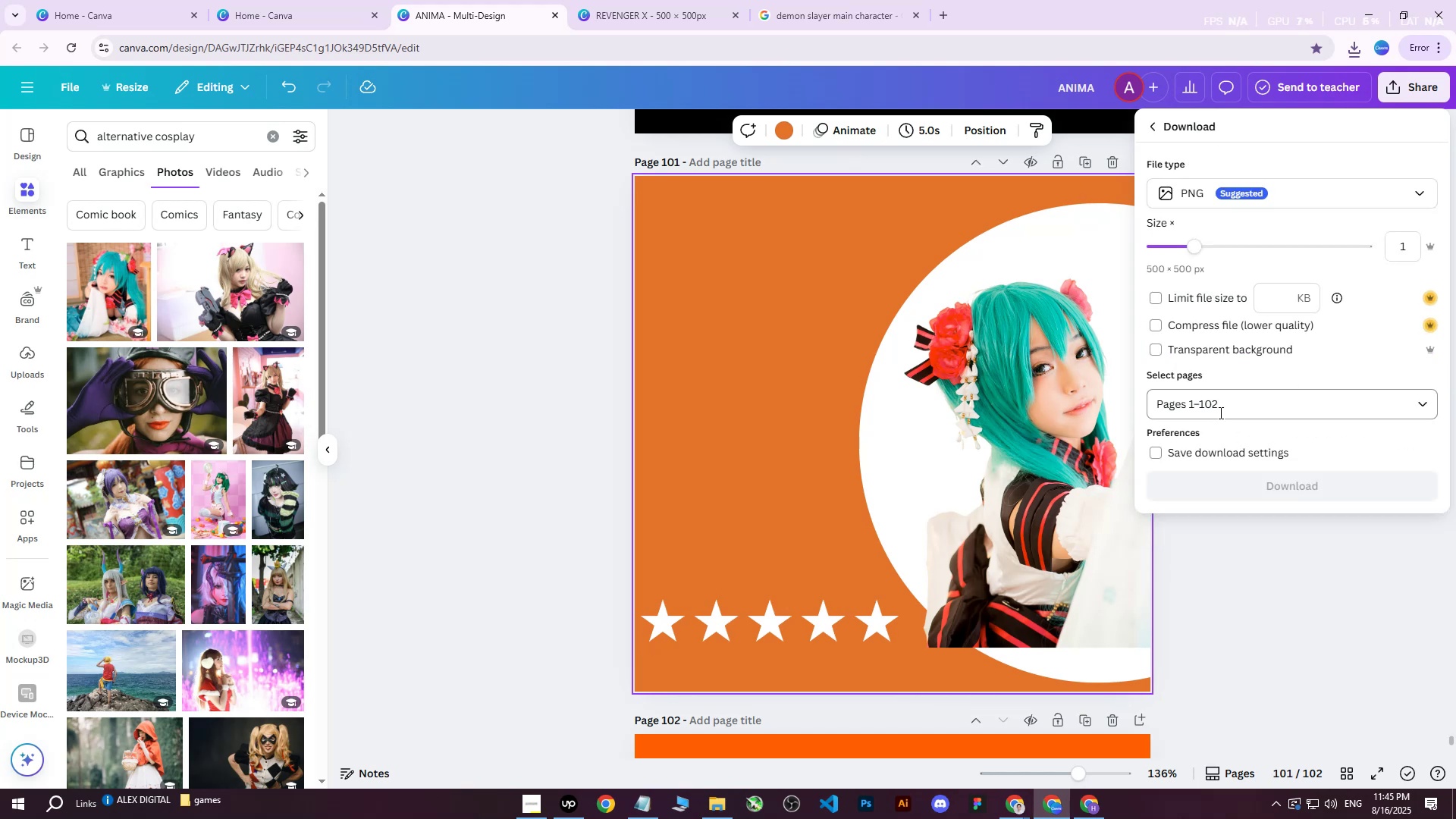 
triple_click([1220, 409])
 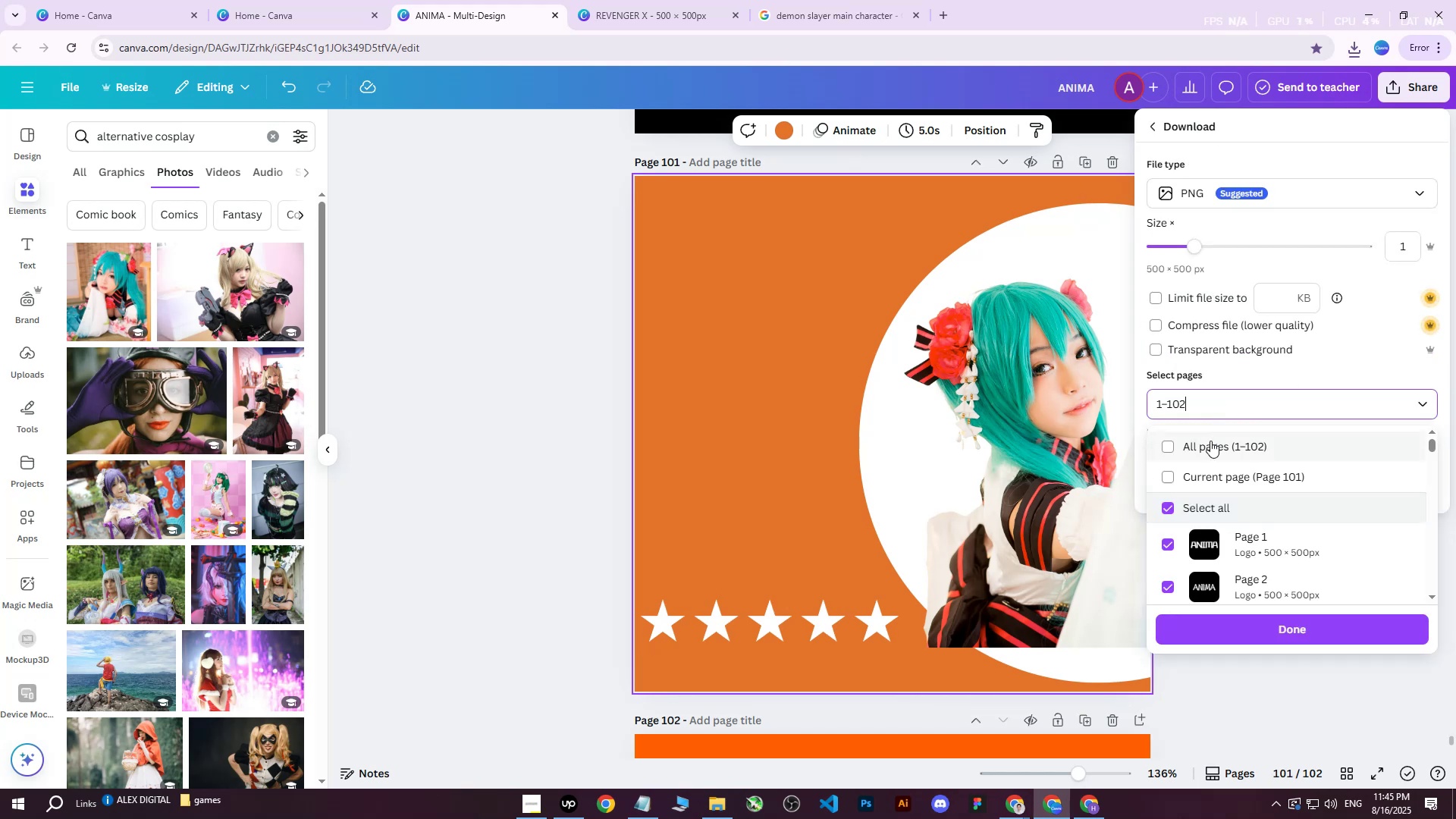 
triple_click([1210, 441])
 